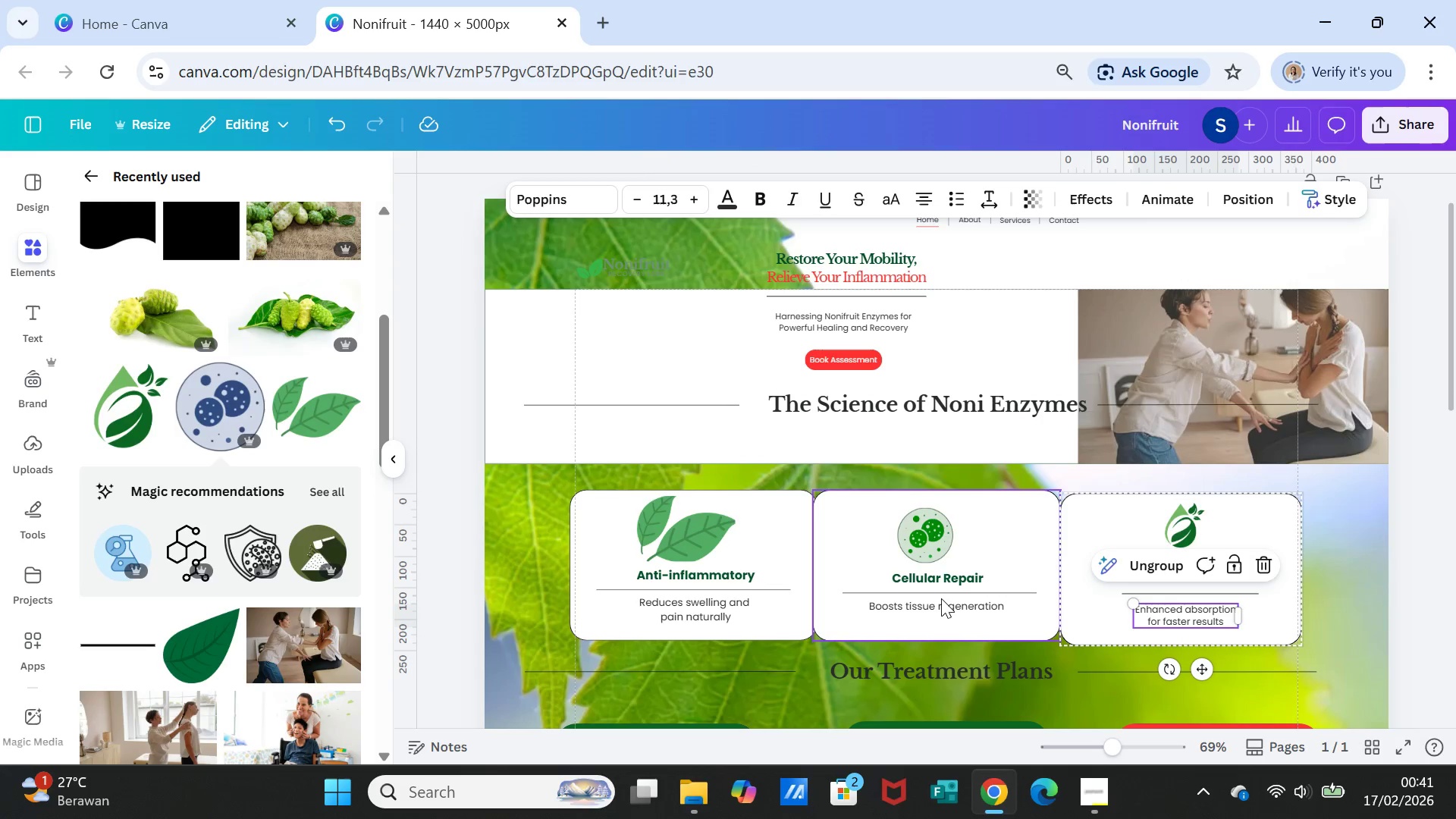 
left_click([942, 603])
 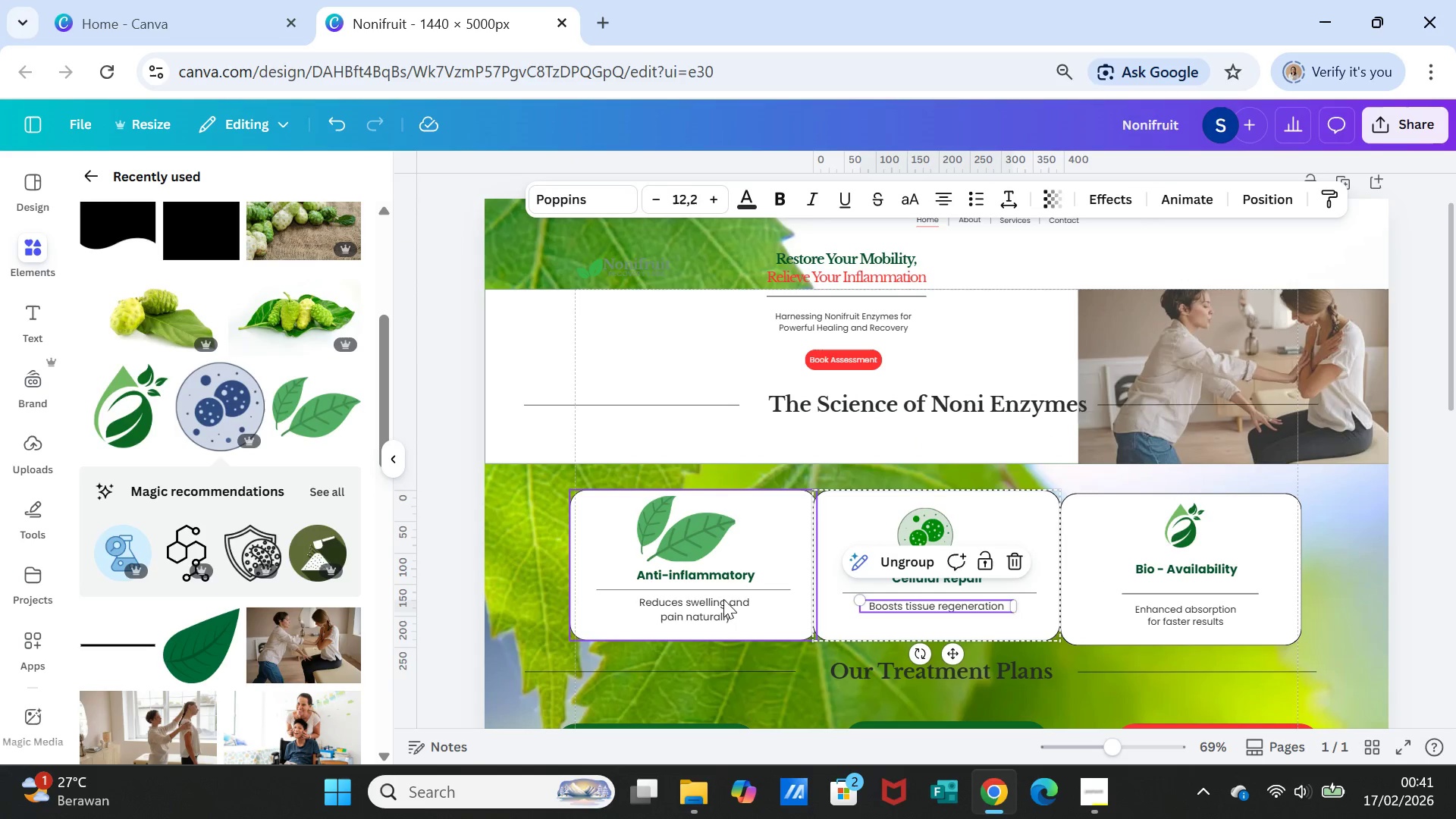 
double_click([721, 601])
 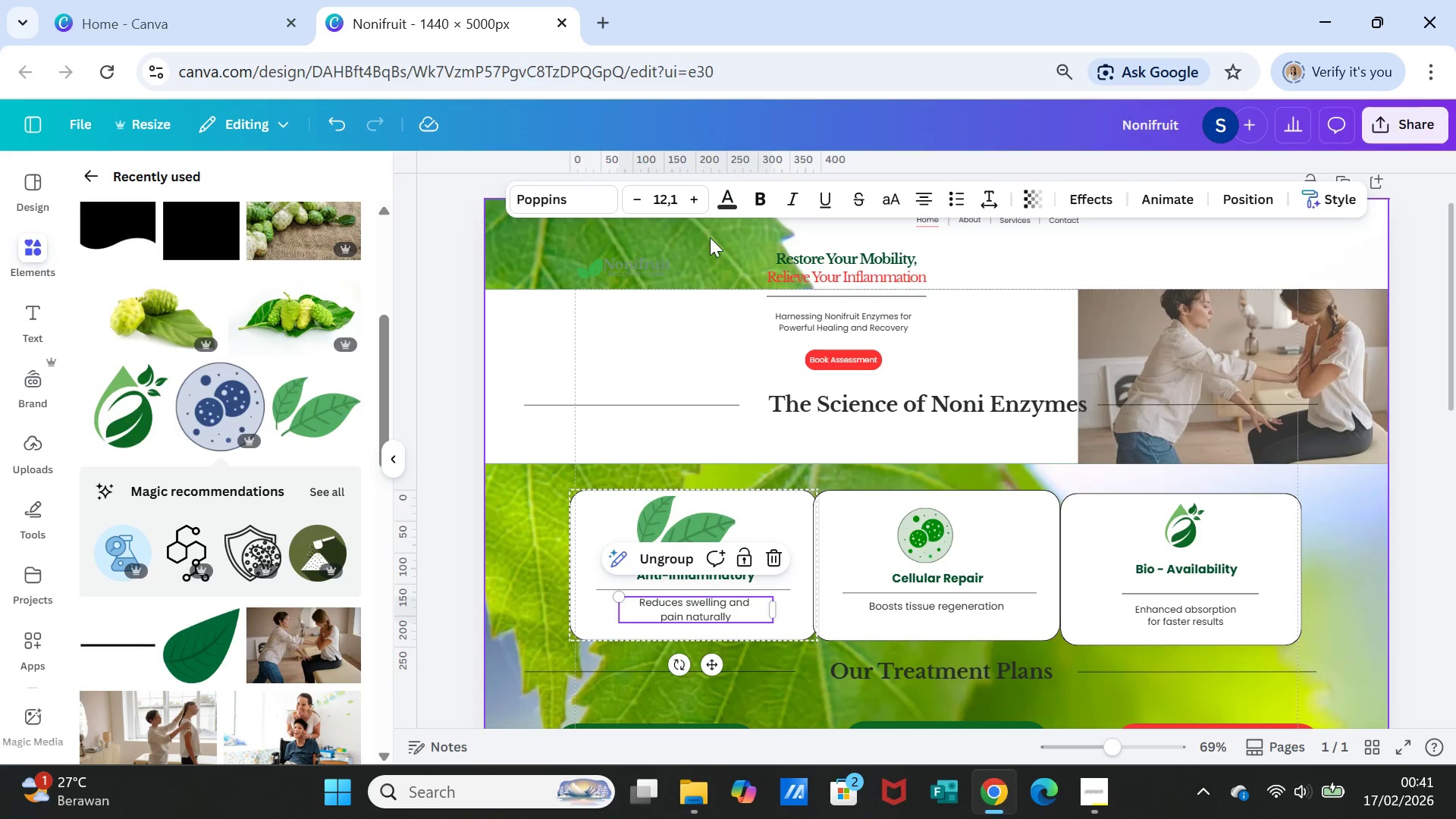 
left_click([684, 201])
 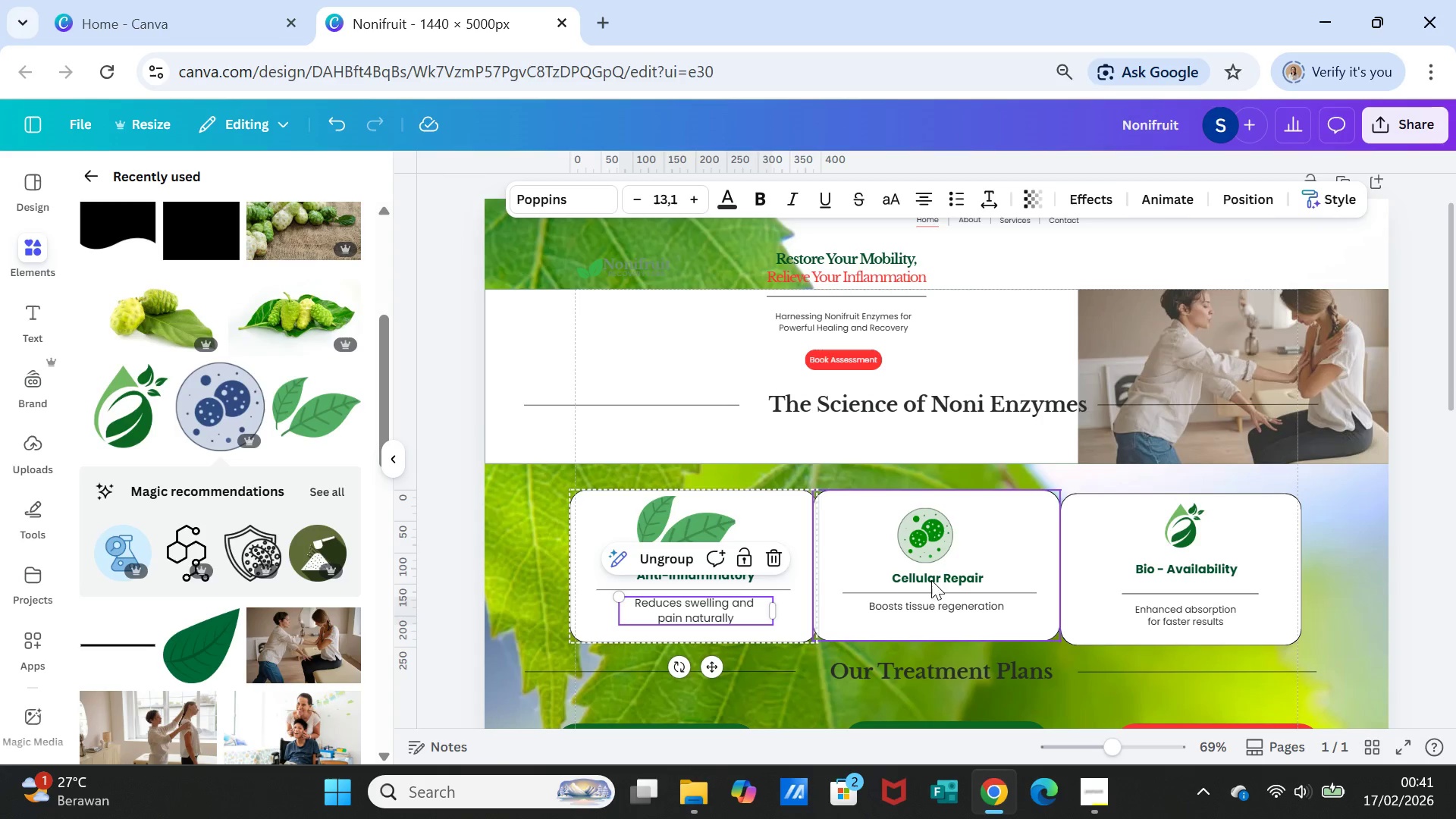 
left_click([925, 607])
 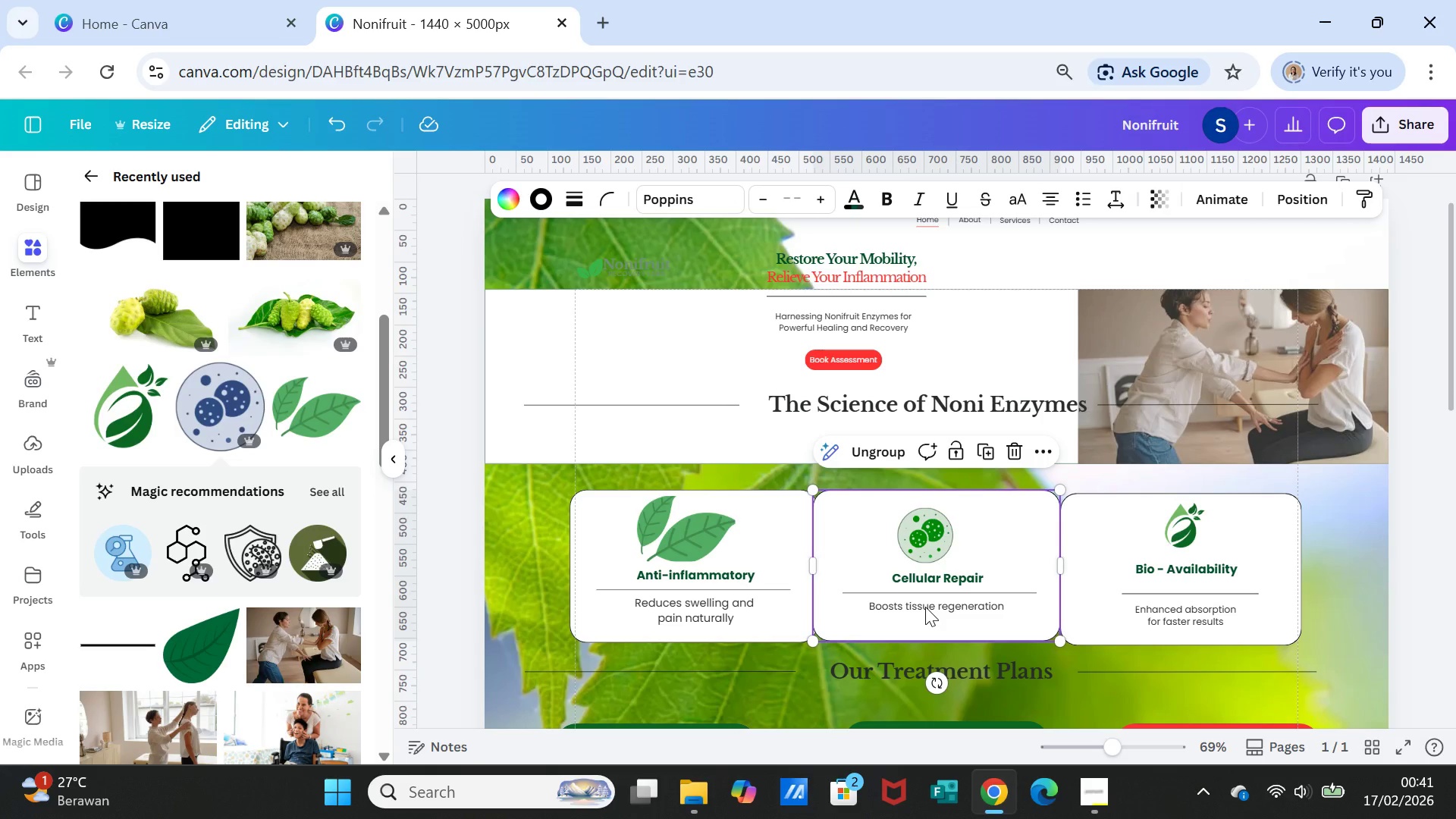 
left_click([925, 607])
 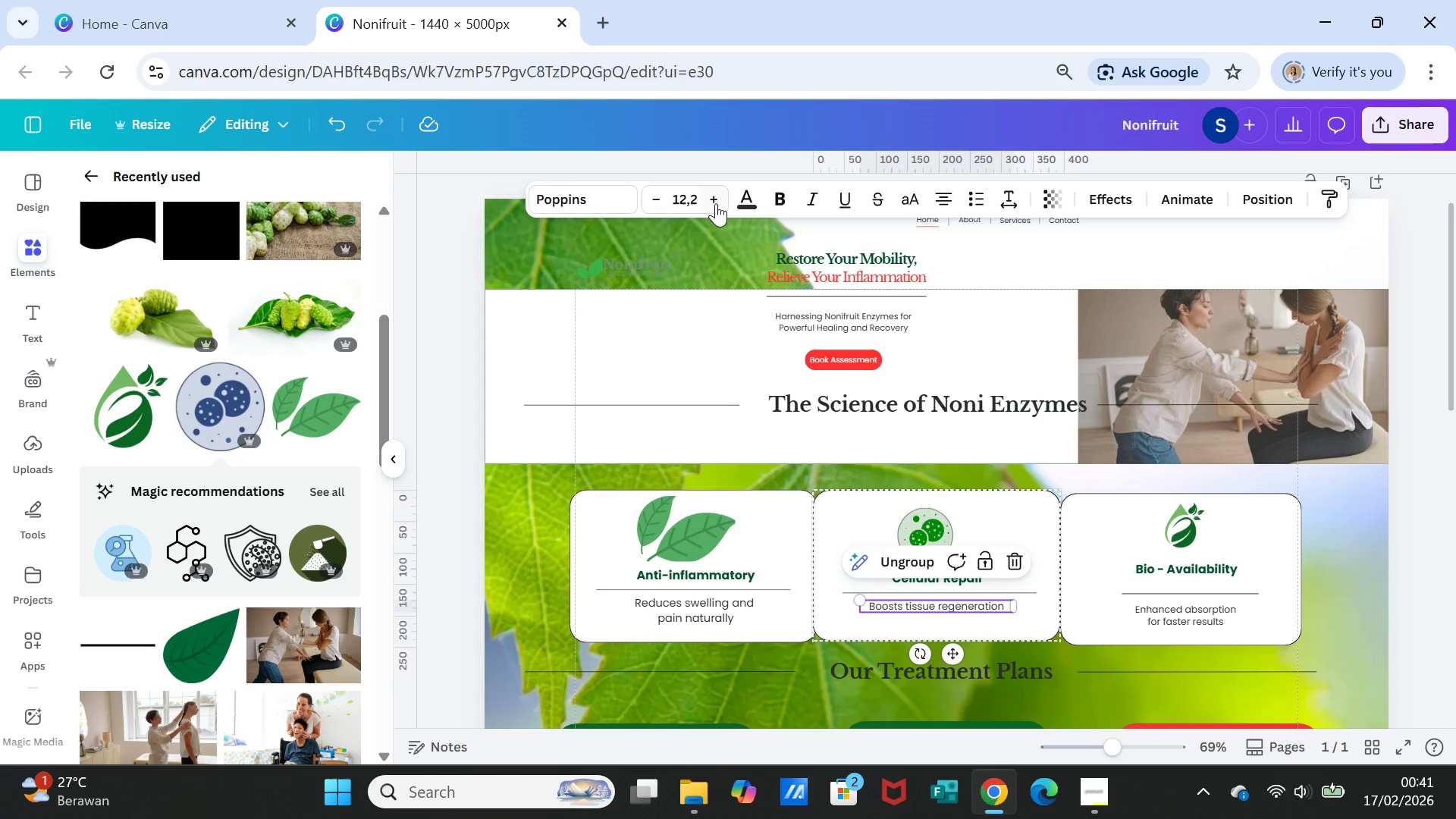 
left_click([712, 198])
 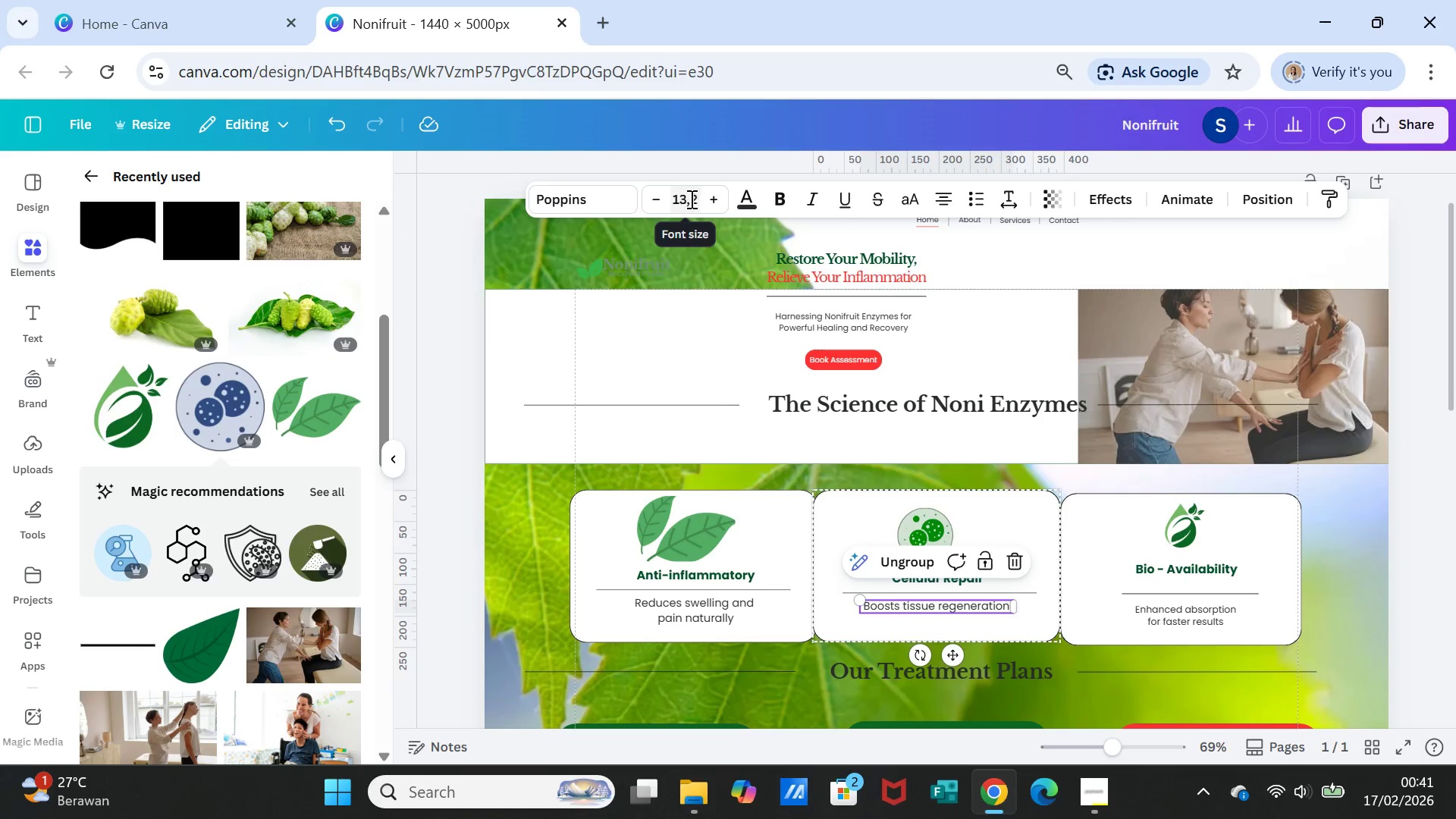 
left_click([692, 198])
 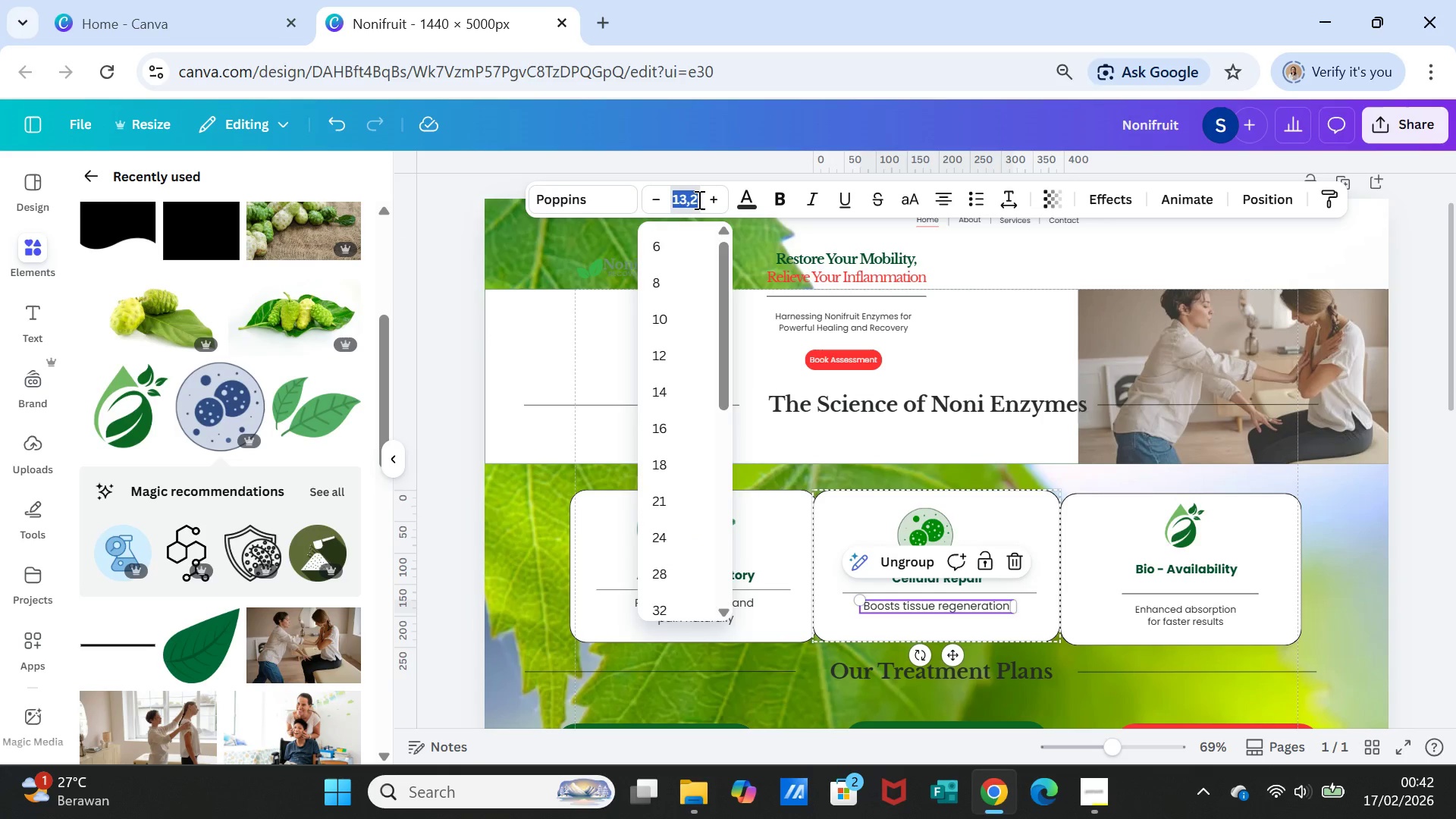 
left_click([698, 199])
 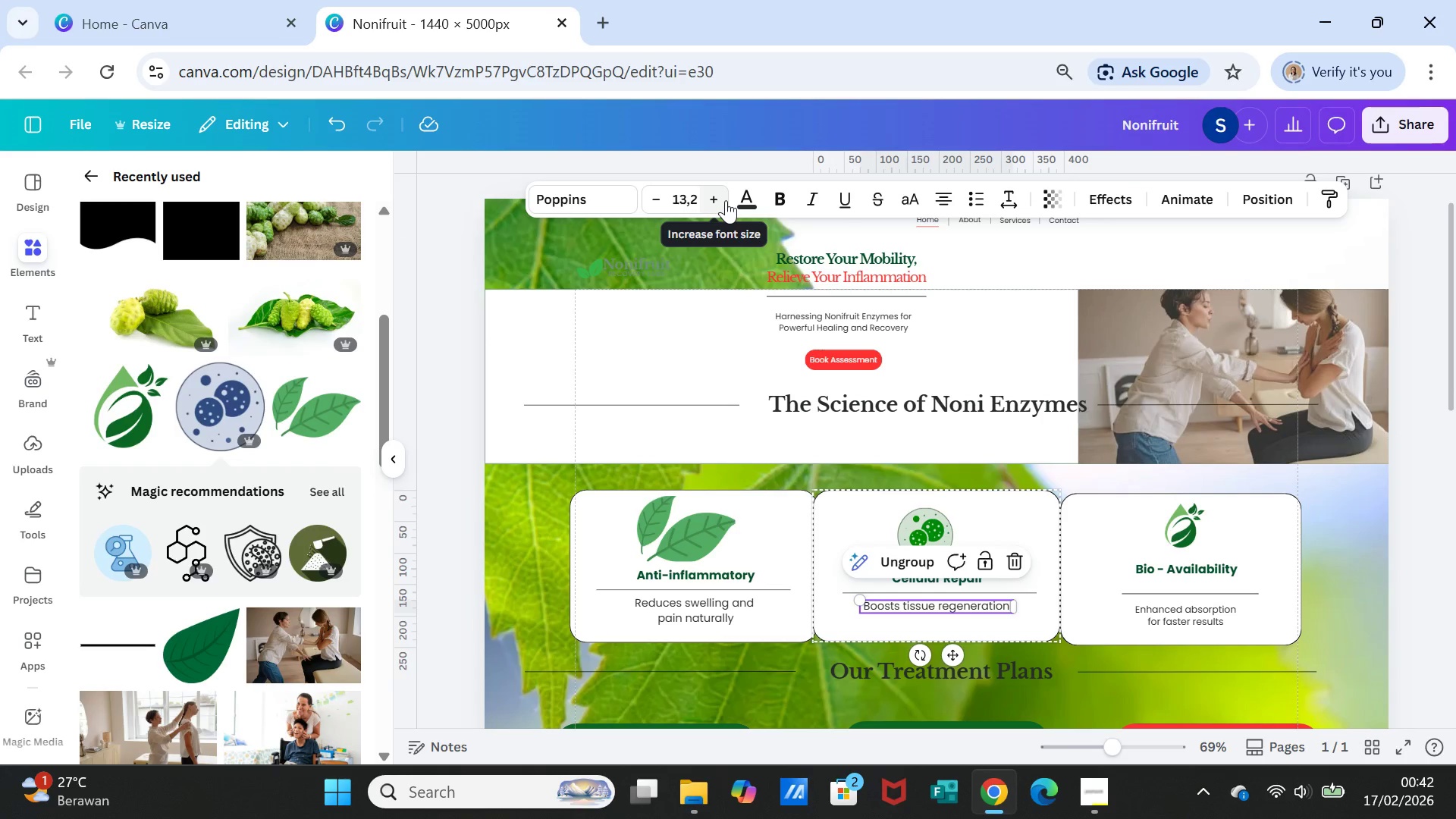 
key(Backspace)
 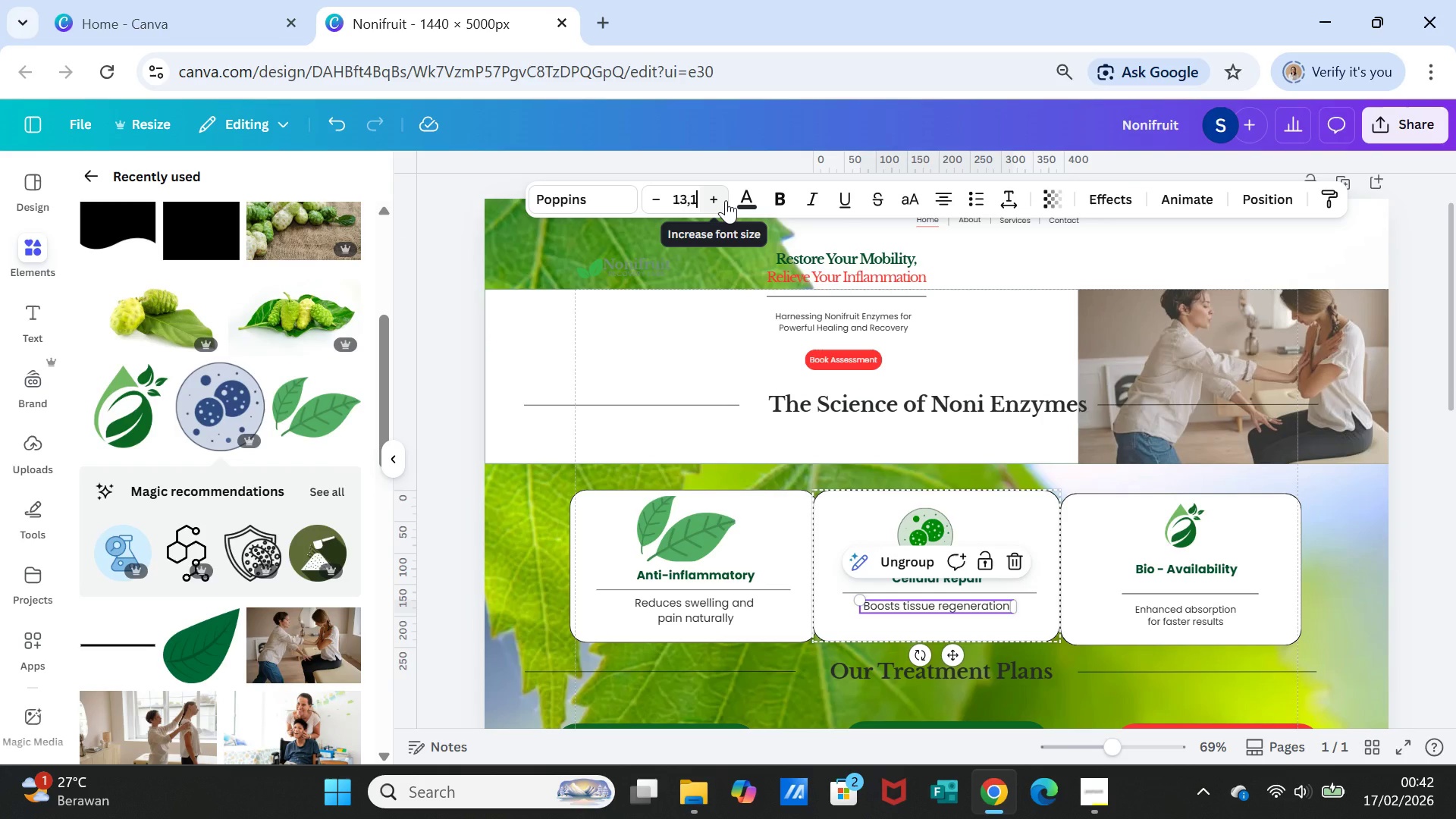 
key(1)
 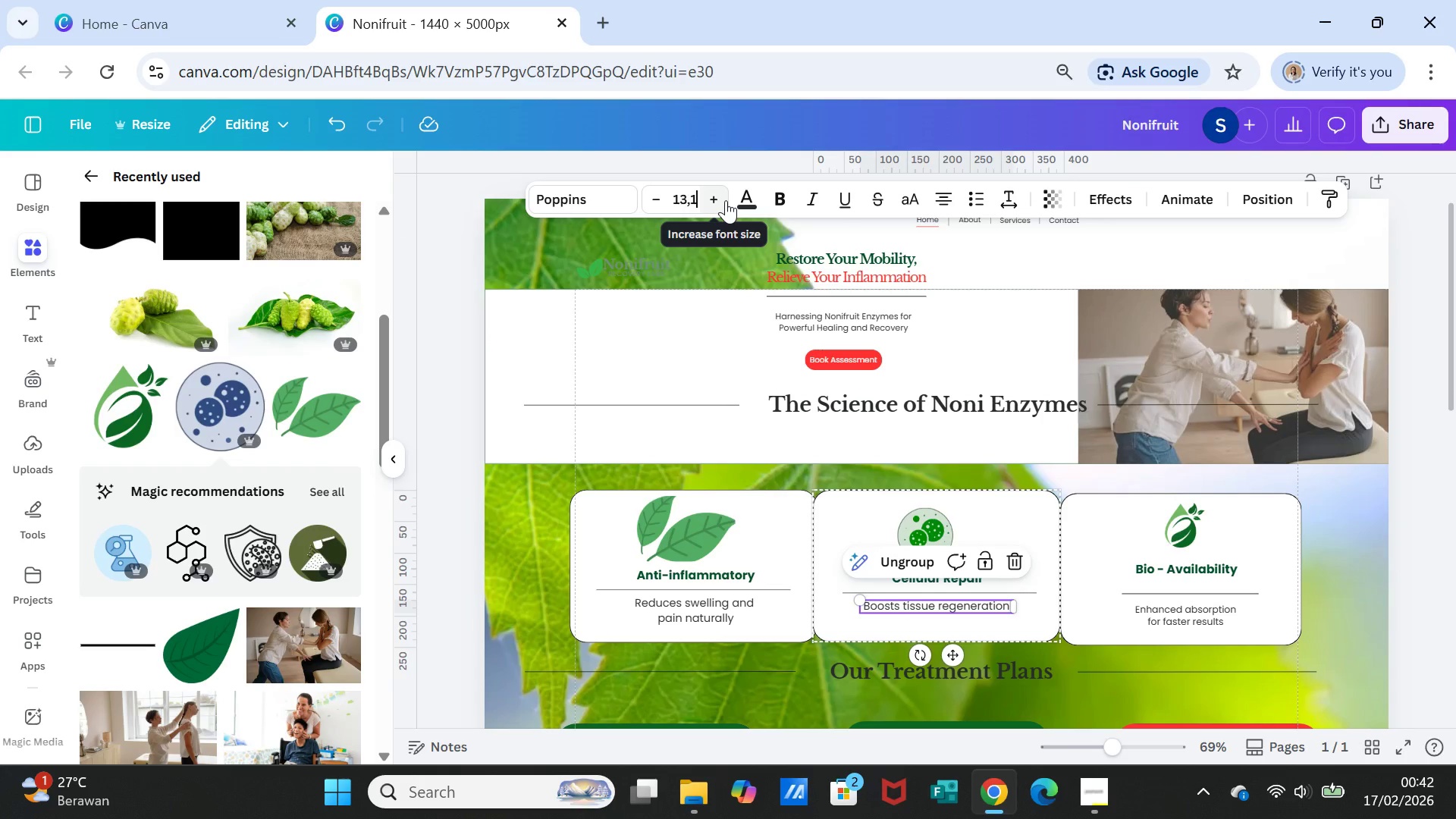 
key(Enter)
 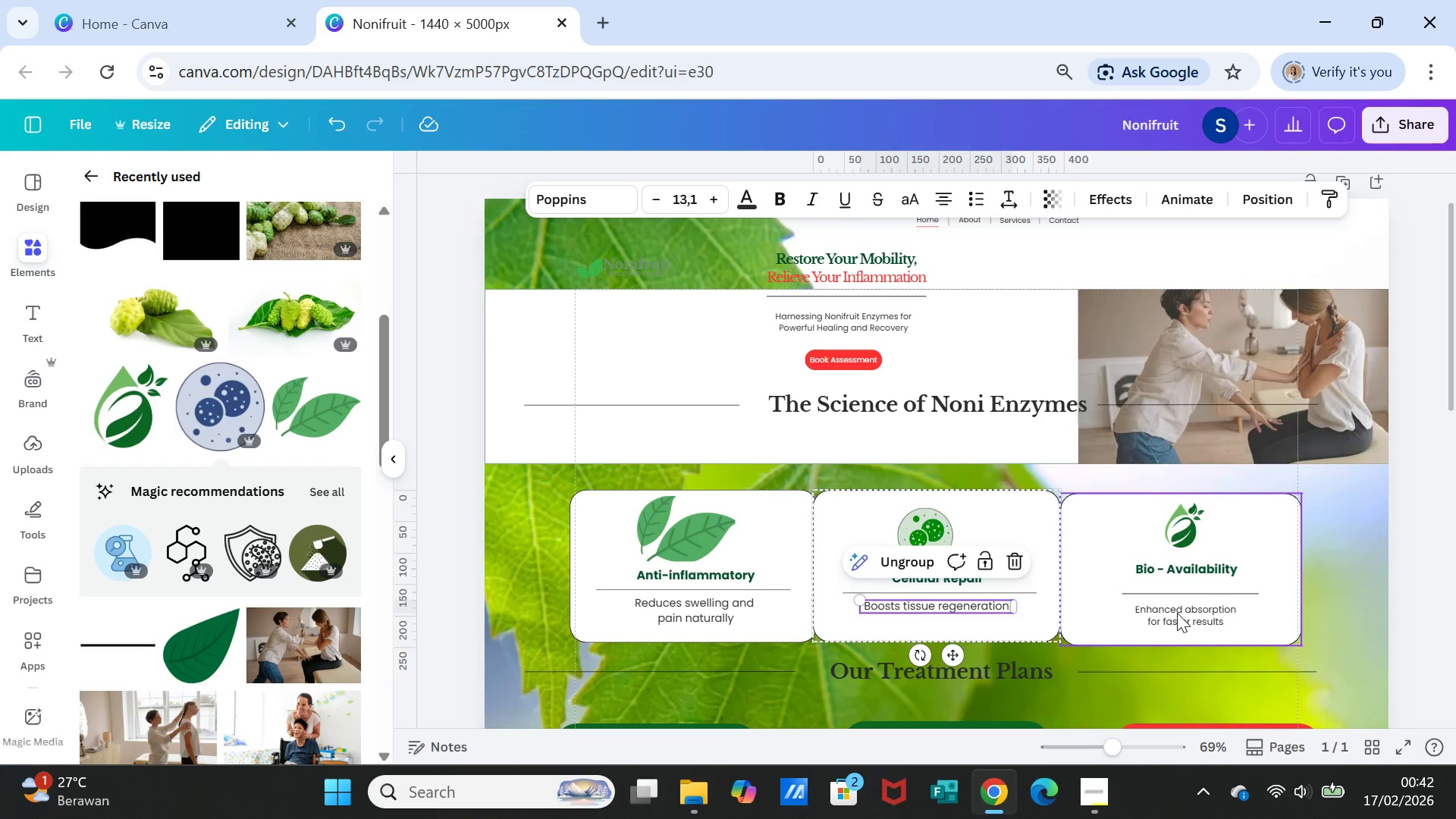 
double_click([1177, 613])
 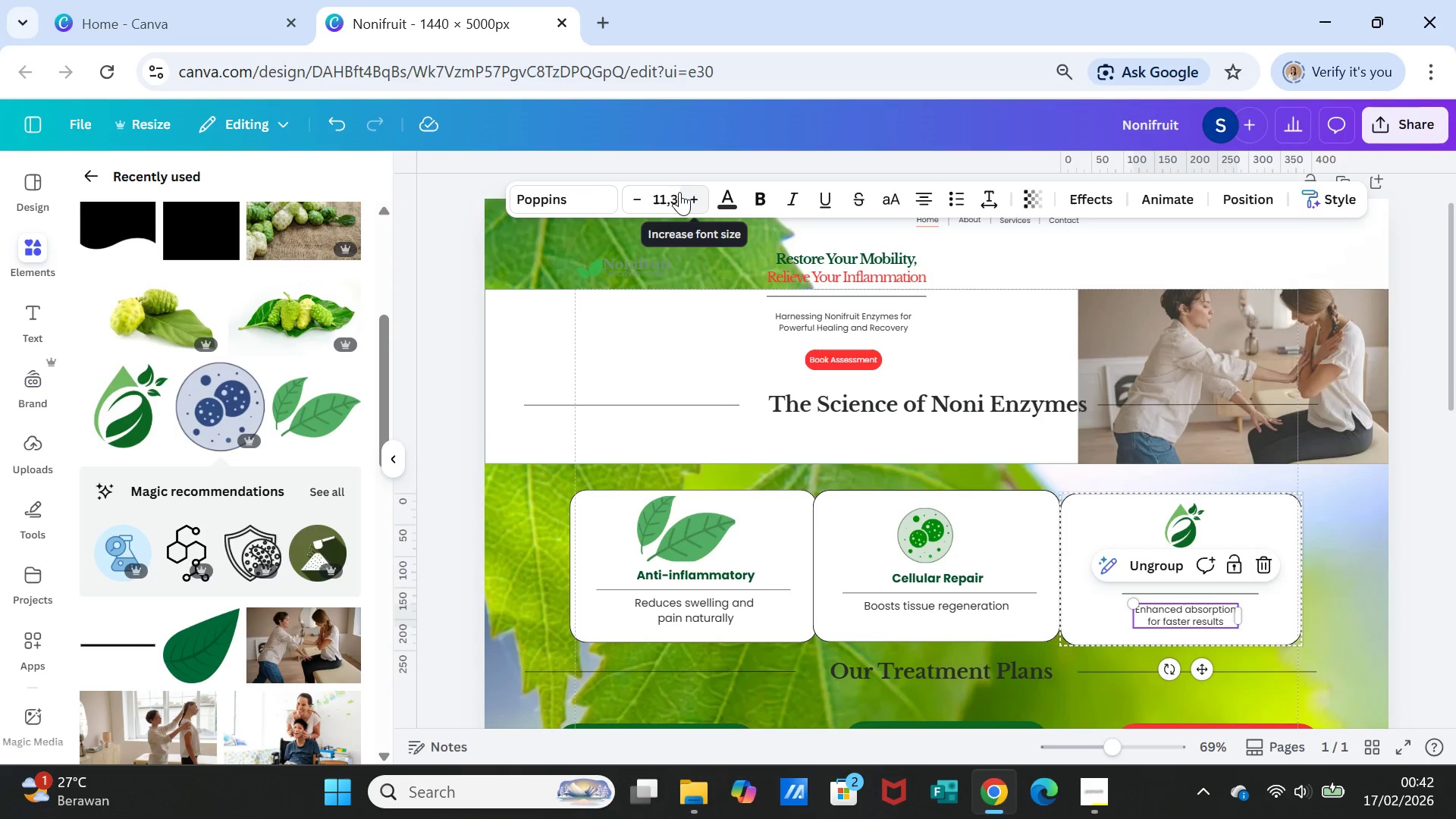 
left_click([692, 191])
 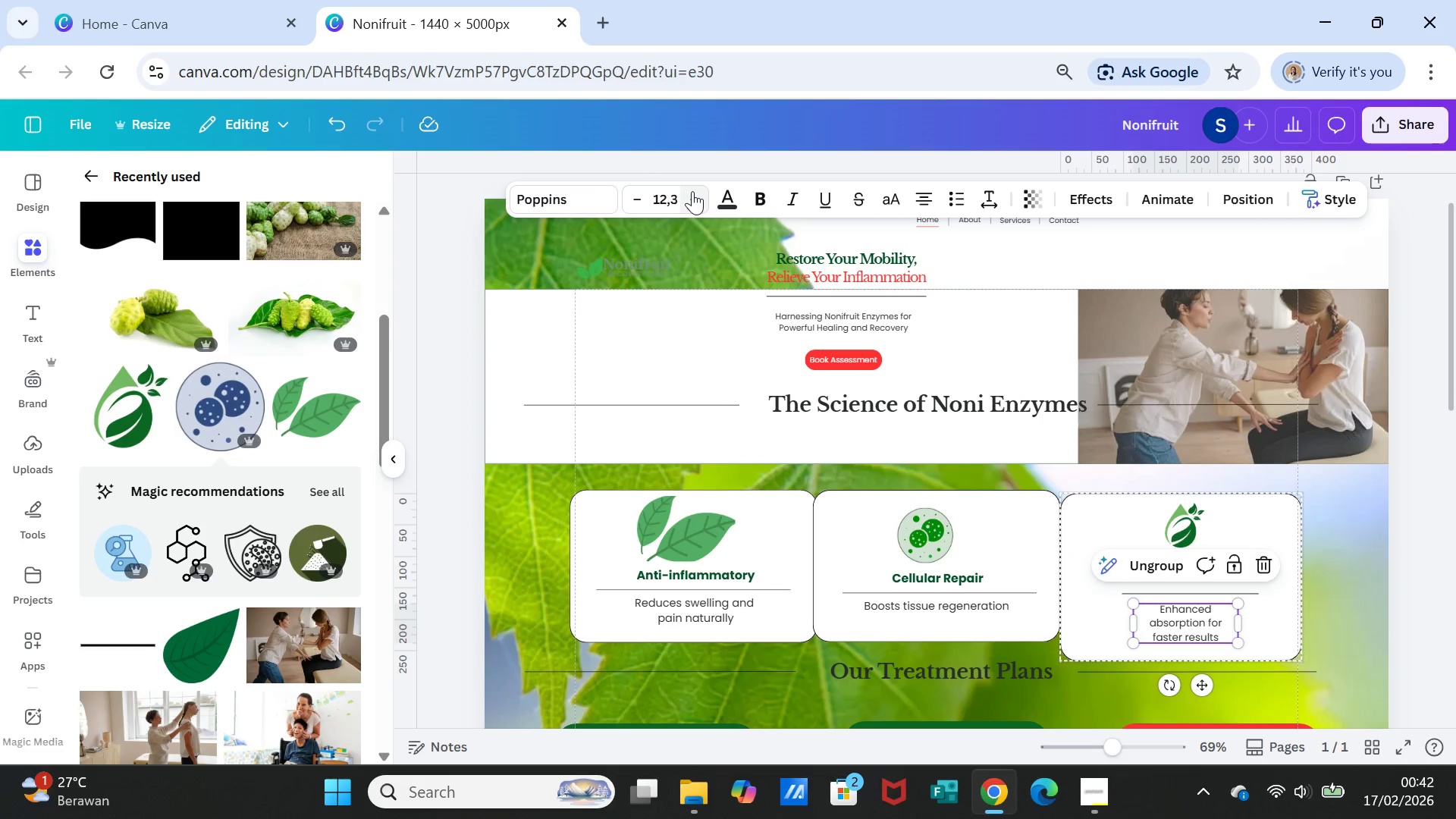 
left_click([692, 191])
 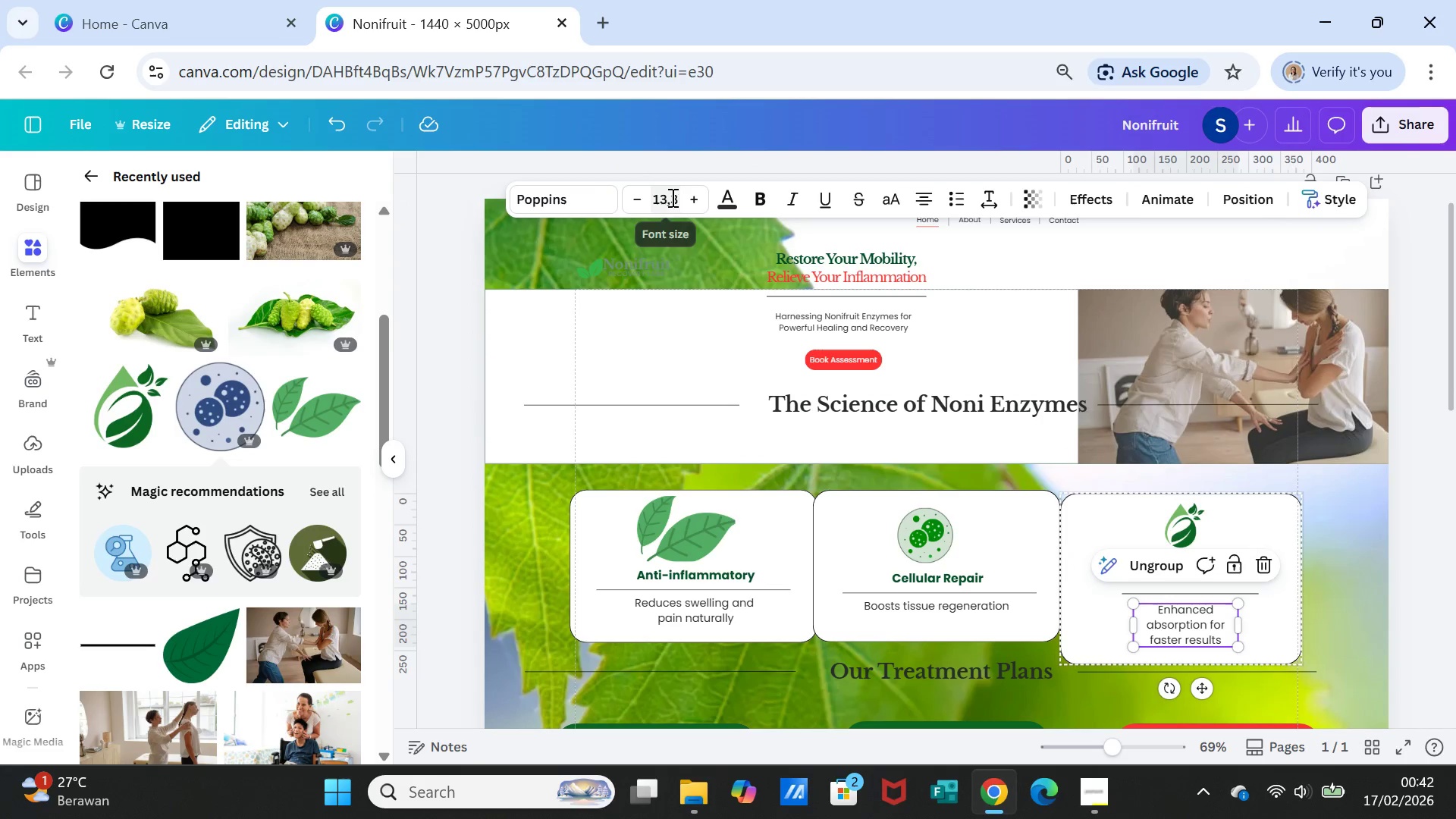 
left_click([673, 196])
 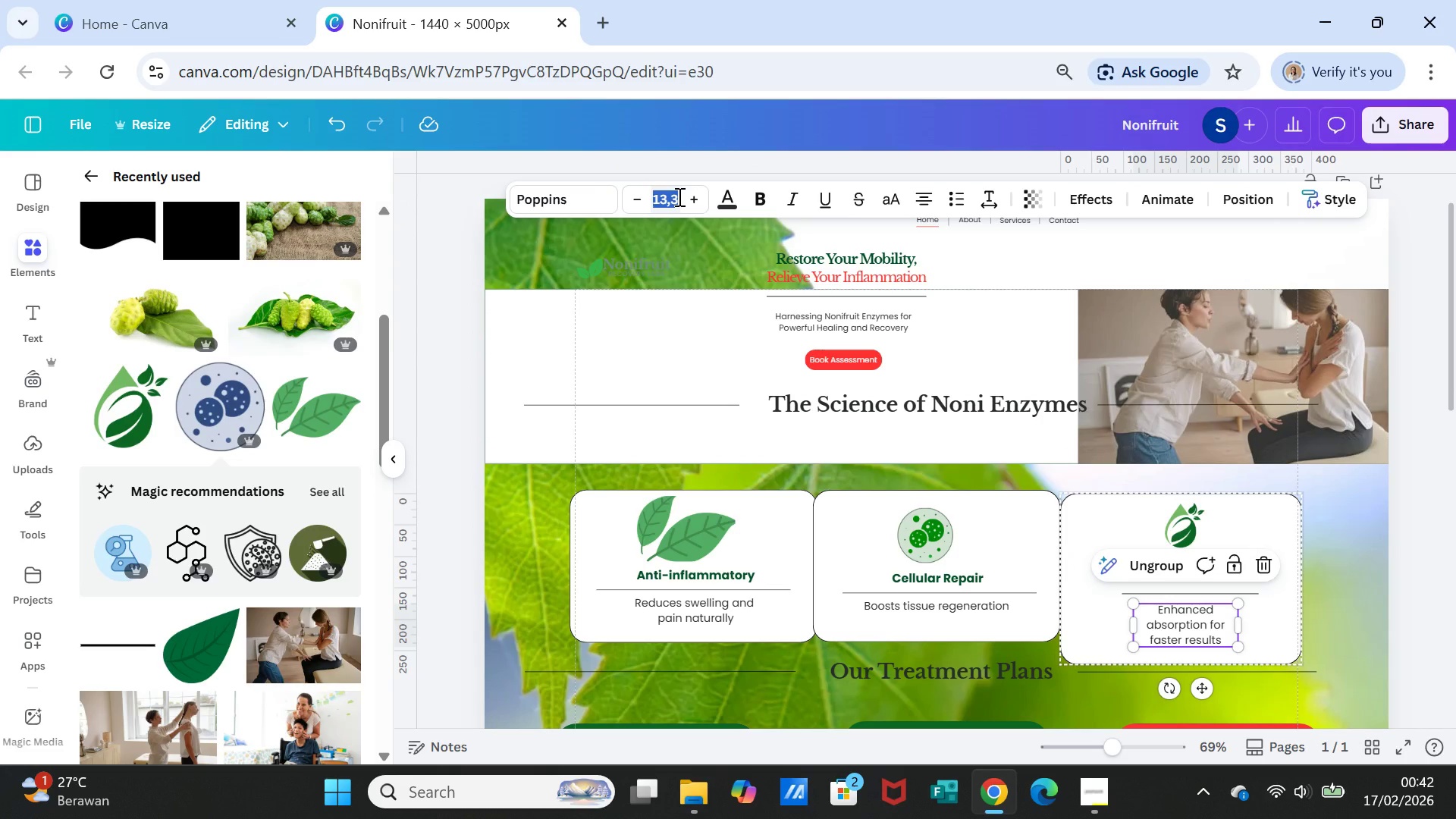 
left_click([678, 196])
 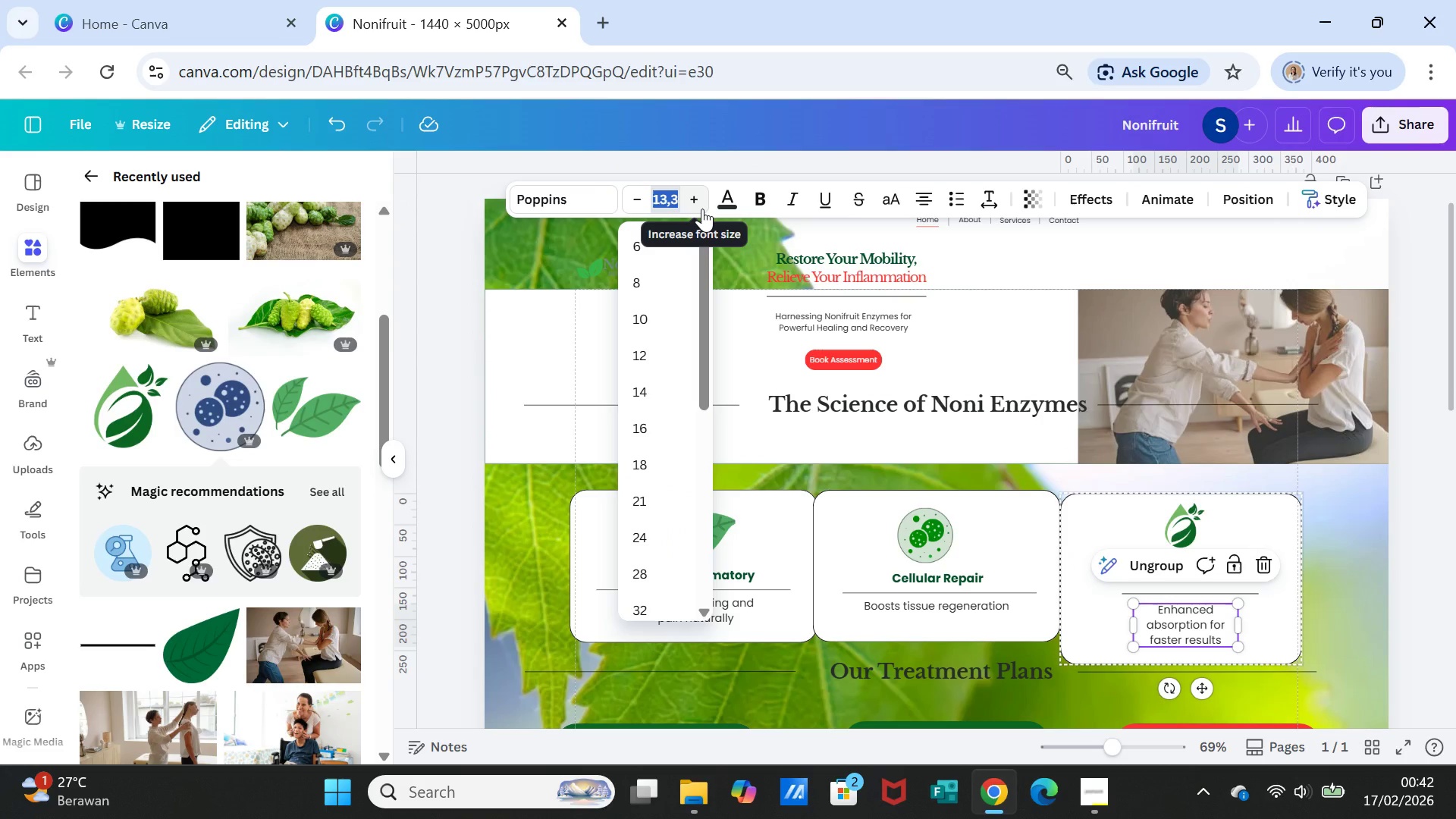 
key(ArrowRight)
 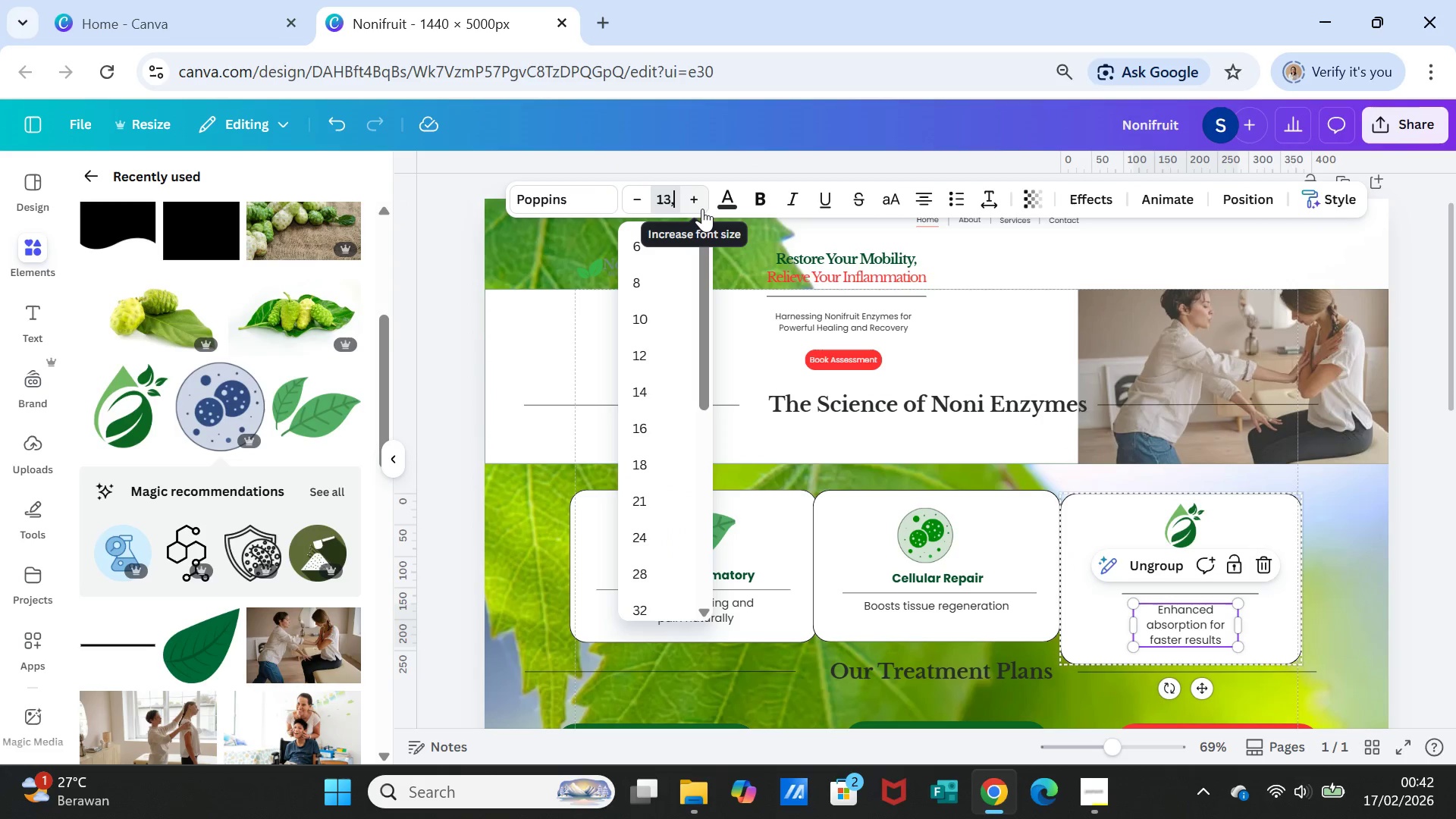 
key(Backspace)
 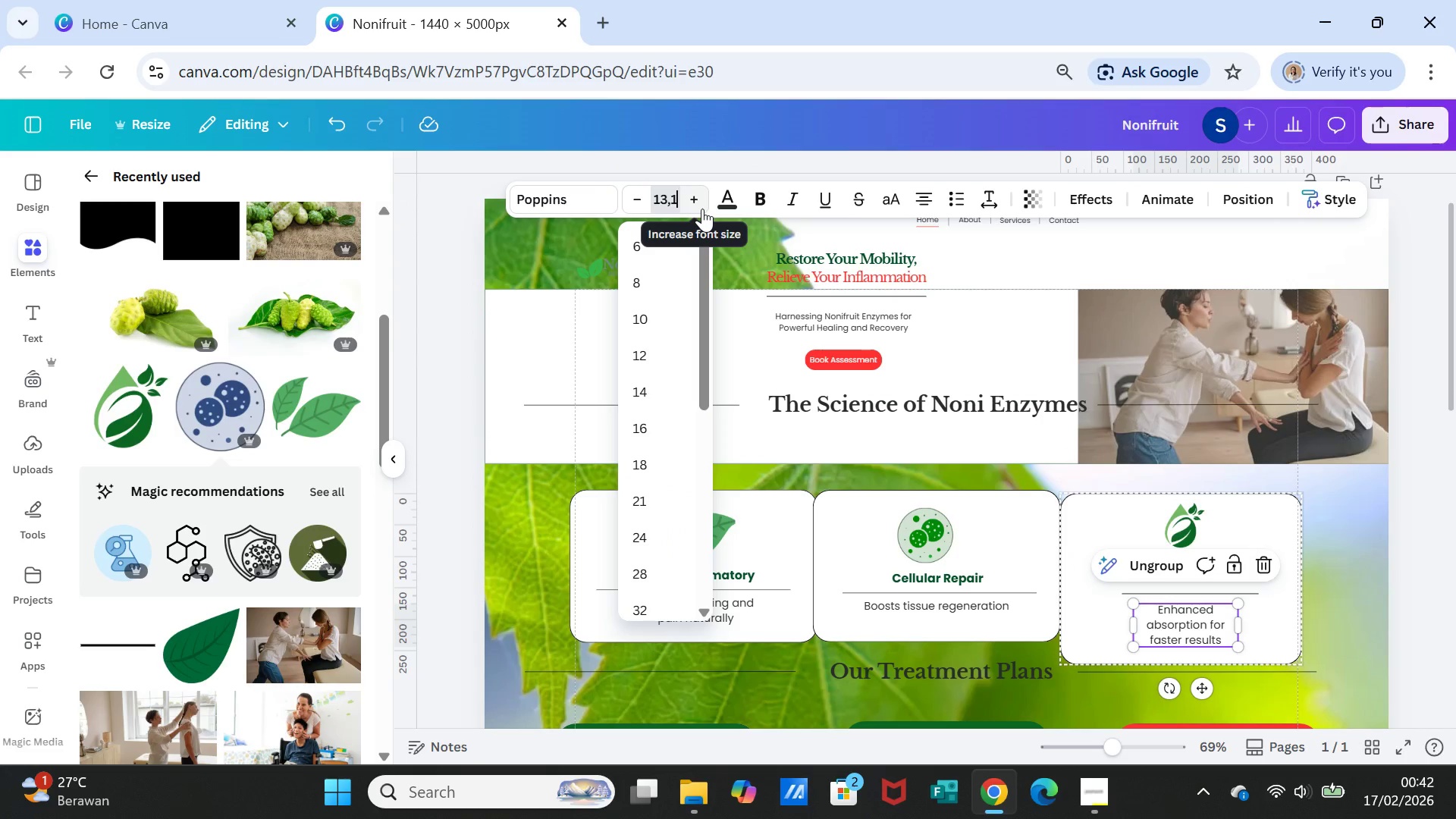 
key(1)
 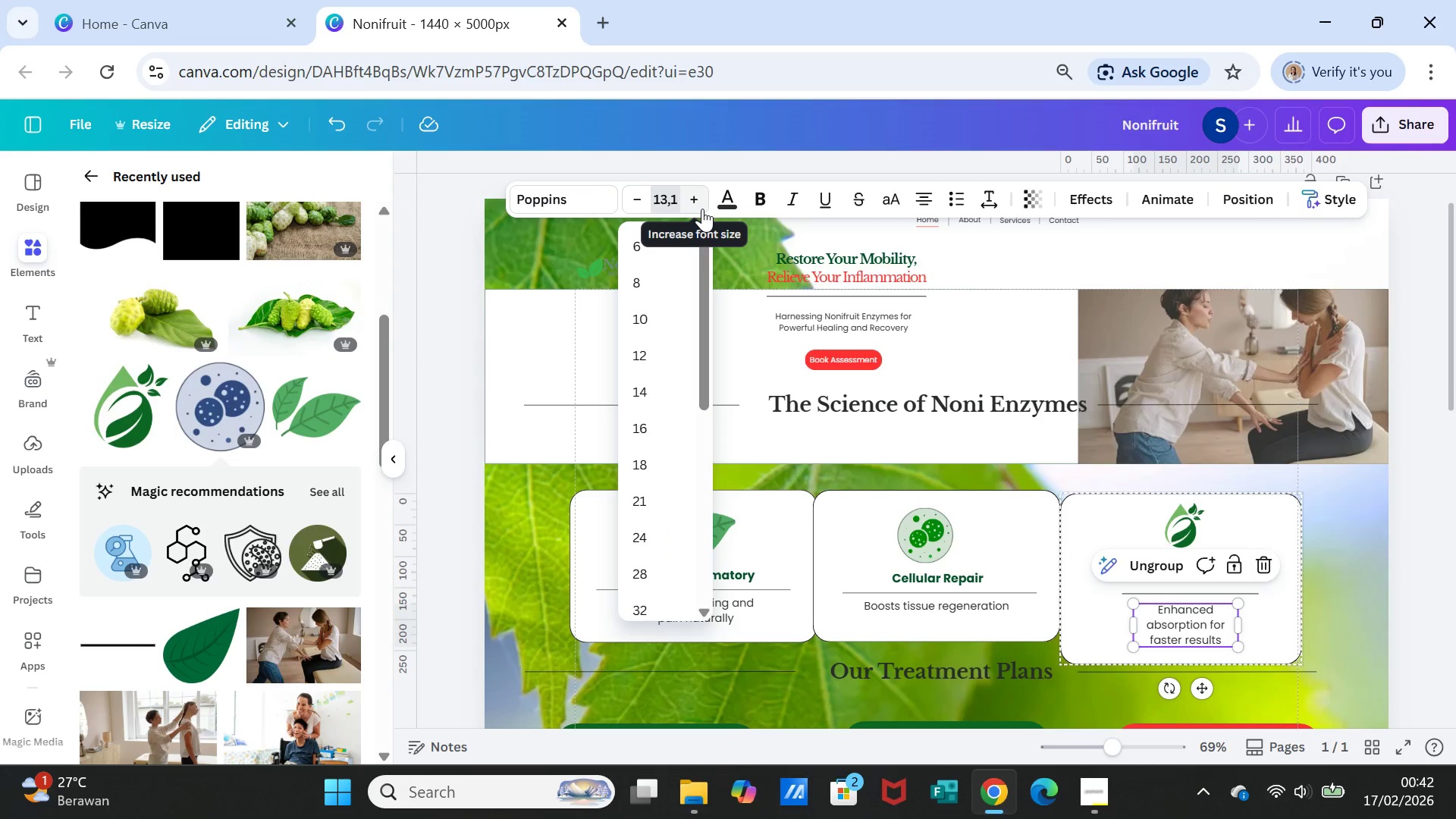 
key(Enter)
 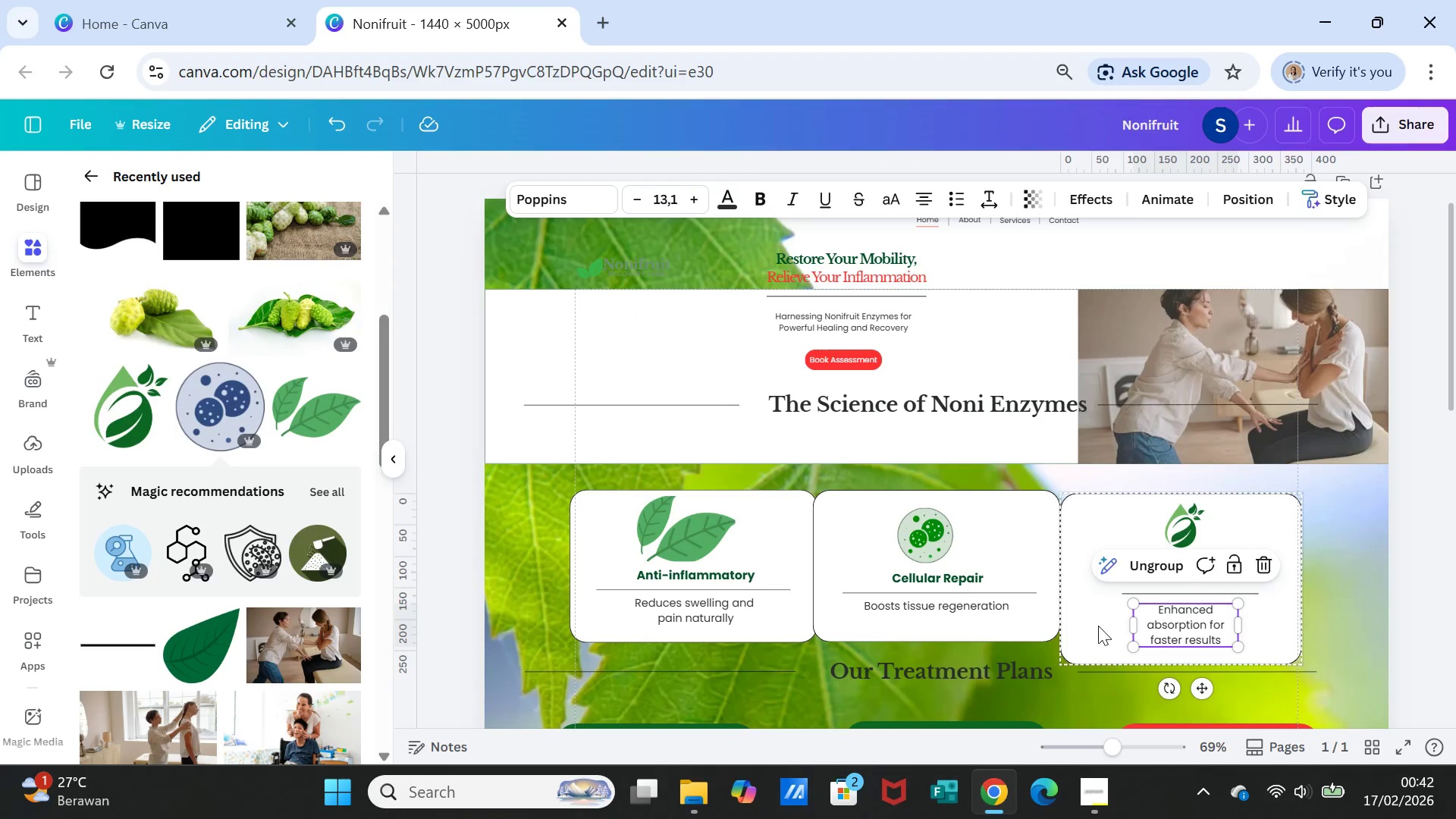 
left_click([1134, 623])
 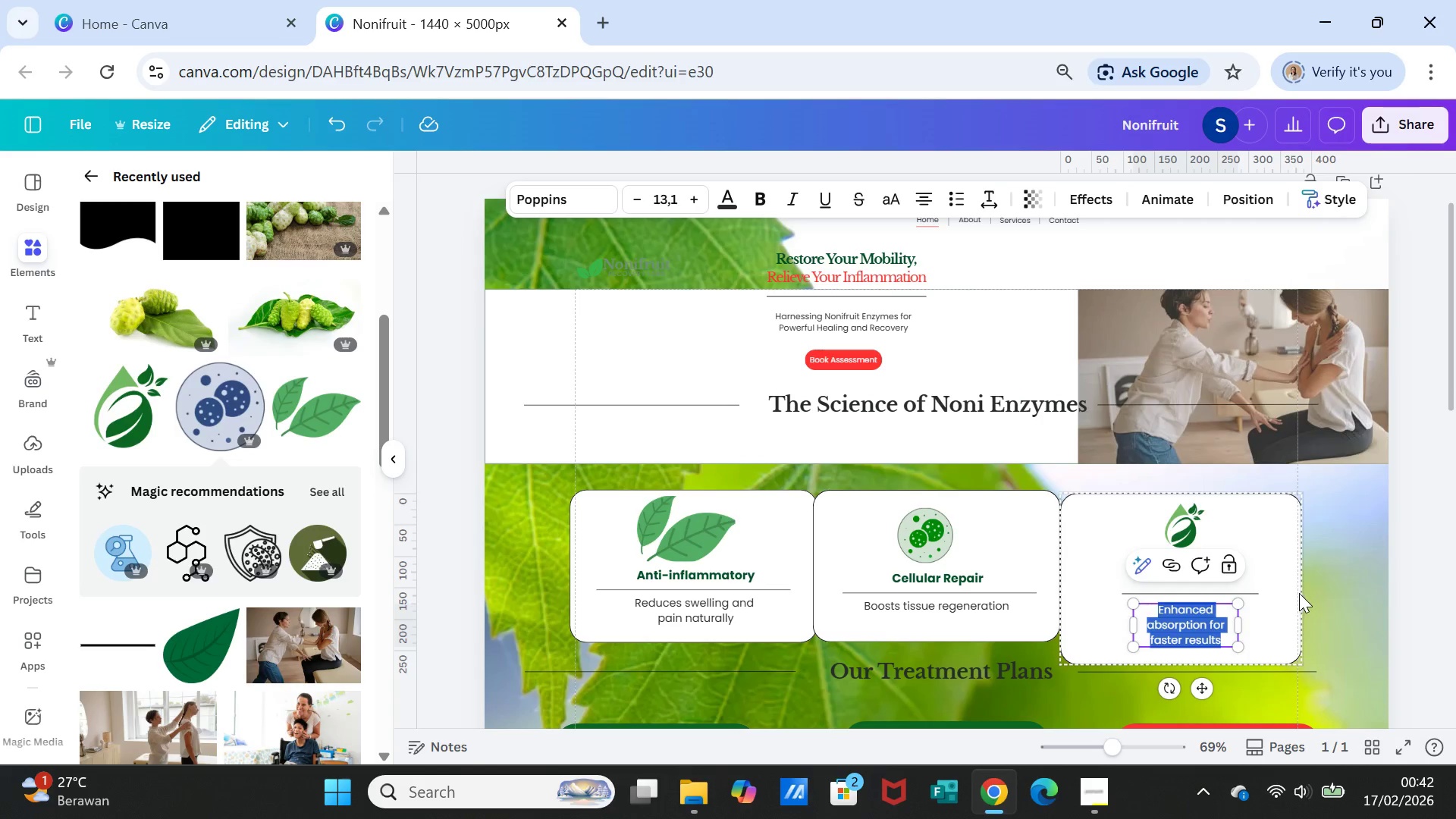 
left_click([1299, 593])
 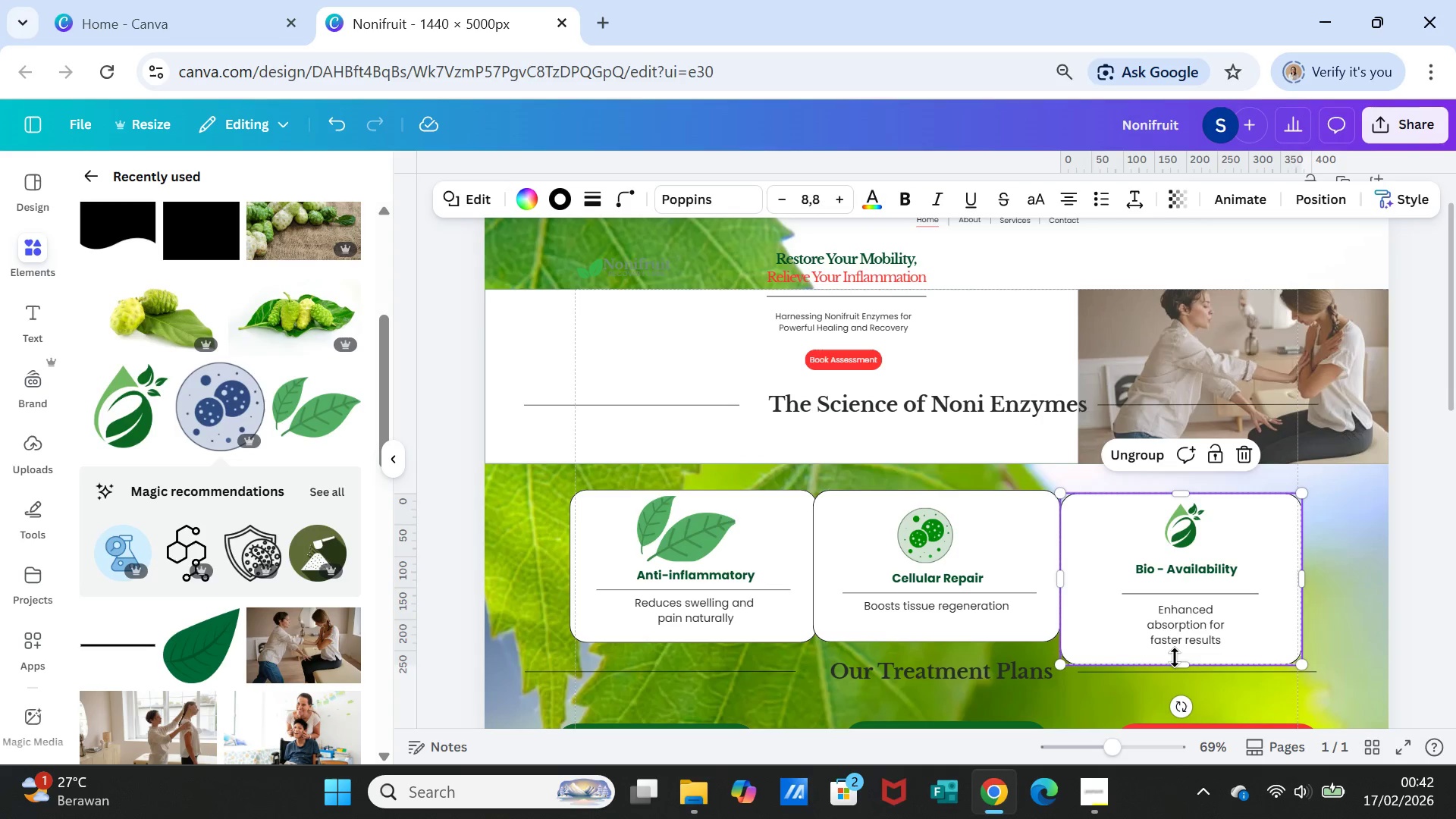 
left_click_drag(start_coordinate=[1178, 661], to_coordinate=[1178, 639])
 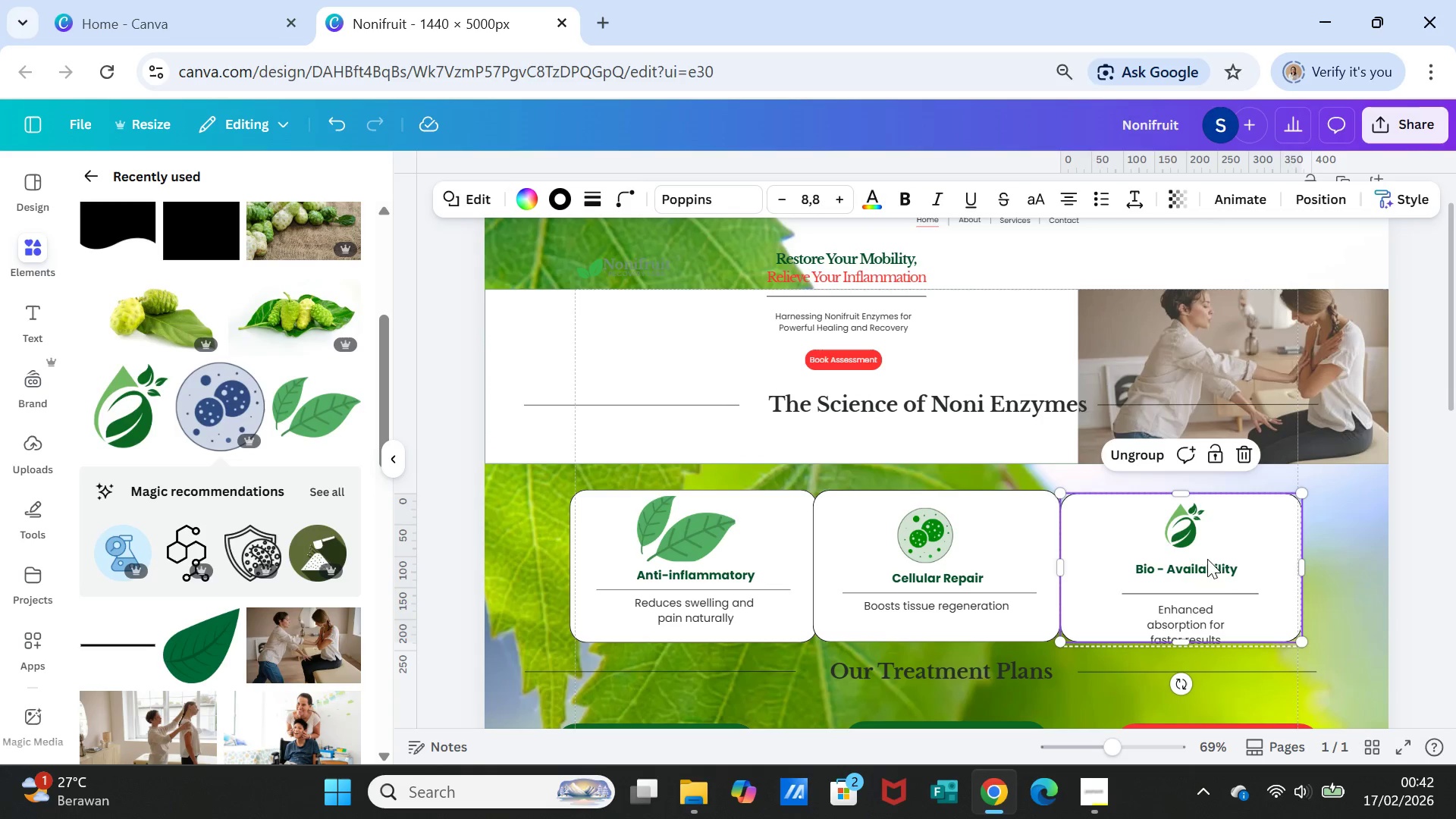 
left_click([1194, 618])
 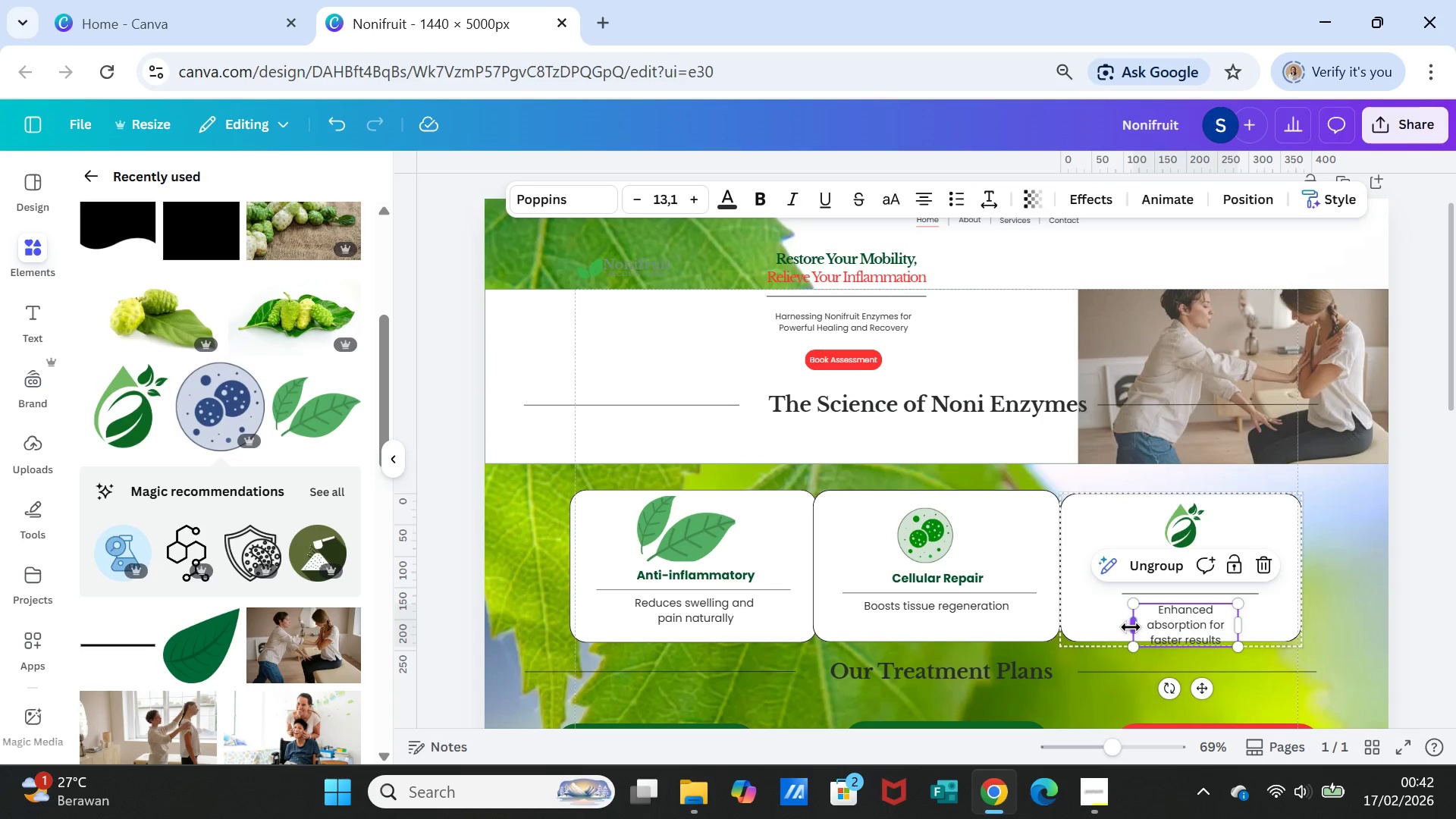 
left_click_drag(start_coordinate=[1131, 627], to_coordinate=[1089, 612])
 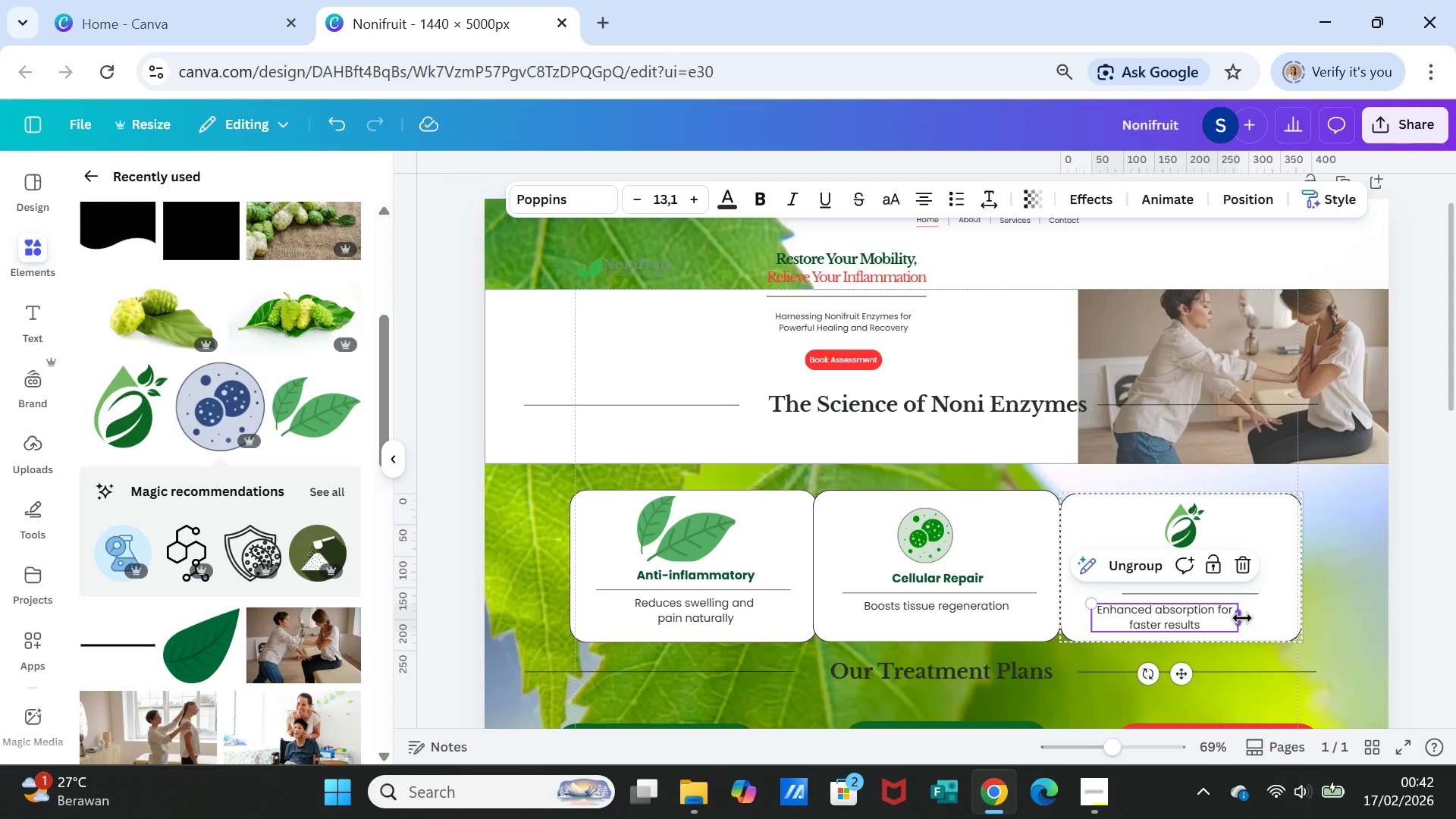 
left_click_drag(start_coordinate=[1242, 618], to_coordinate=[1268, 617])
 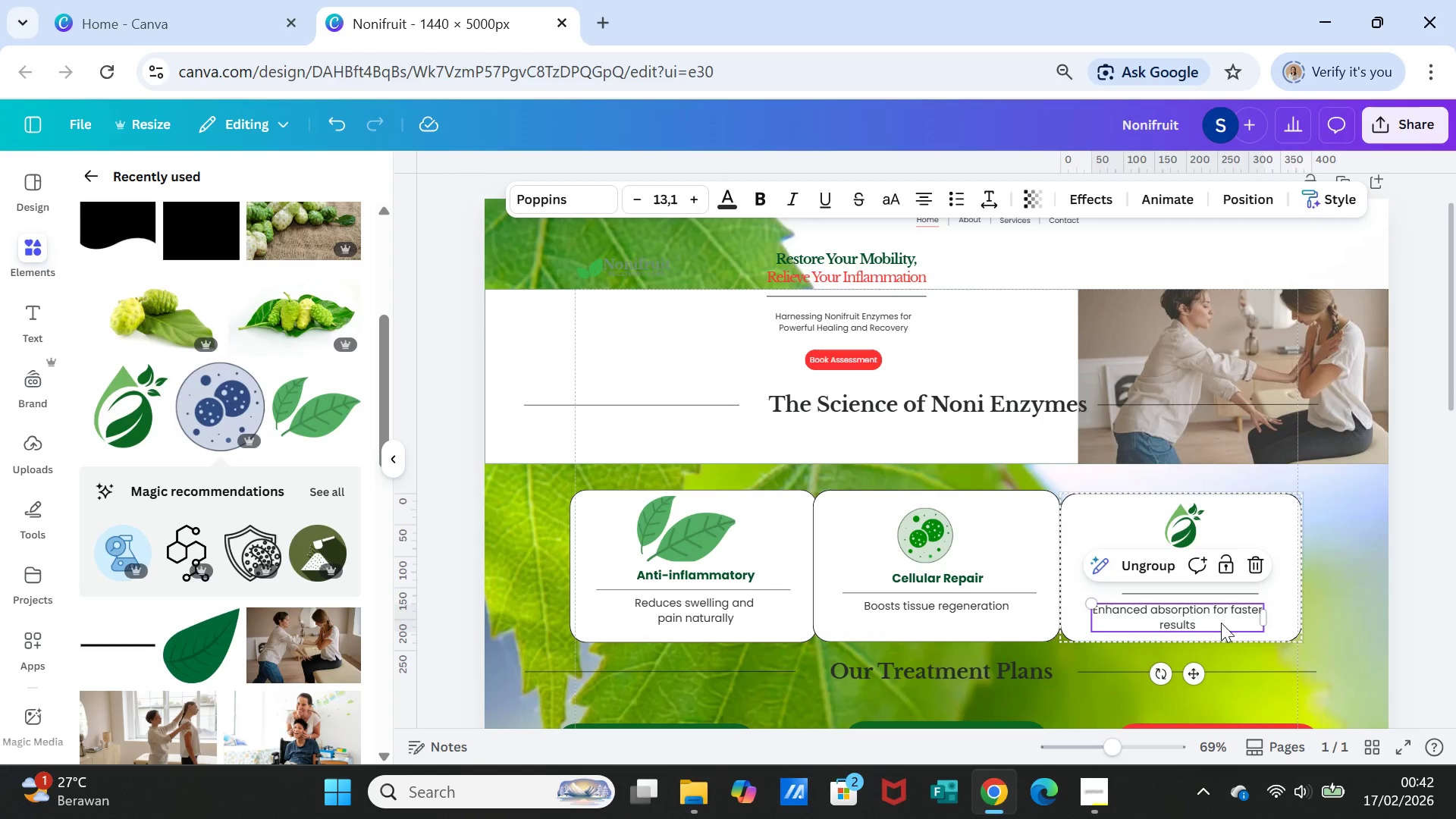 
left_click_drag(start_coordinate=[1221, 623], to_coordinate=[1226, 623])
 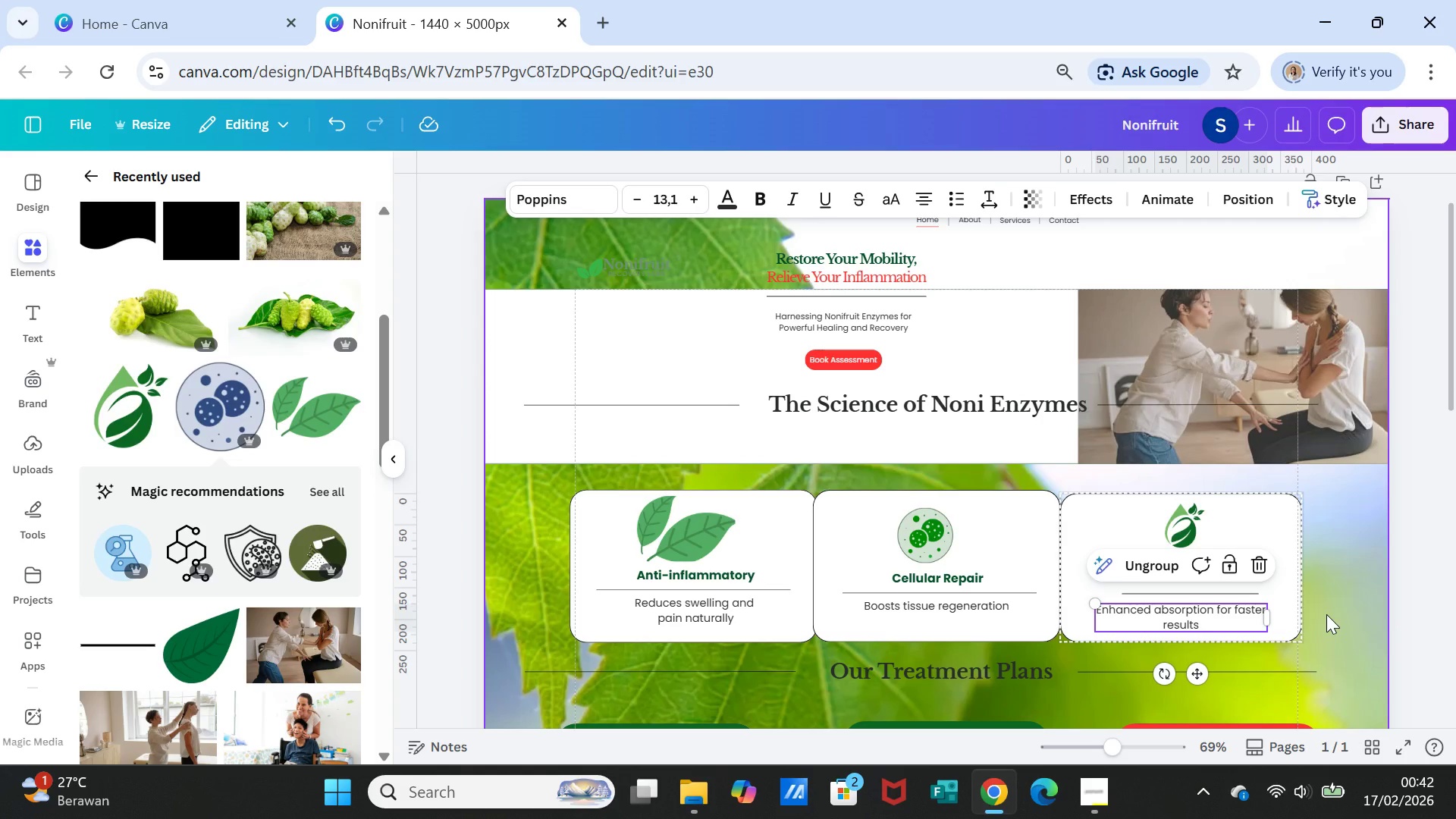 
left_click([1326, 614])
 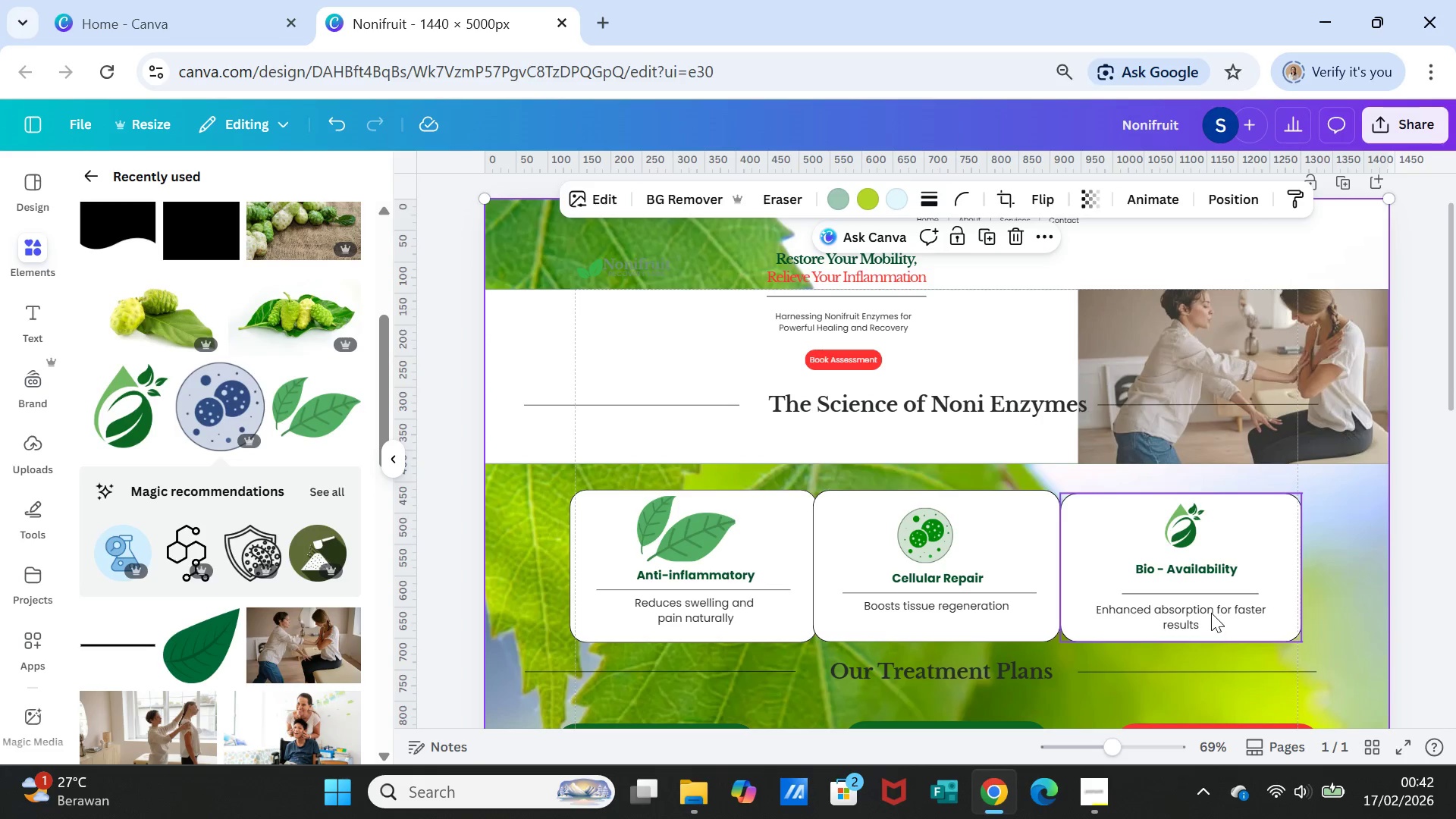 
left_click([1211, 613])
 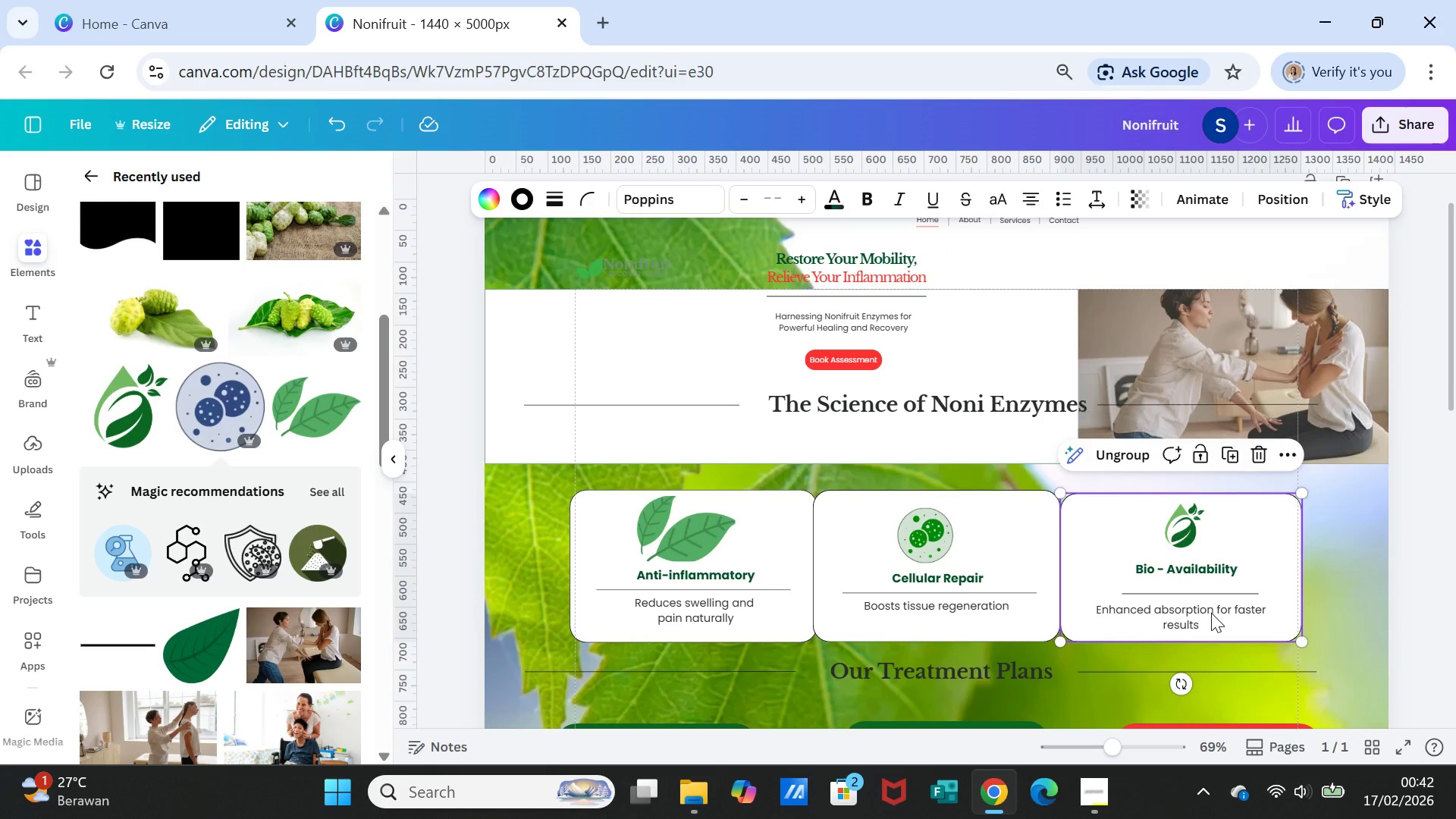 
left_click([1211, 613])
 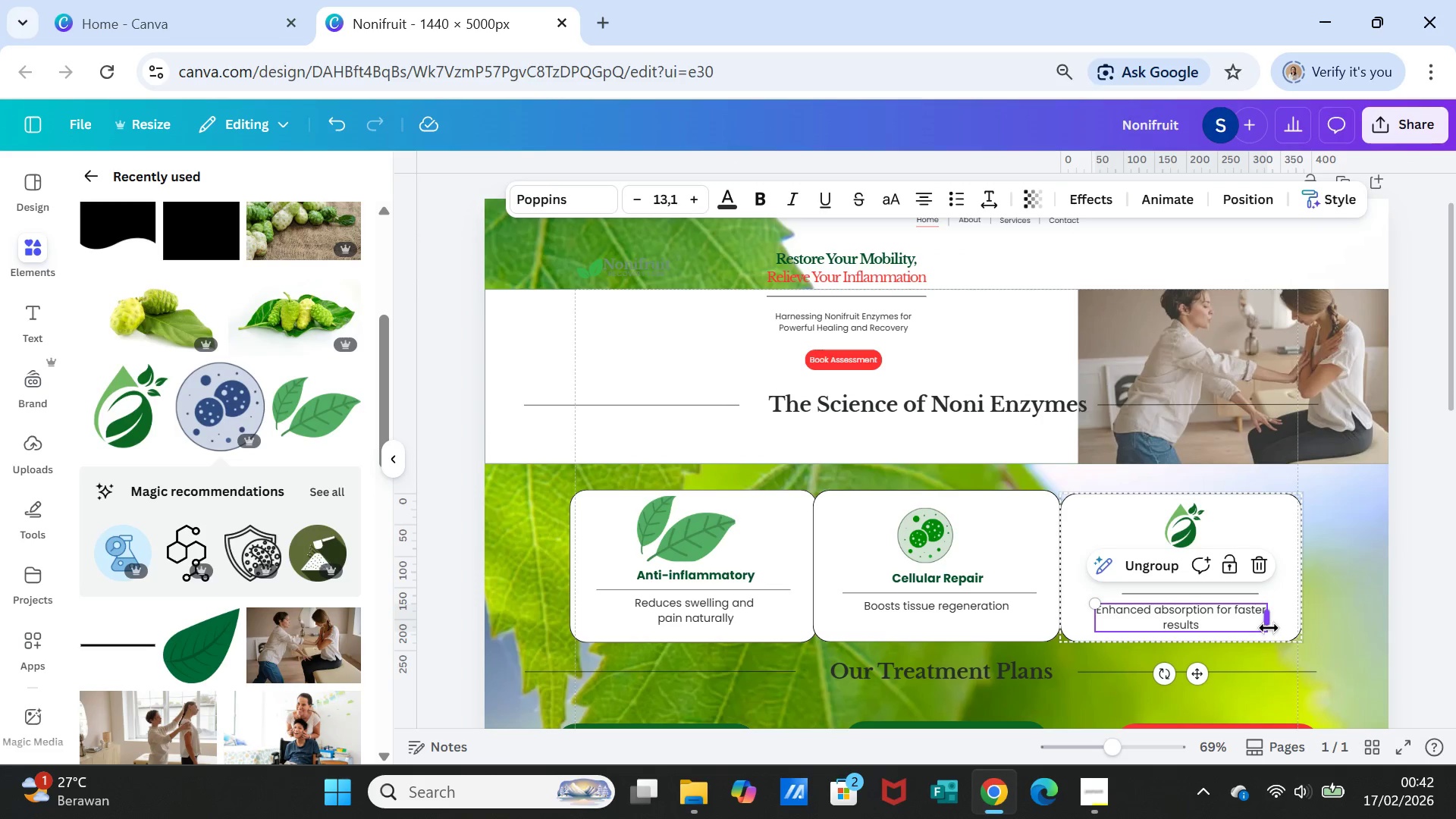 
left_click([1388, 619])
 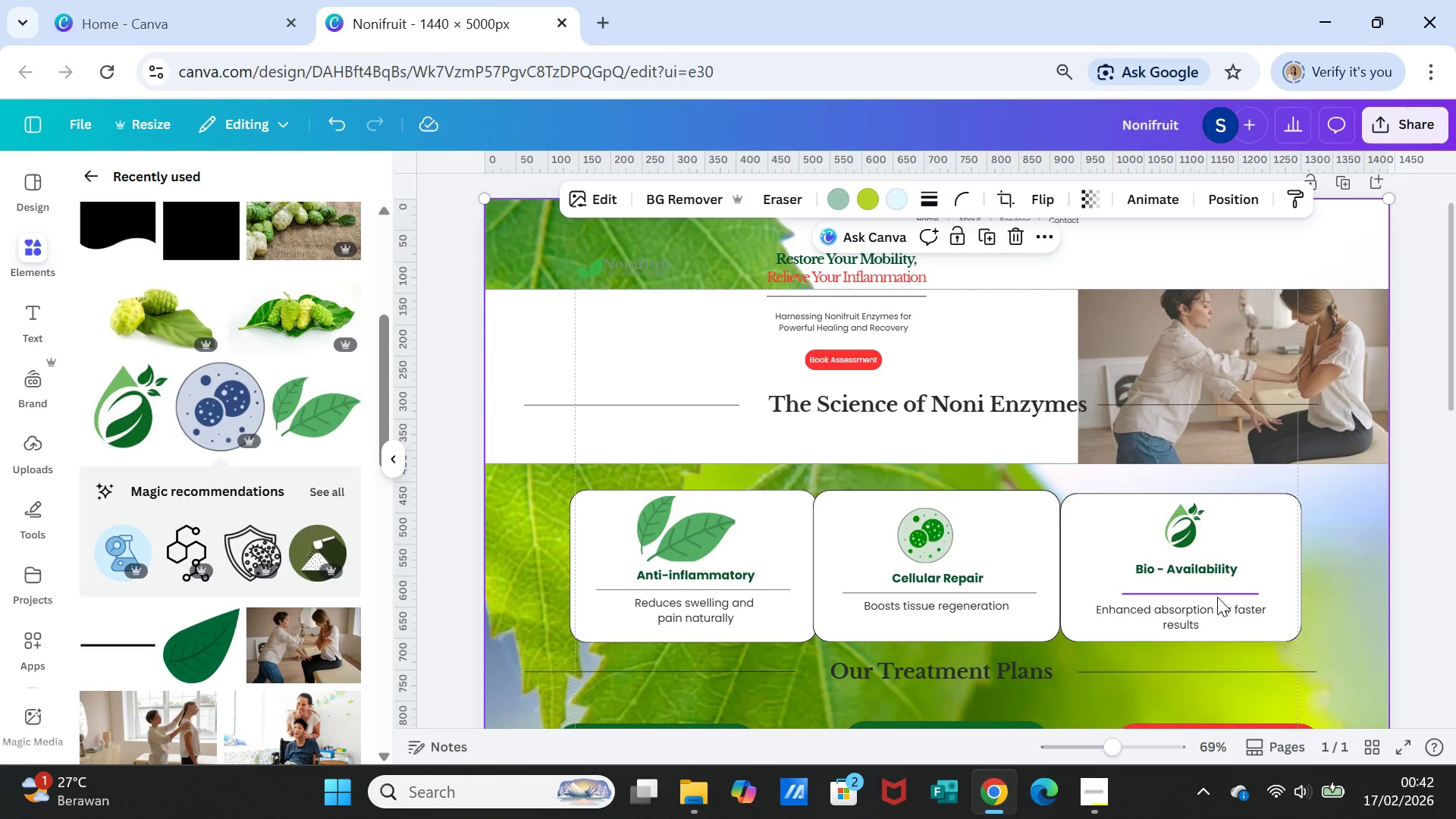 
left_click([1217, 597])
 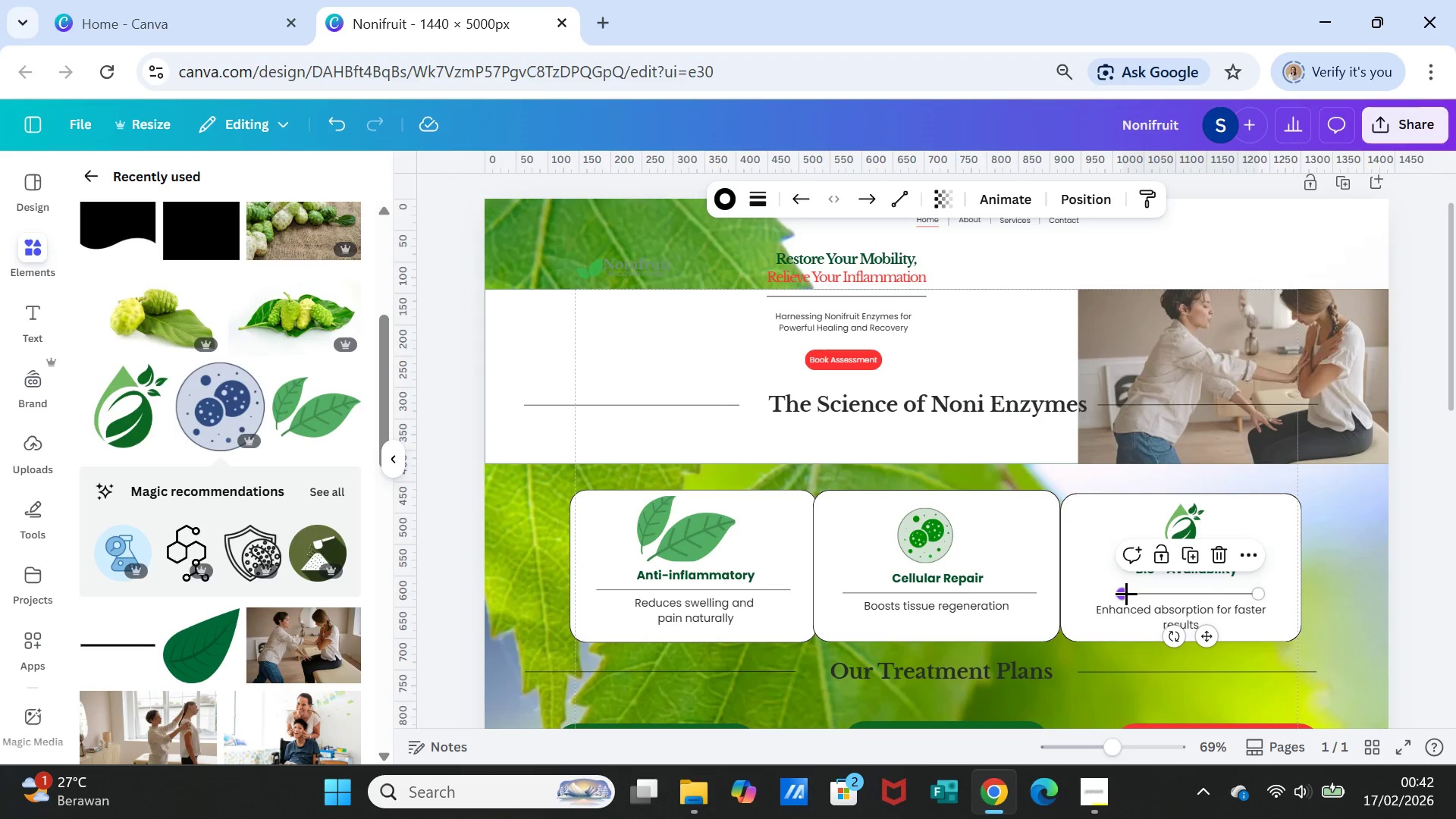 
left_click_drag(start_coordinate=[1126, 593], to_coordinate=[1098, 592])
 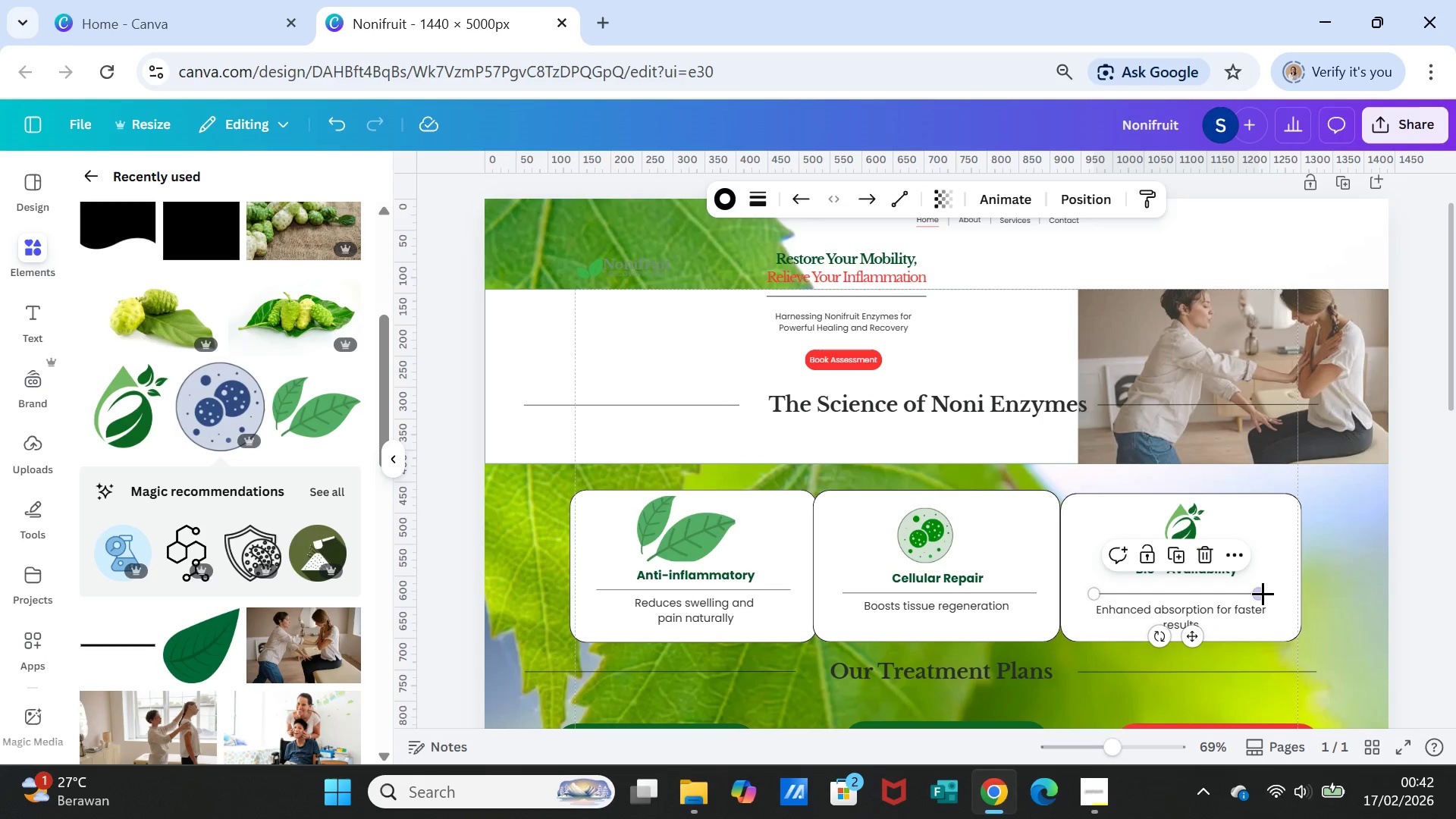 
left_click_drag(start_coordinate=[1260, 593], to_coordinate=[1266, 593])
 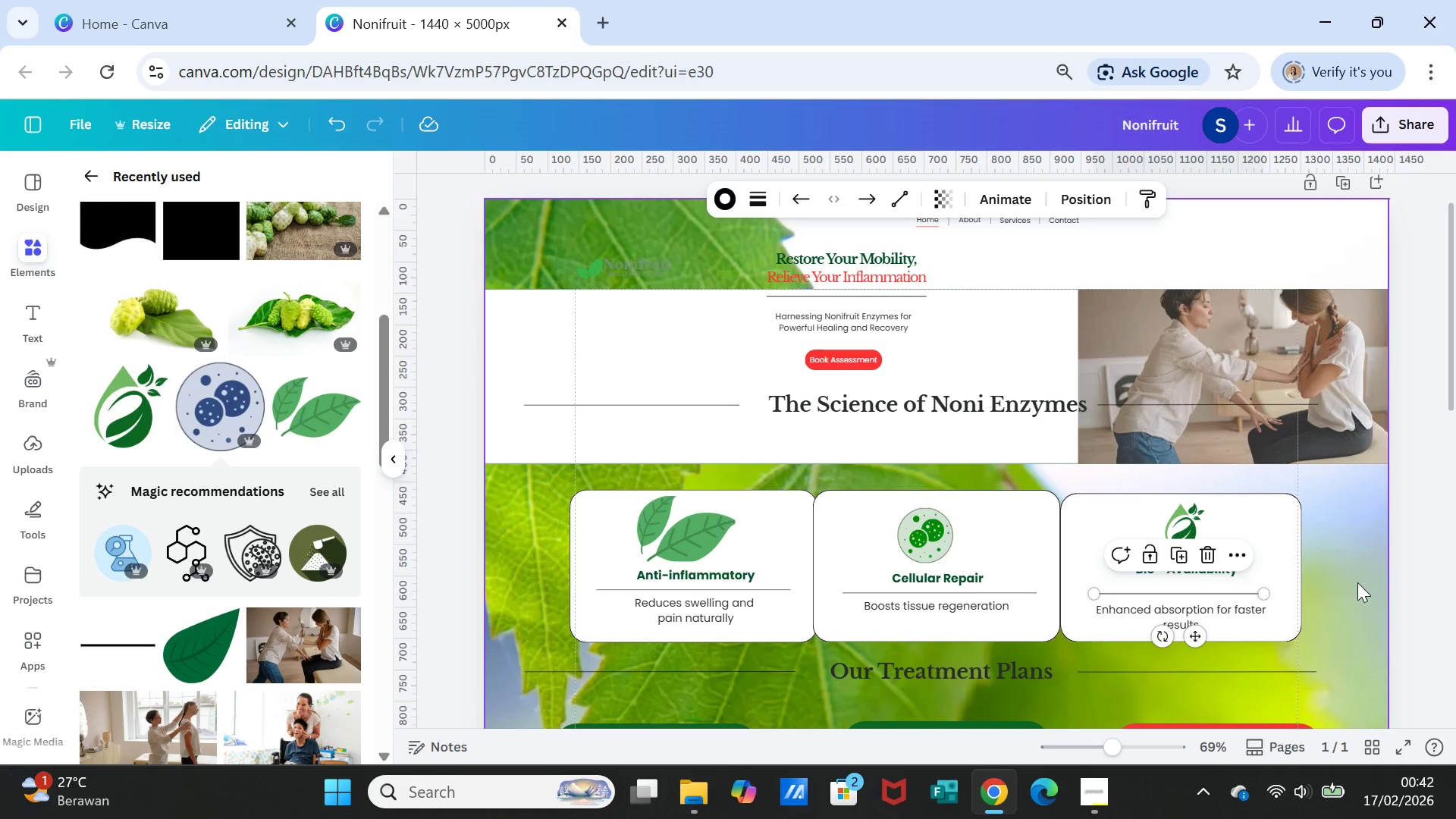 
left_click([1357, 582])
 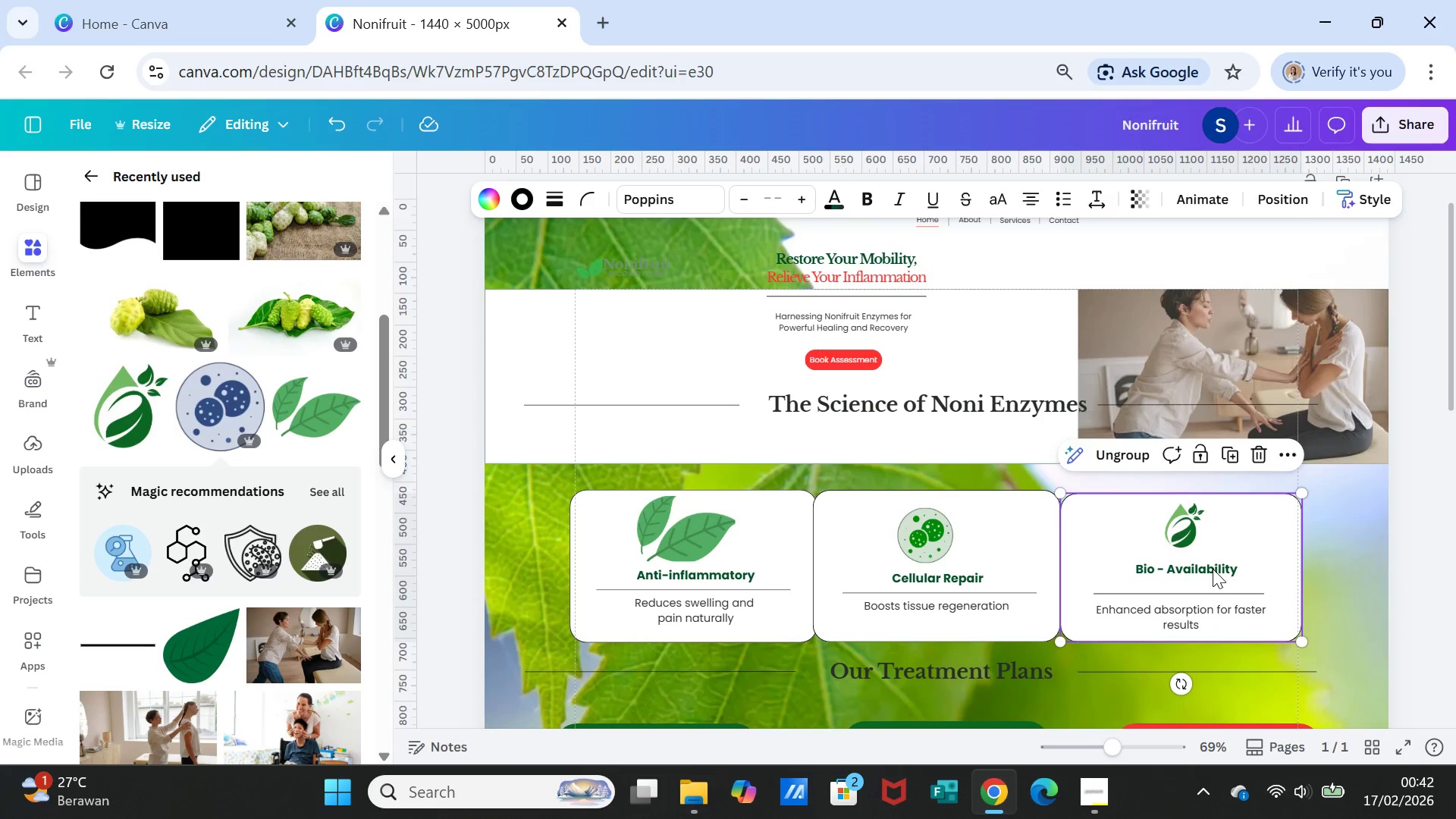 
left_click([1213, 569])
 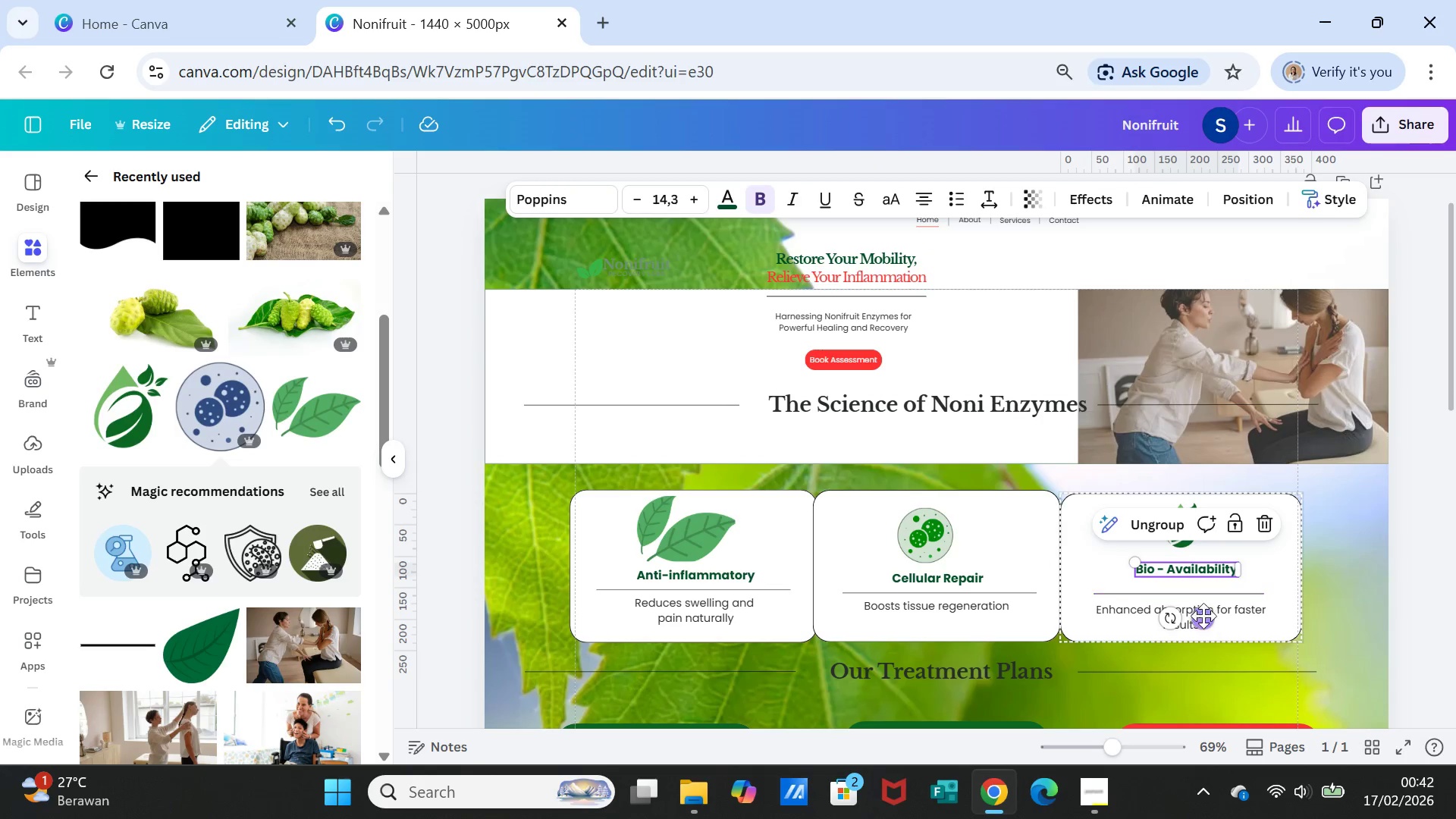 
left_click_drag(start_coordinate=[1204, 622], to_coordinate=[1203, 632])
 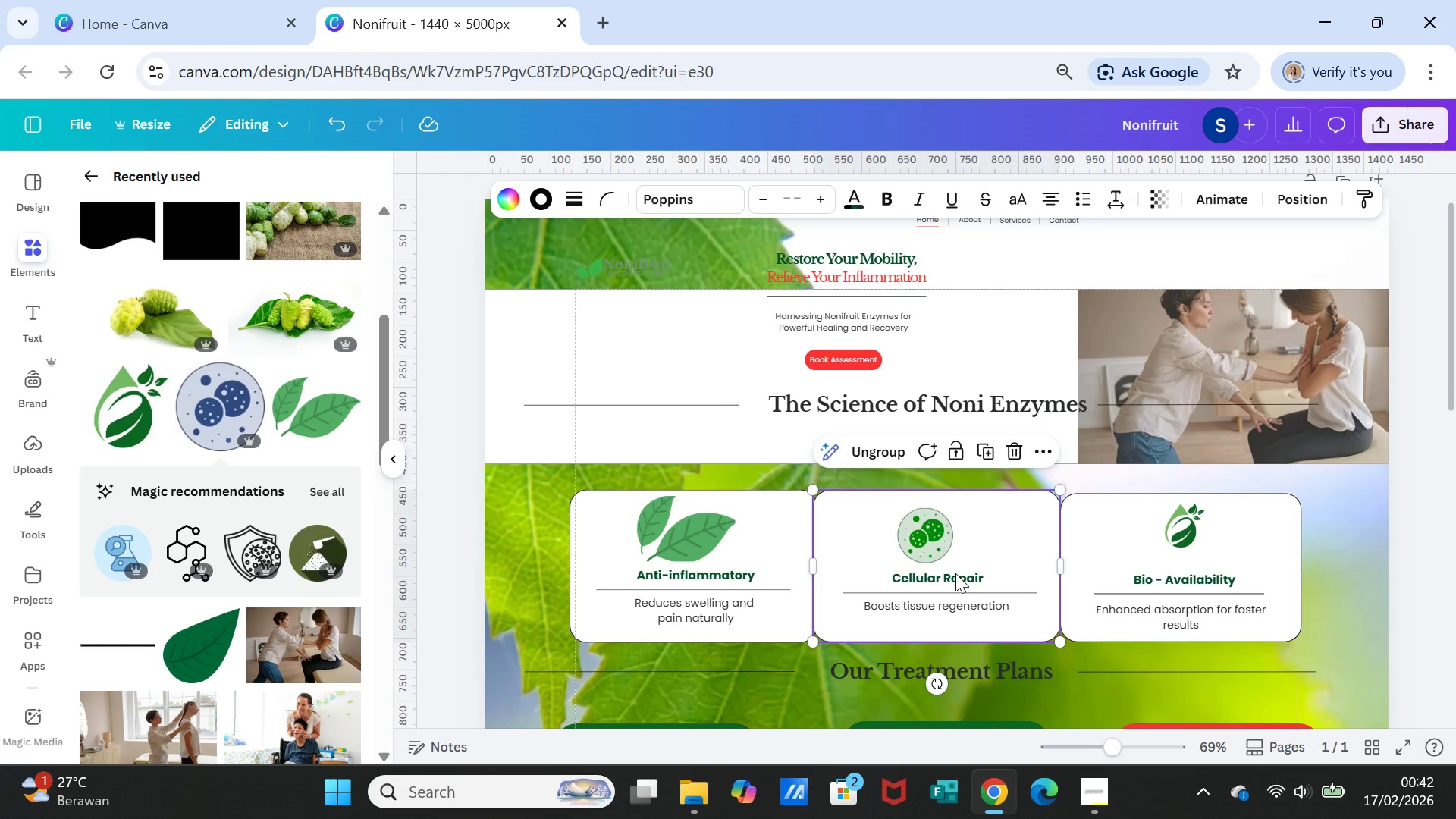 
double_click([956, 573])
 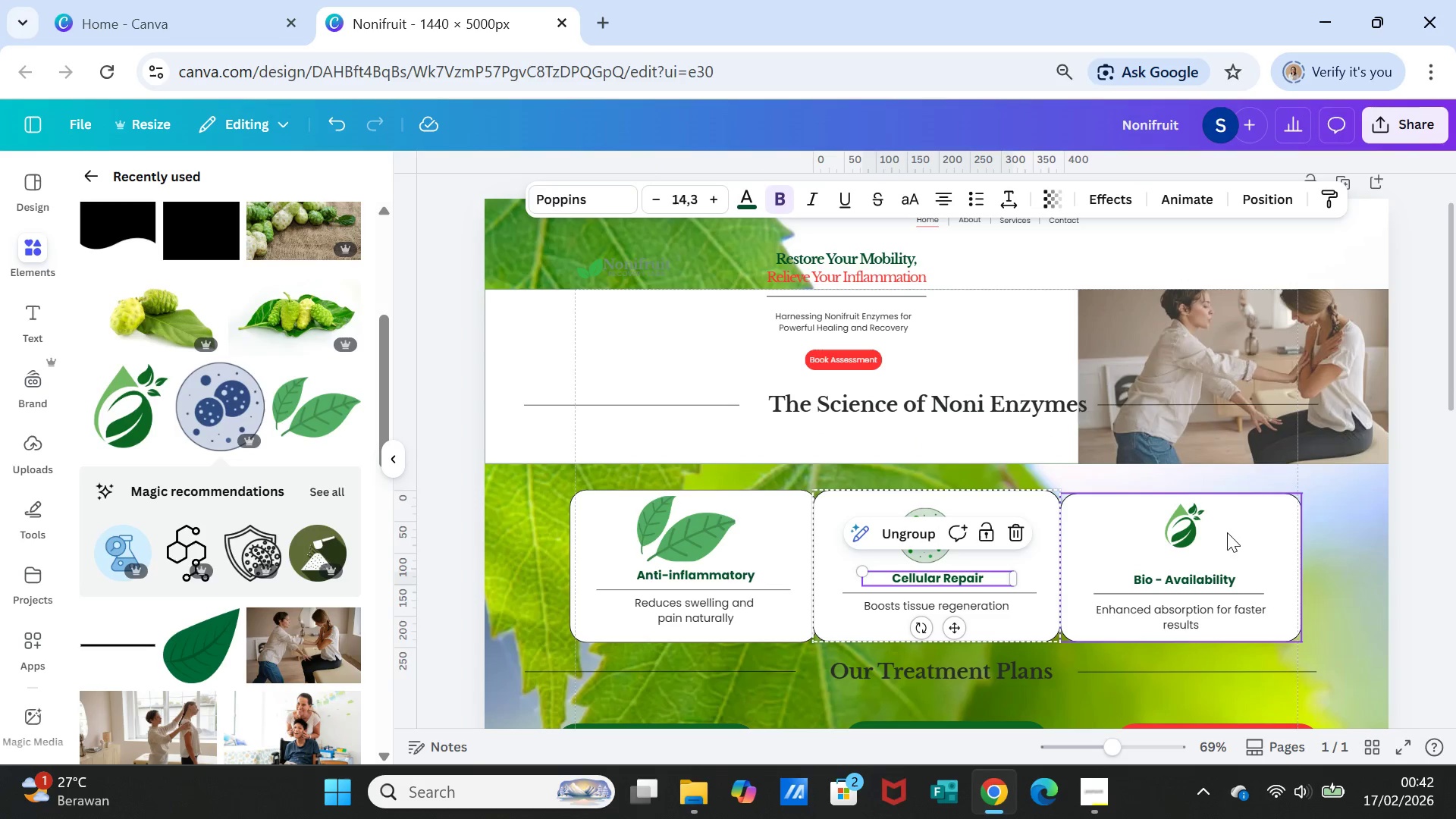 
left_click([1194, 528])
 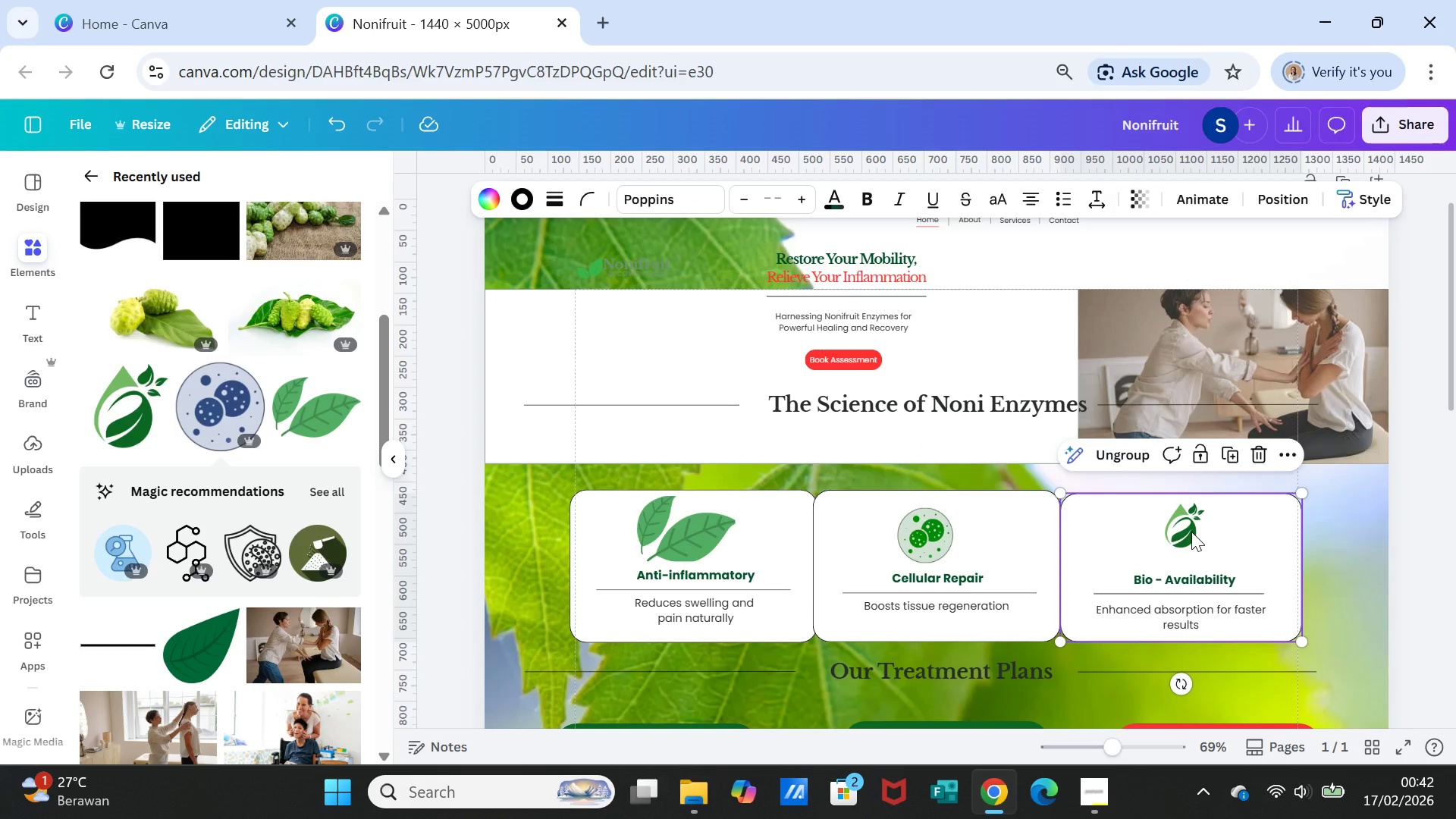 
left_click([1191, 532])
 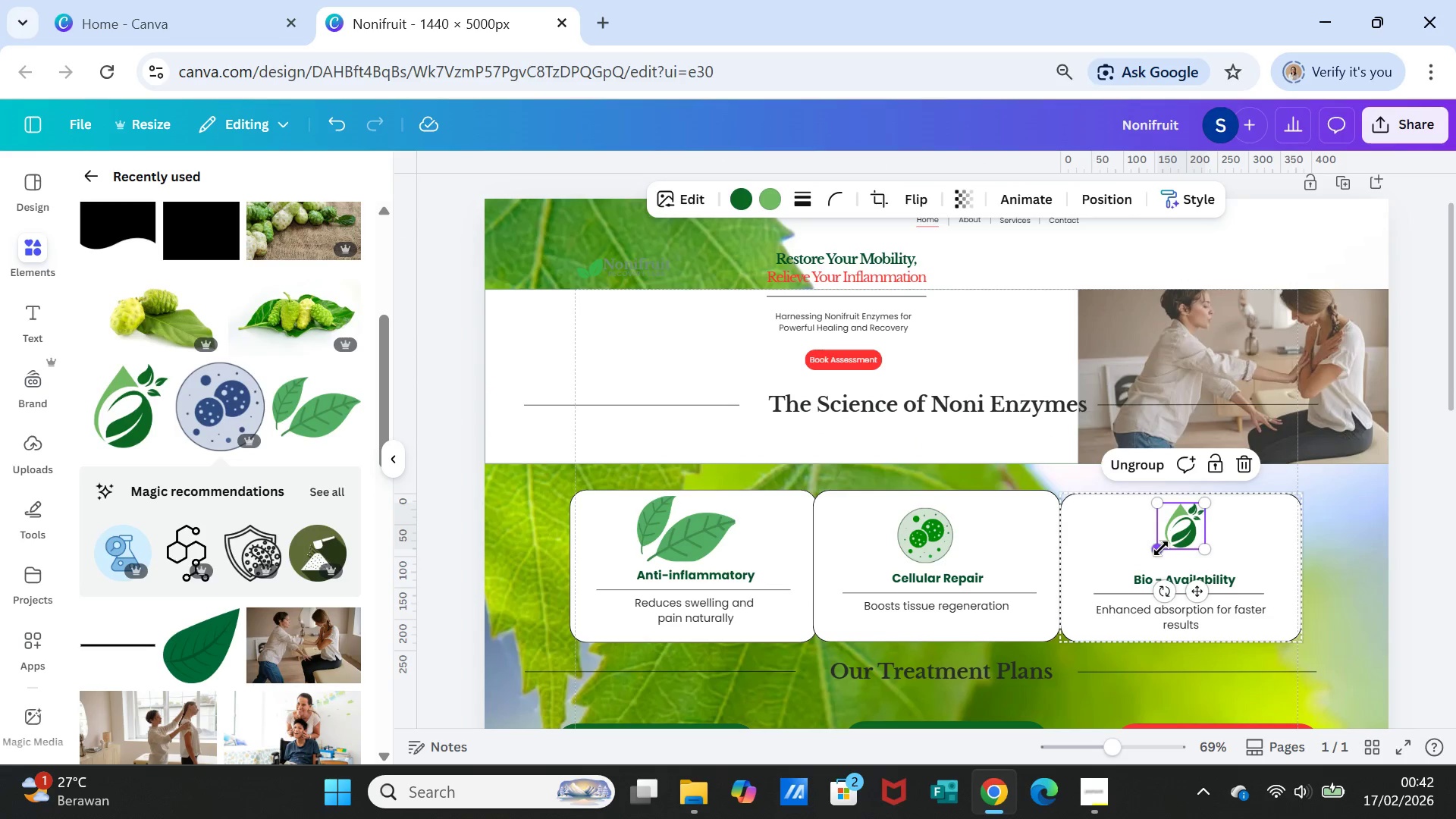 
left_click_drag(start_coordinate=[1161, 548], to_coordinate=[1152, 564])
 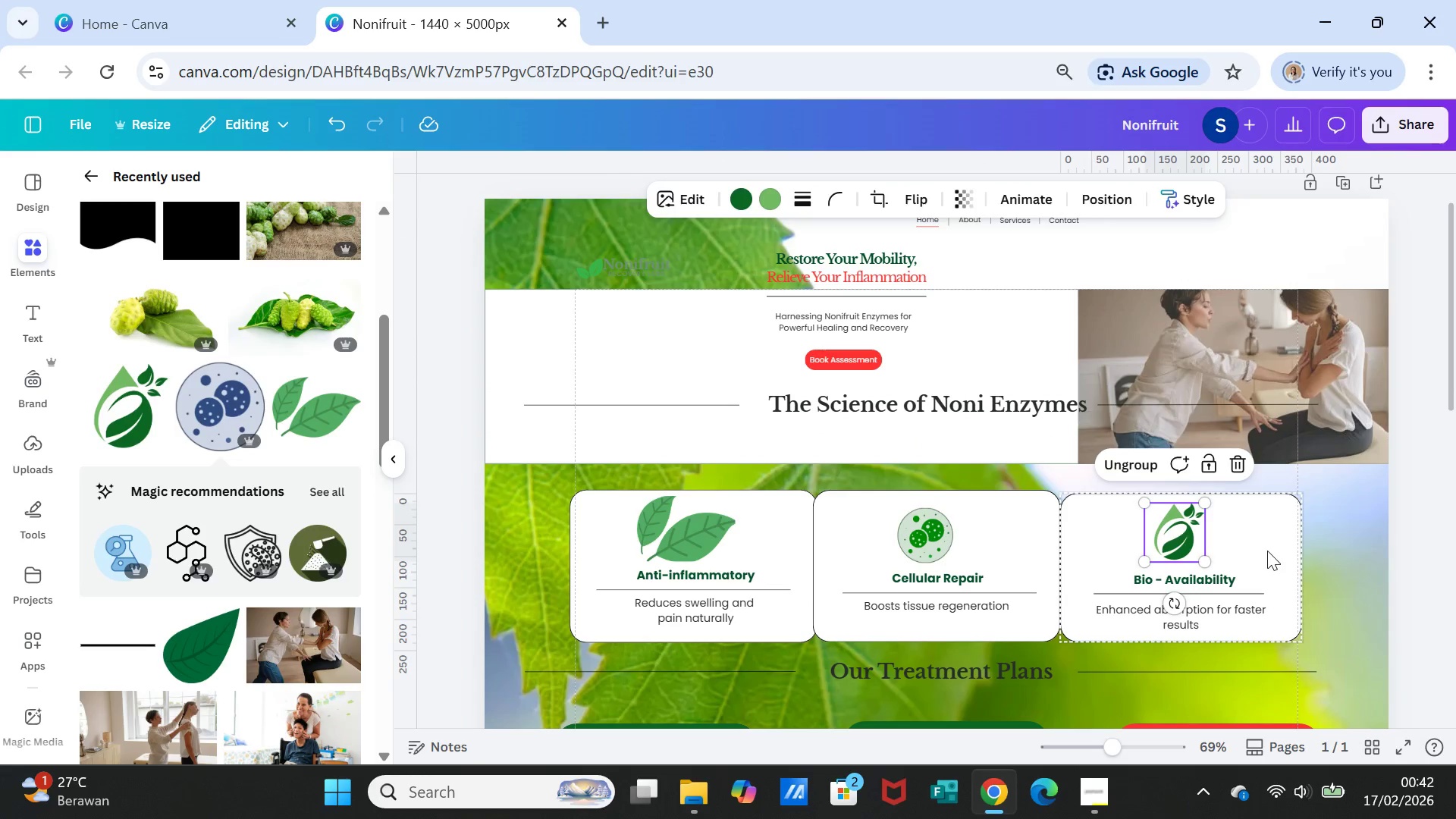 
left_click([1267, 551])
 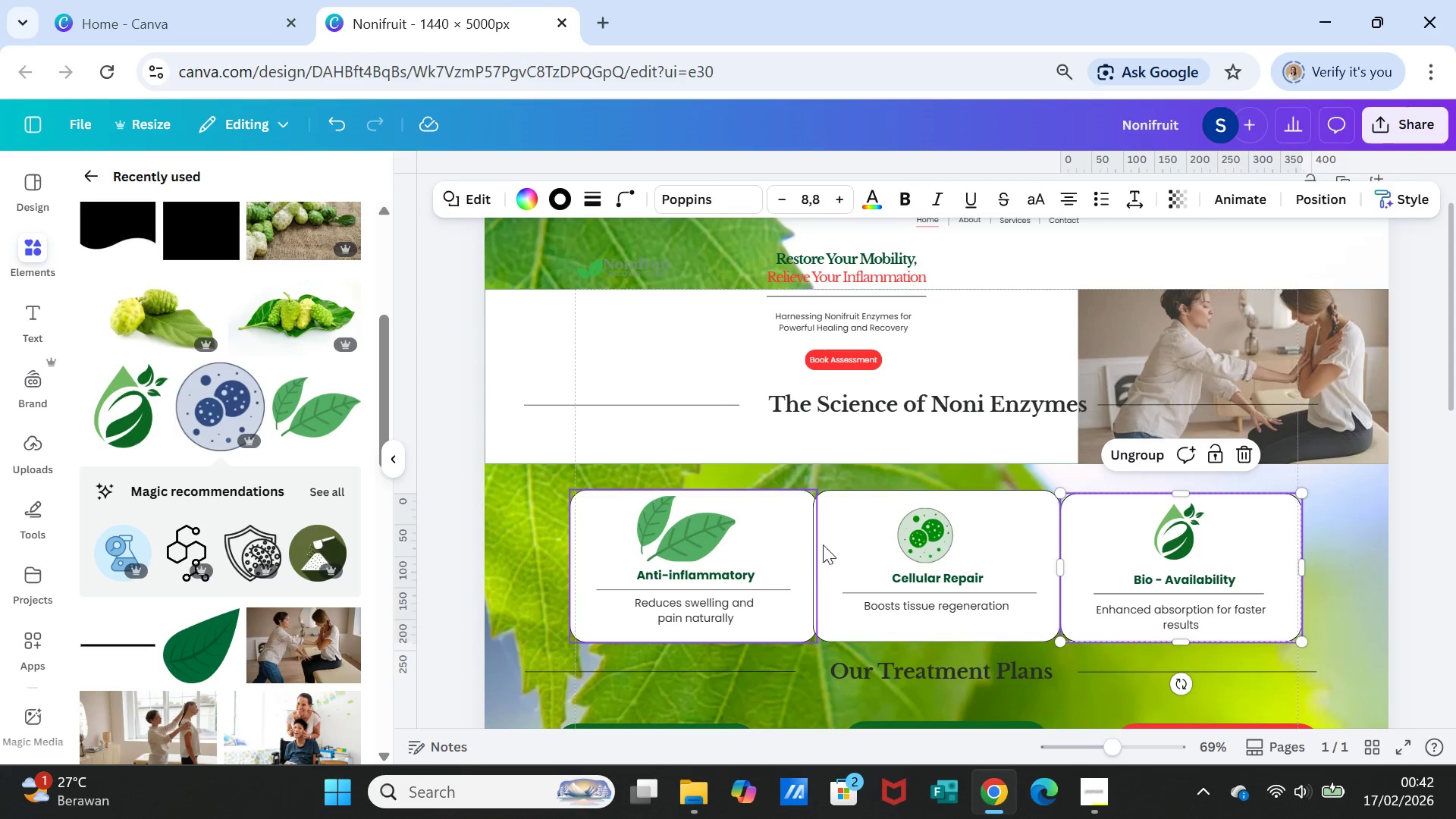 
left_click([911, 540])
 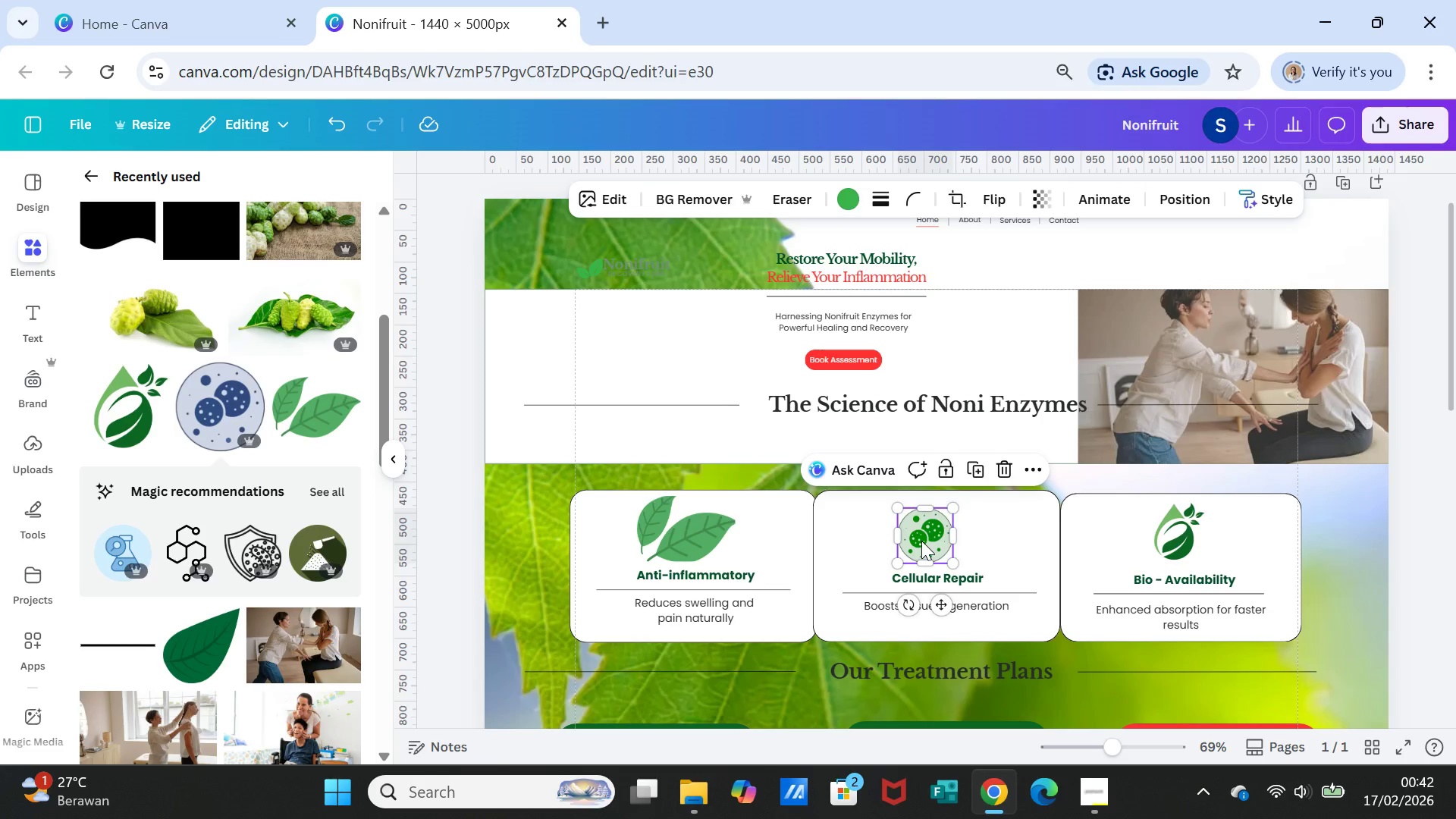 
left_click_drag(start_coordinate=[921, 541], to_coordinate=[923, 534])
 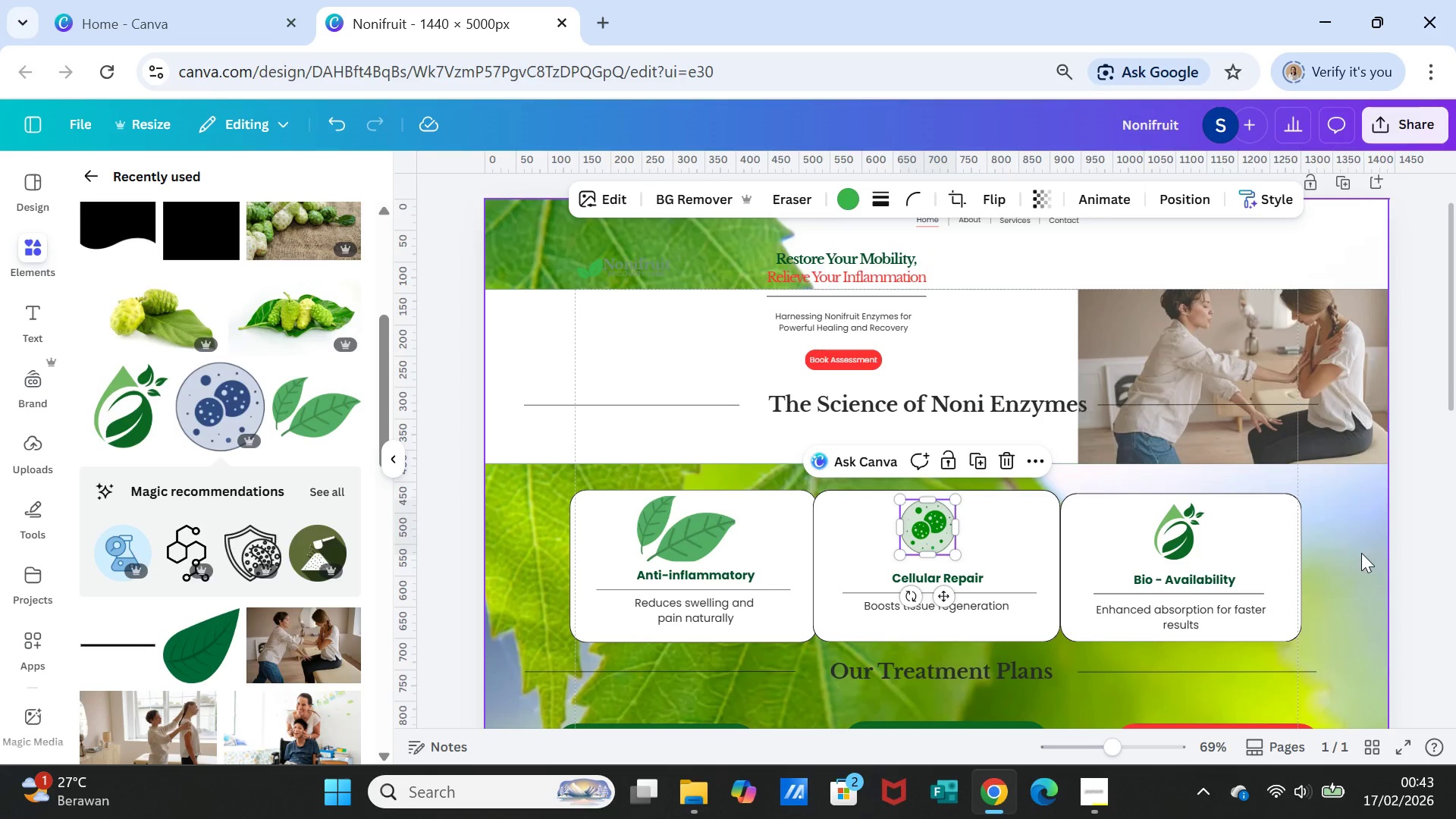 
left_click([1361, 553])
 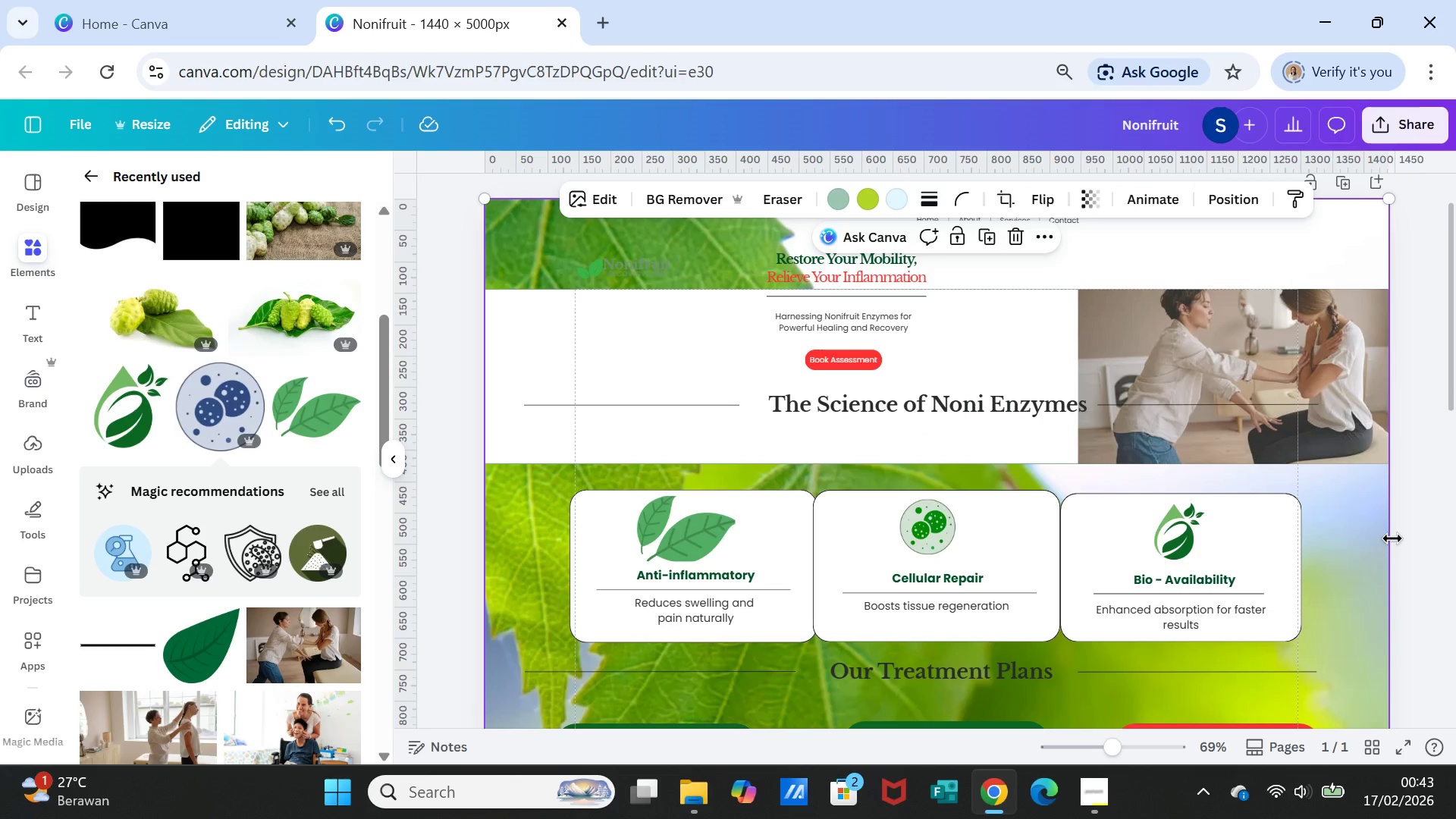 
wait(5.19)
 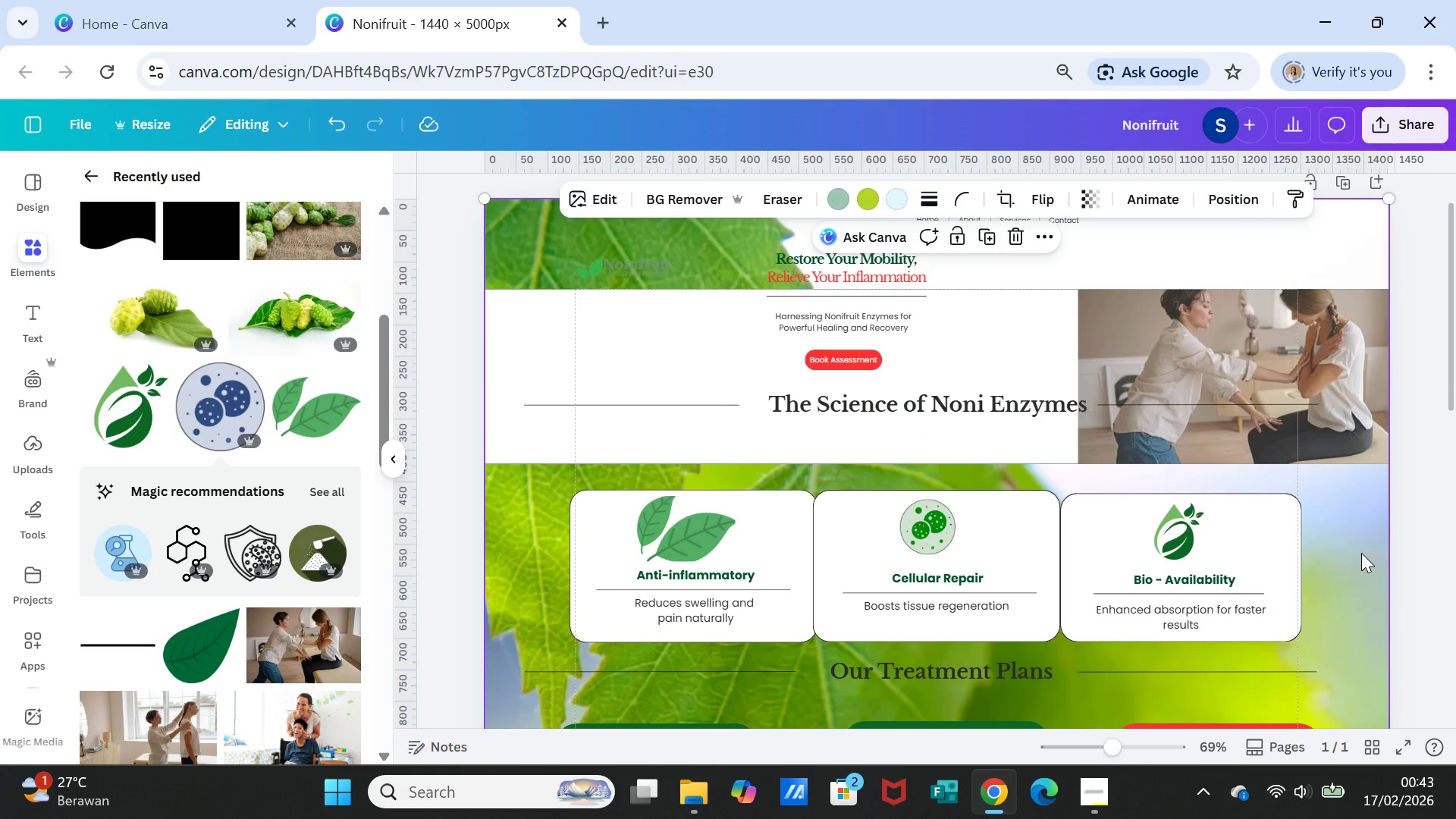 
left_click([1275, 547])
 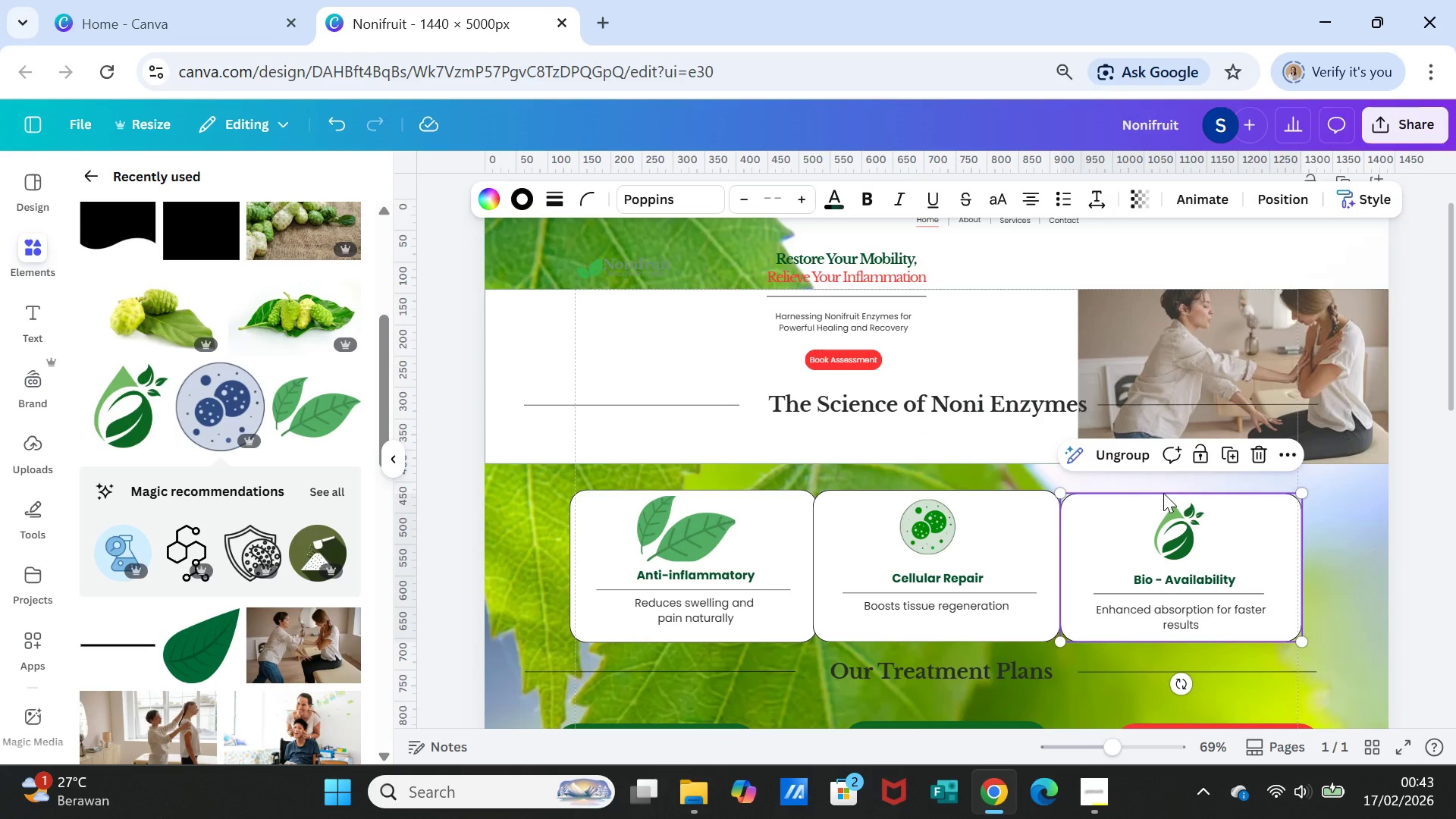 
left_click([1119, 498])
 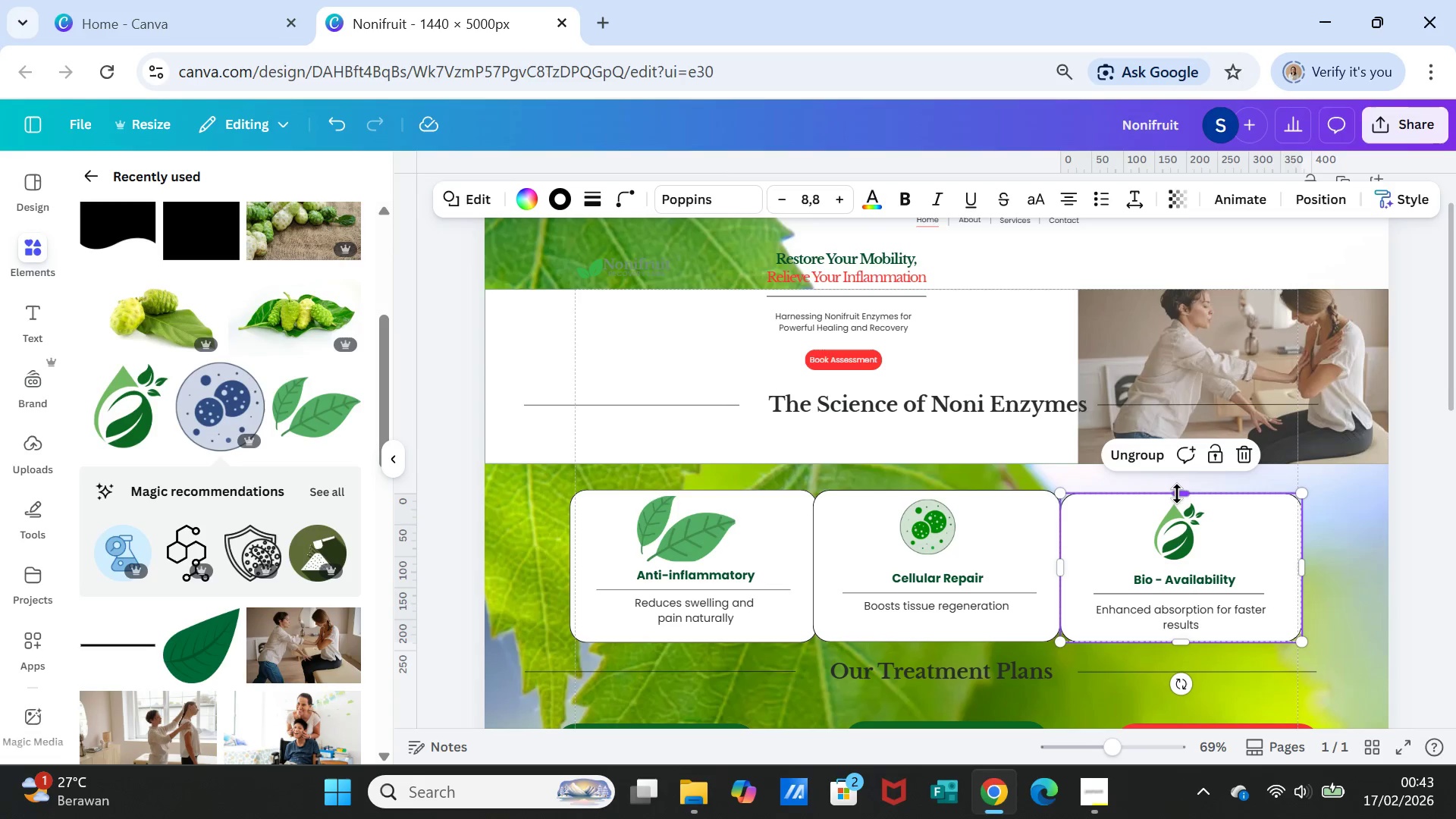 
left_click_drag(start_coordinate=[1178, 492], to_coordinate=[1178, 488])
 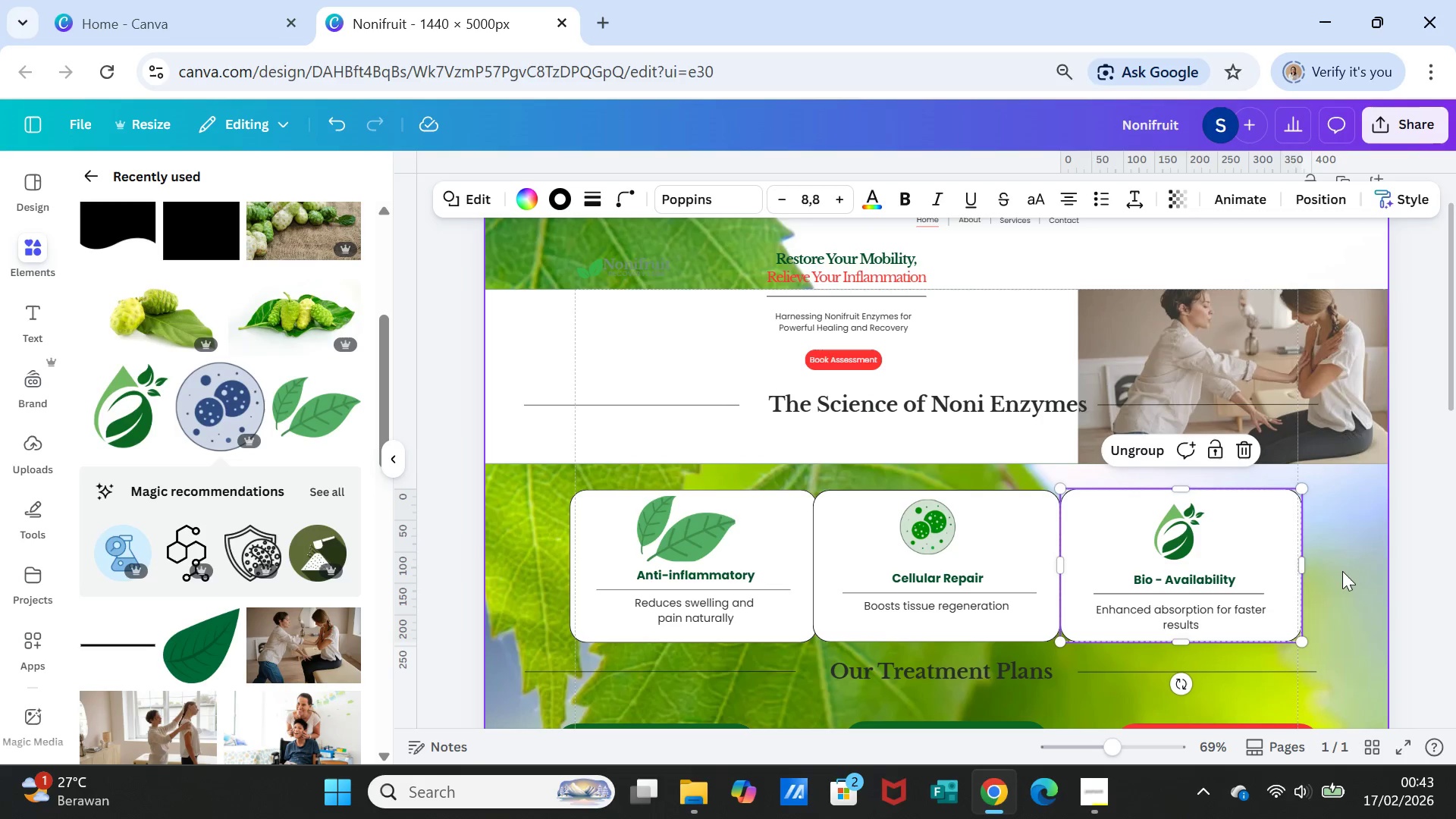 
left_click([1345, 573])
 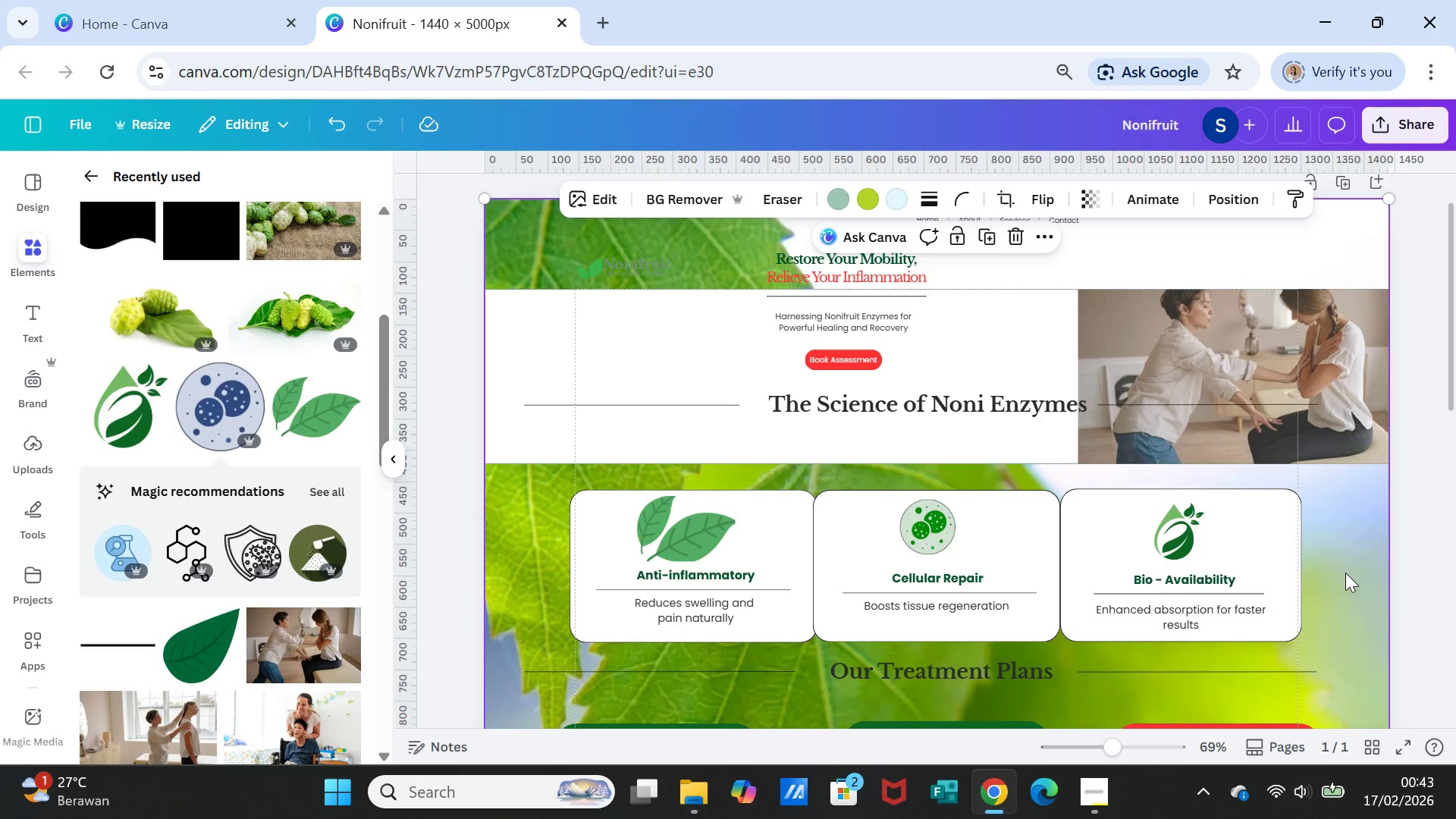 
left_click([1267, 559])
 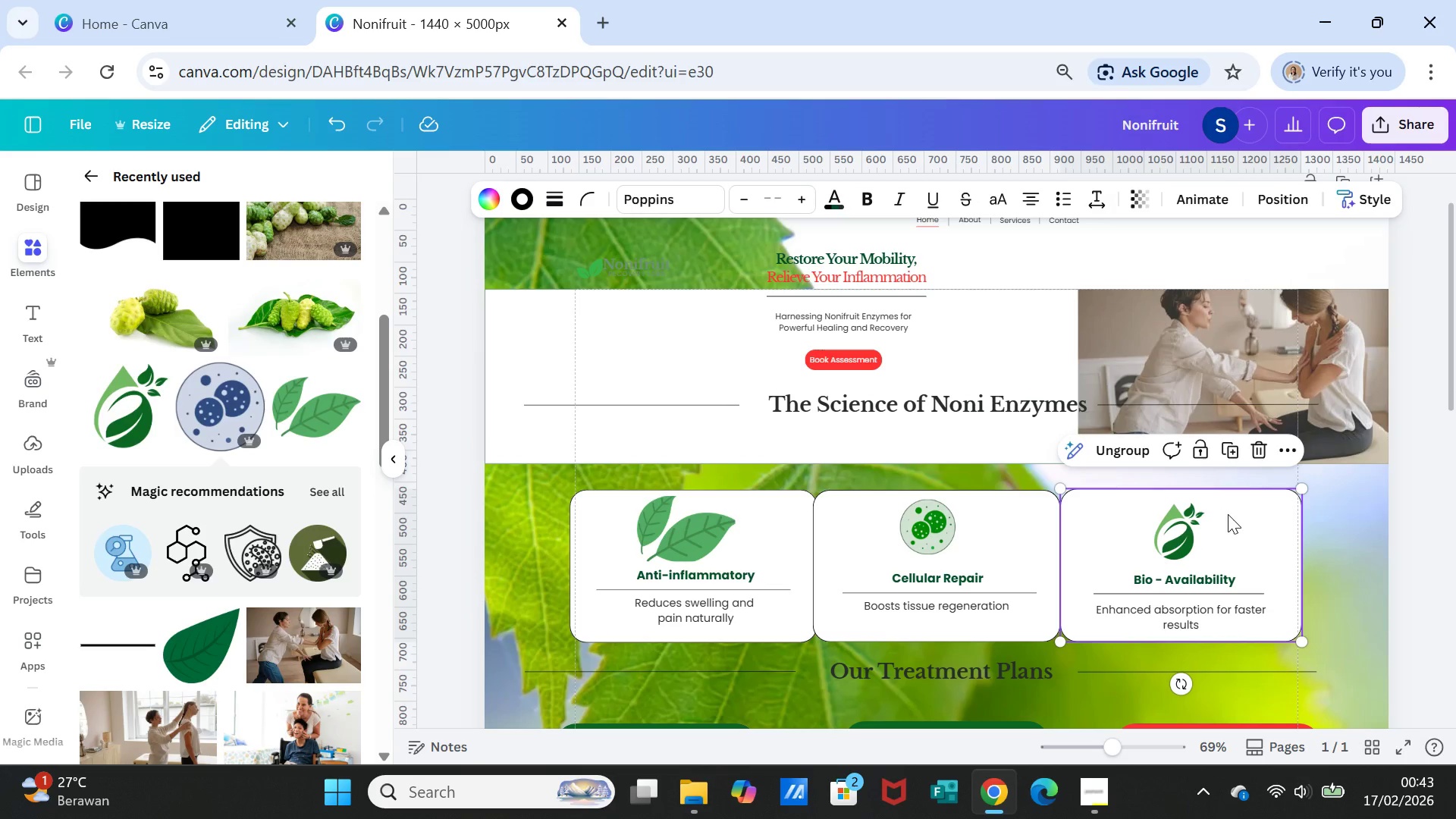 
left_click([1228, 514])
 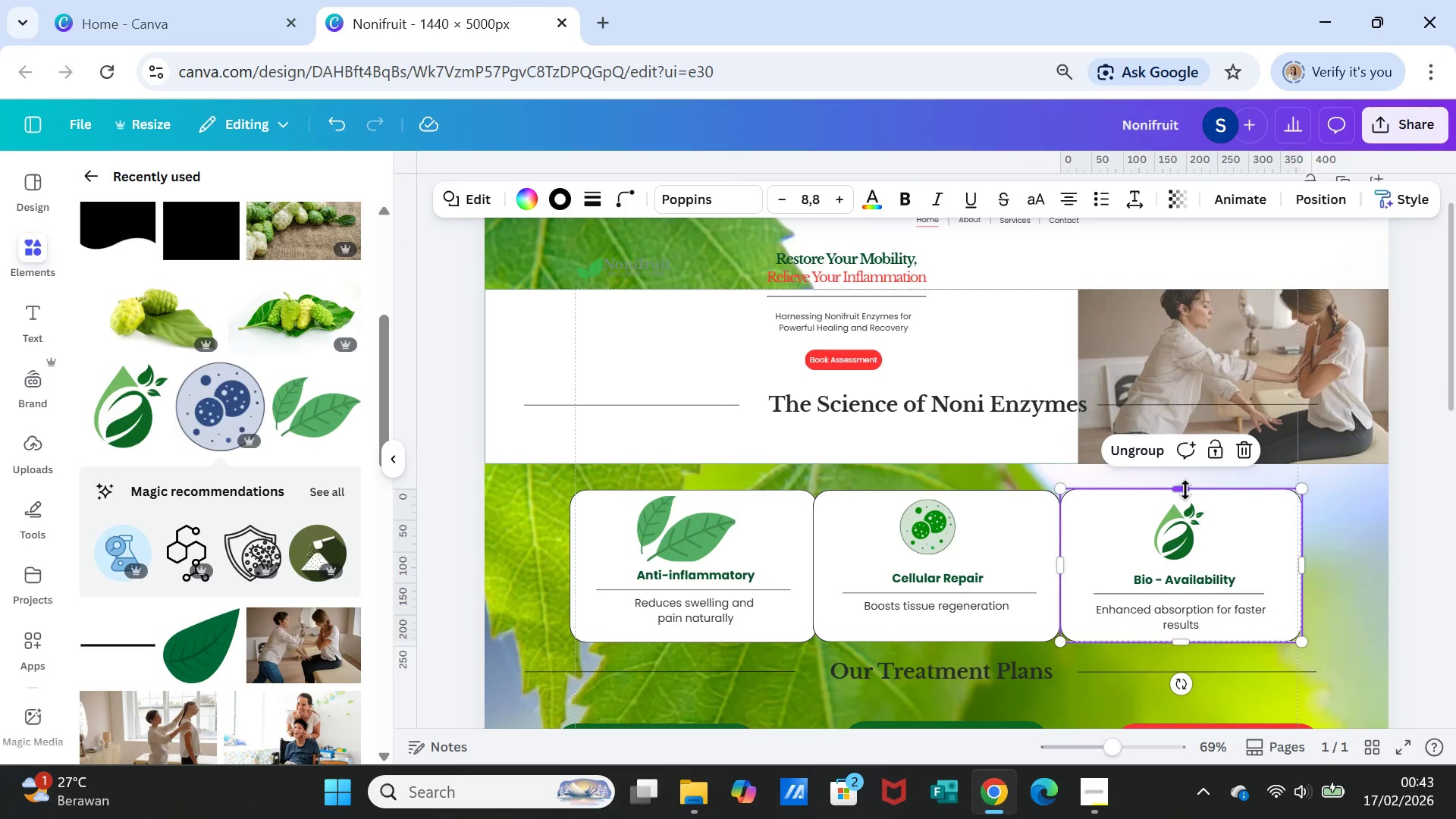 
left_click_drag(start_coordinate=[1185, 490], to_coordinate=[1185, 494])
 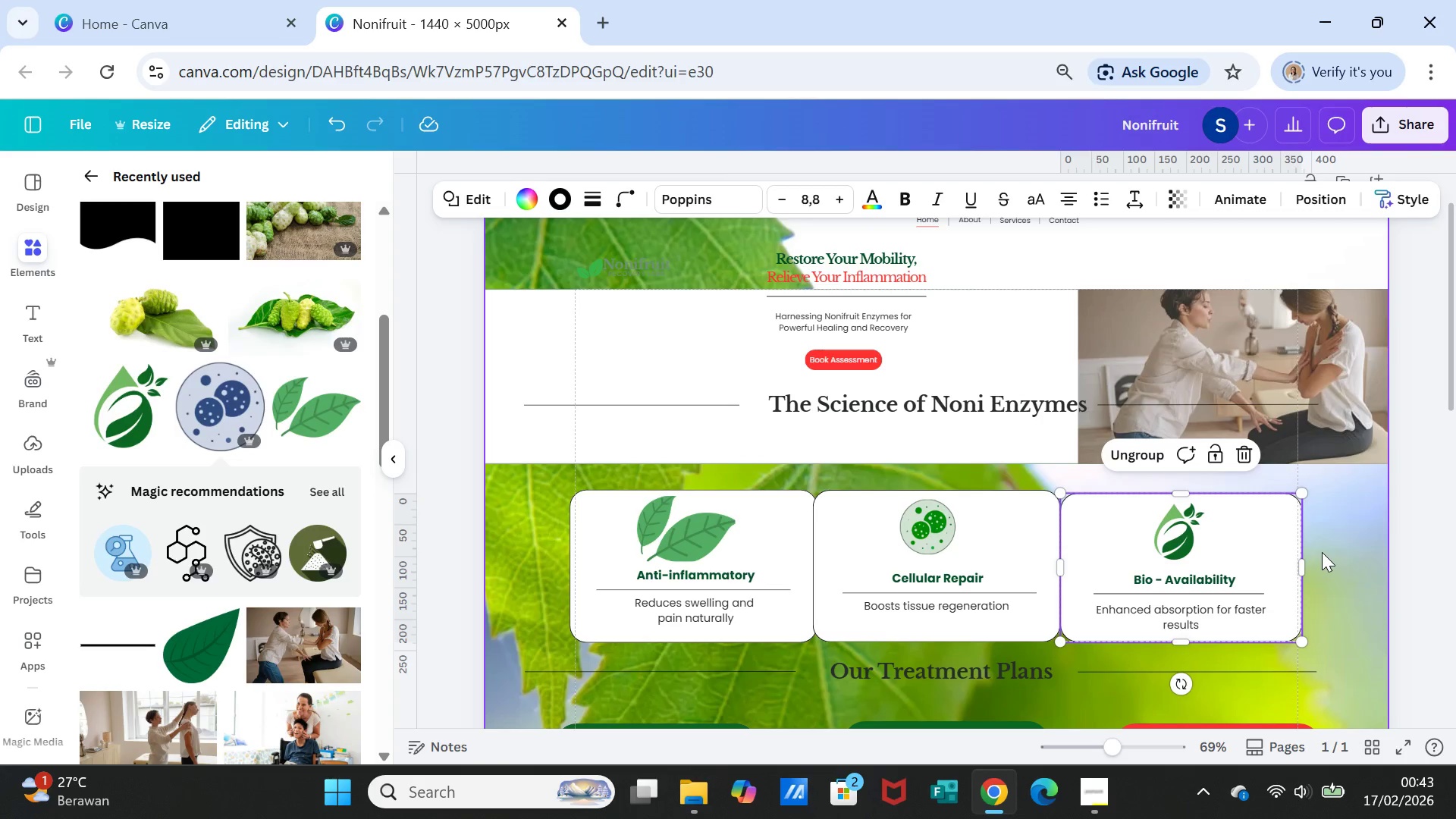 
left_click([1322, 552])
 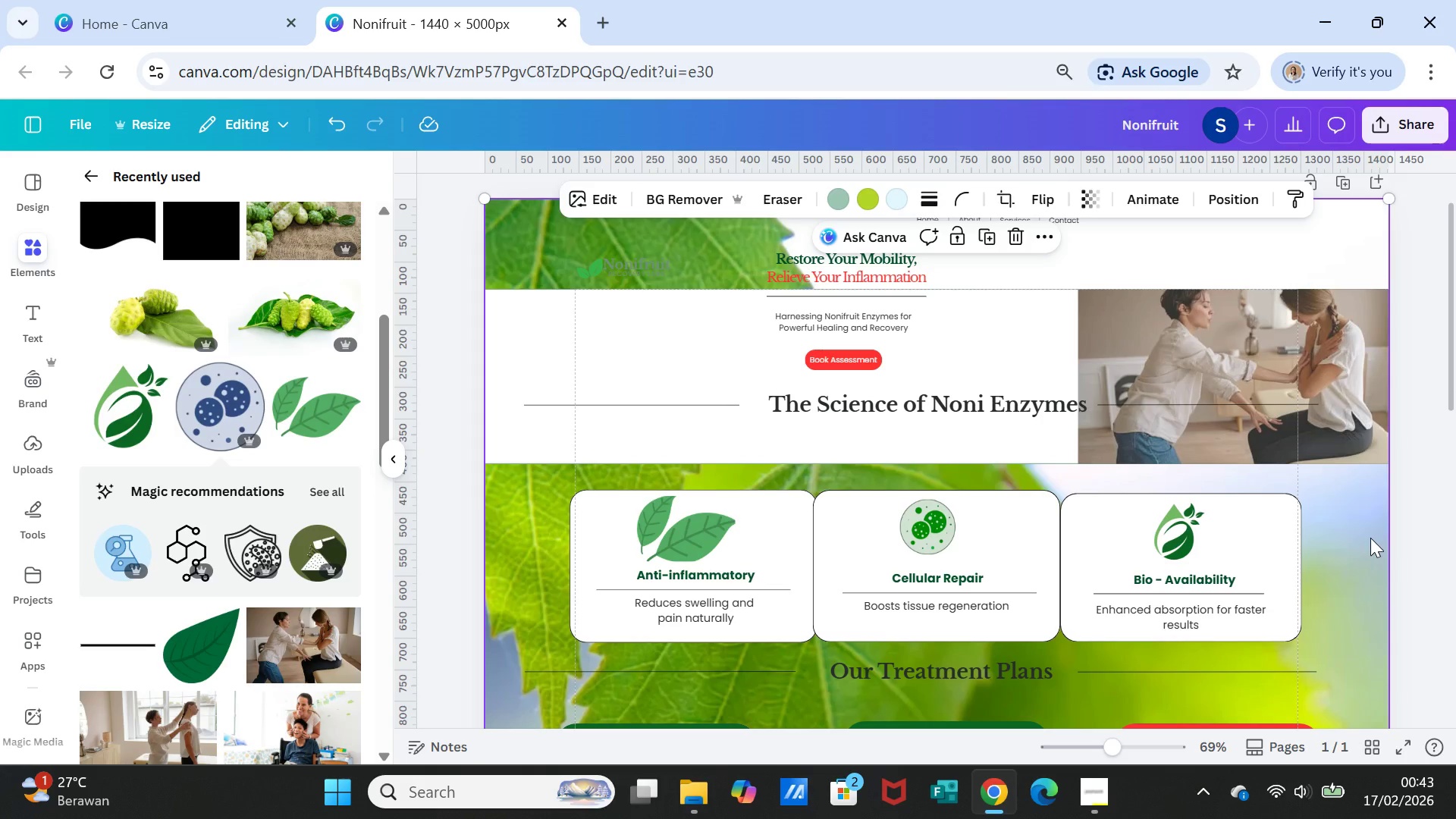 
left_click([1250, 529])
 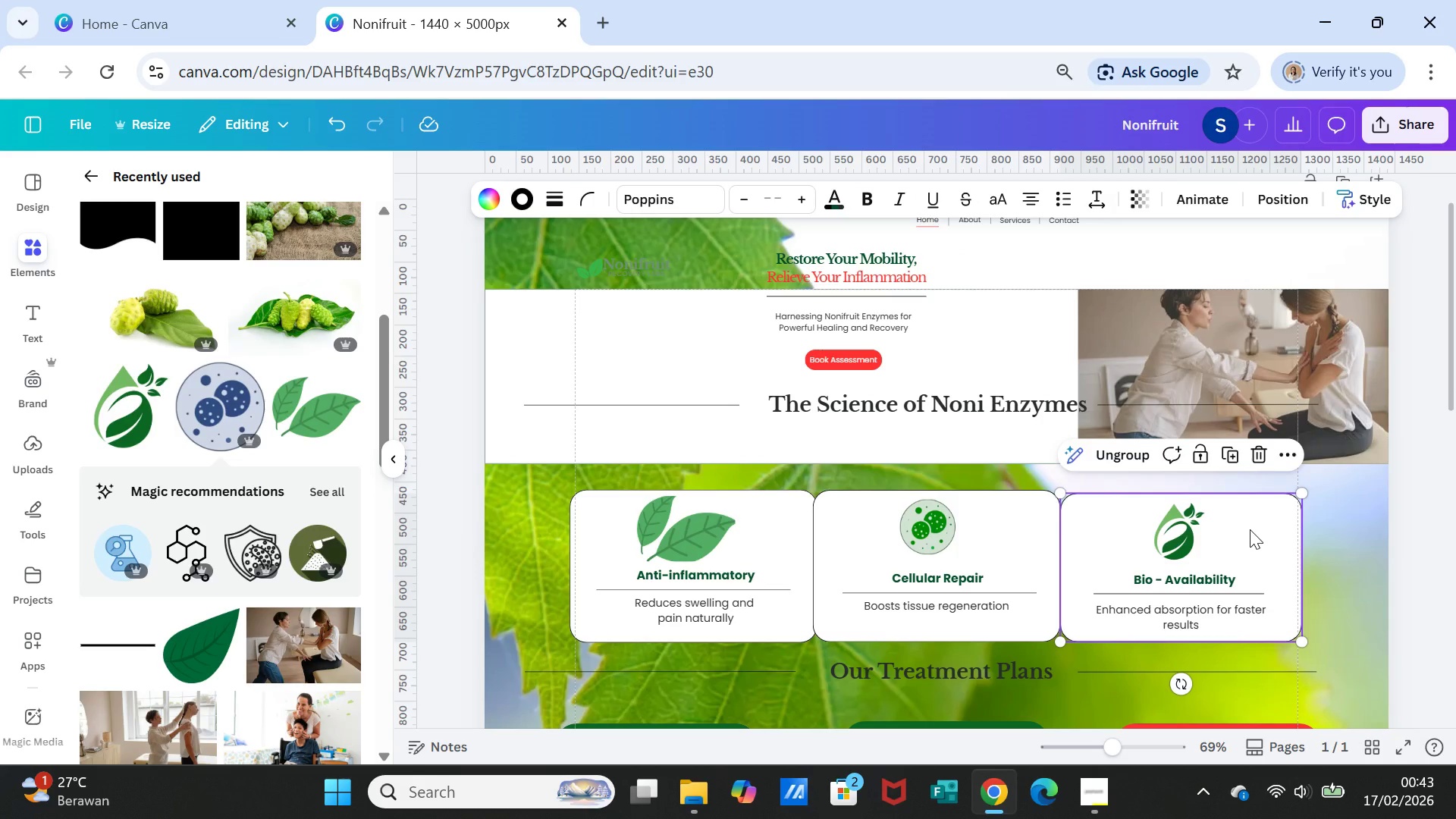 
left_click([1250, 529])
 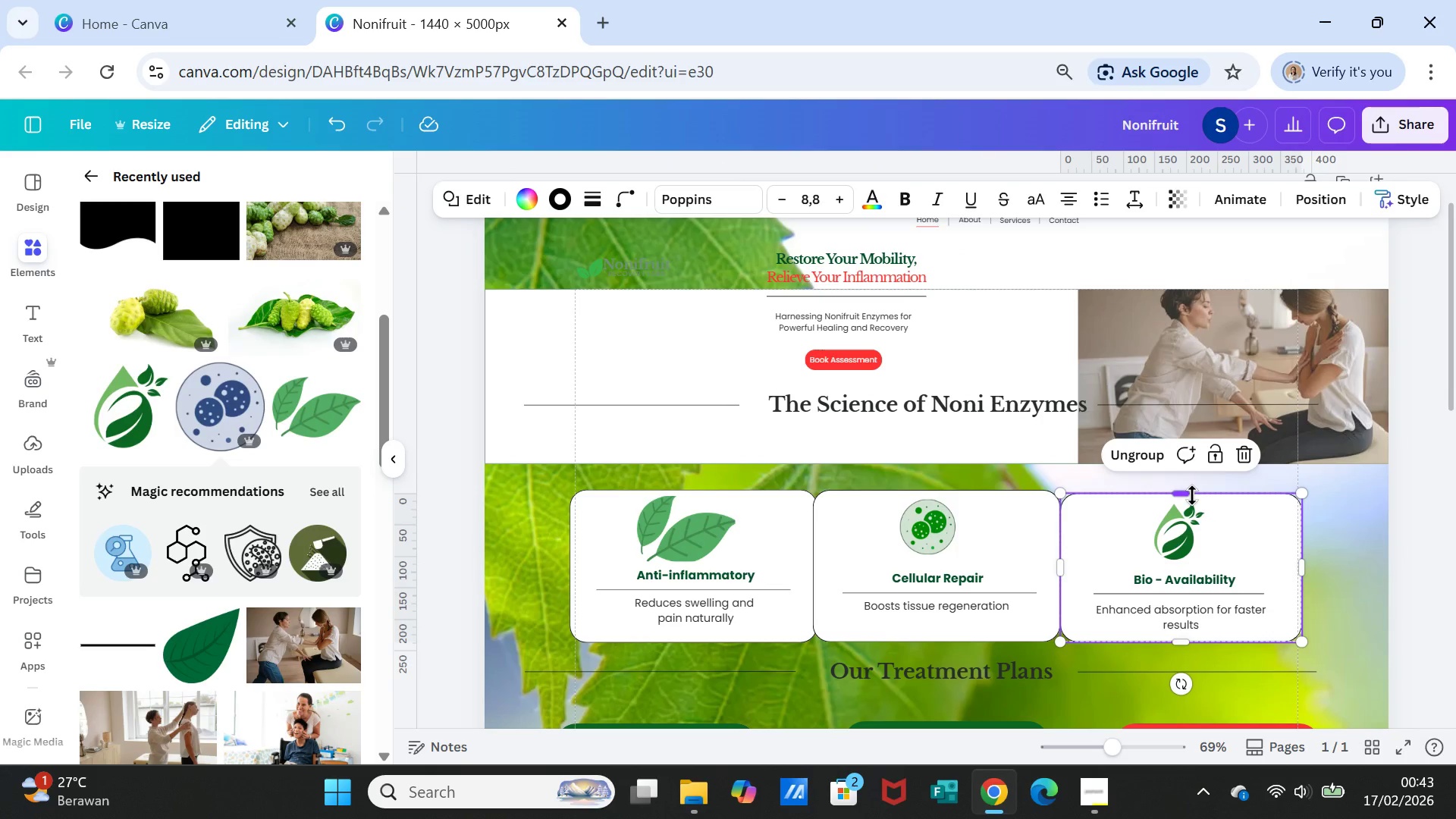 
left_click_drag(start_coordinate=[1192, 495], to_coordinate=[1191, 491])
 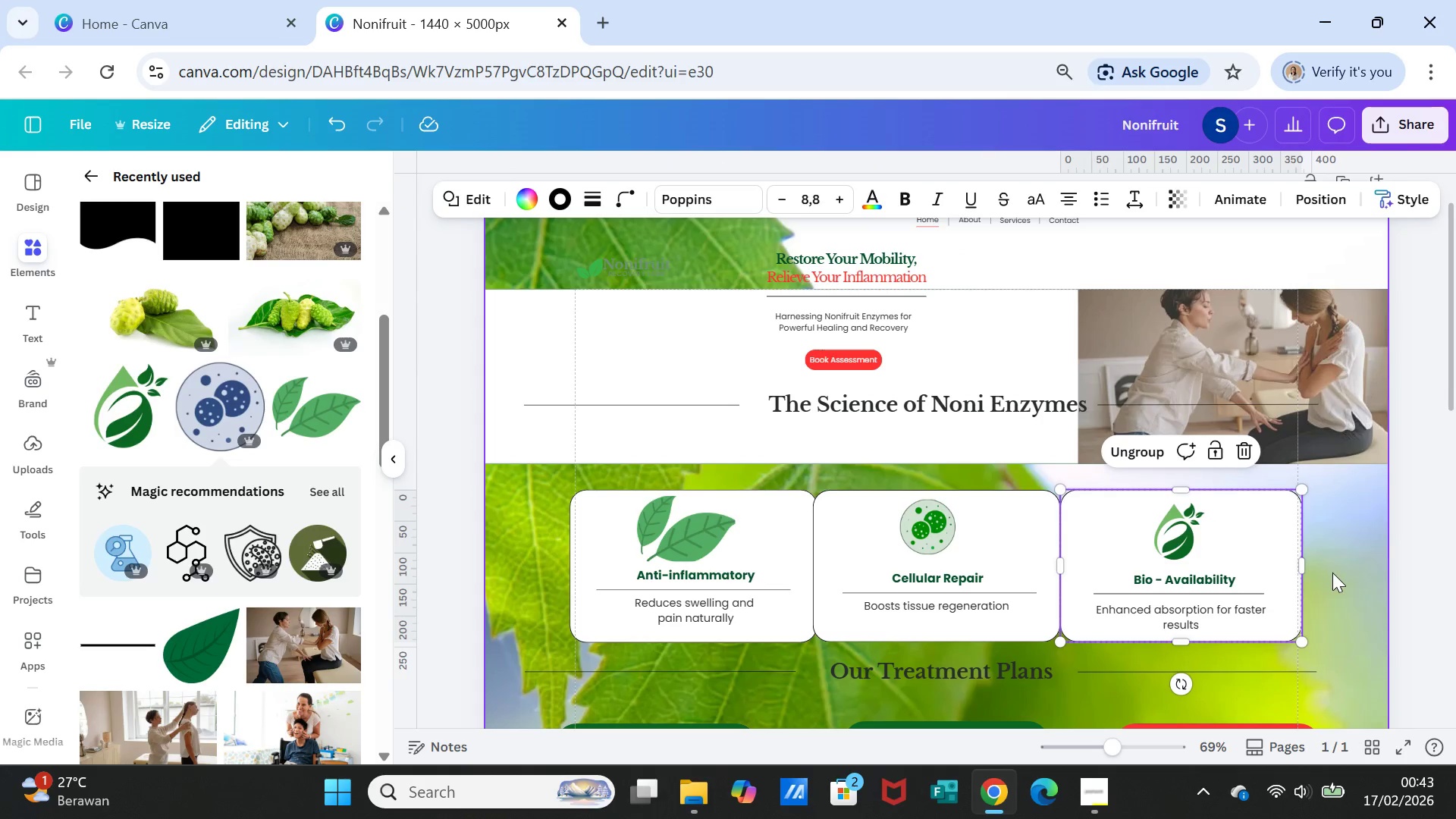 
left_click([1332, 573])
 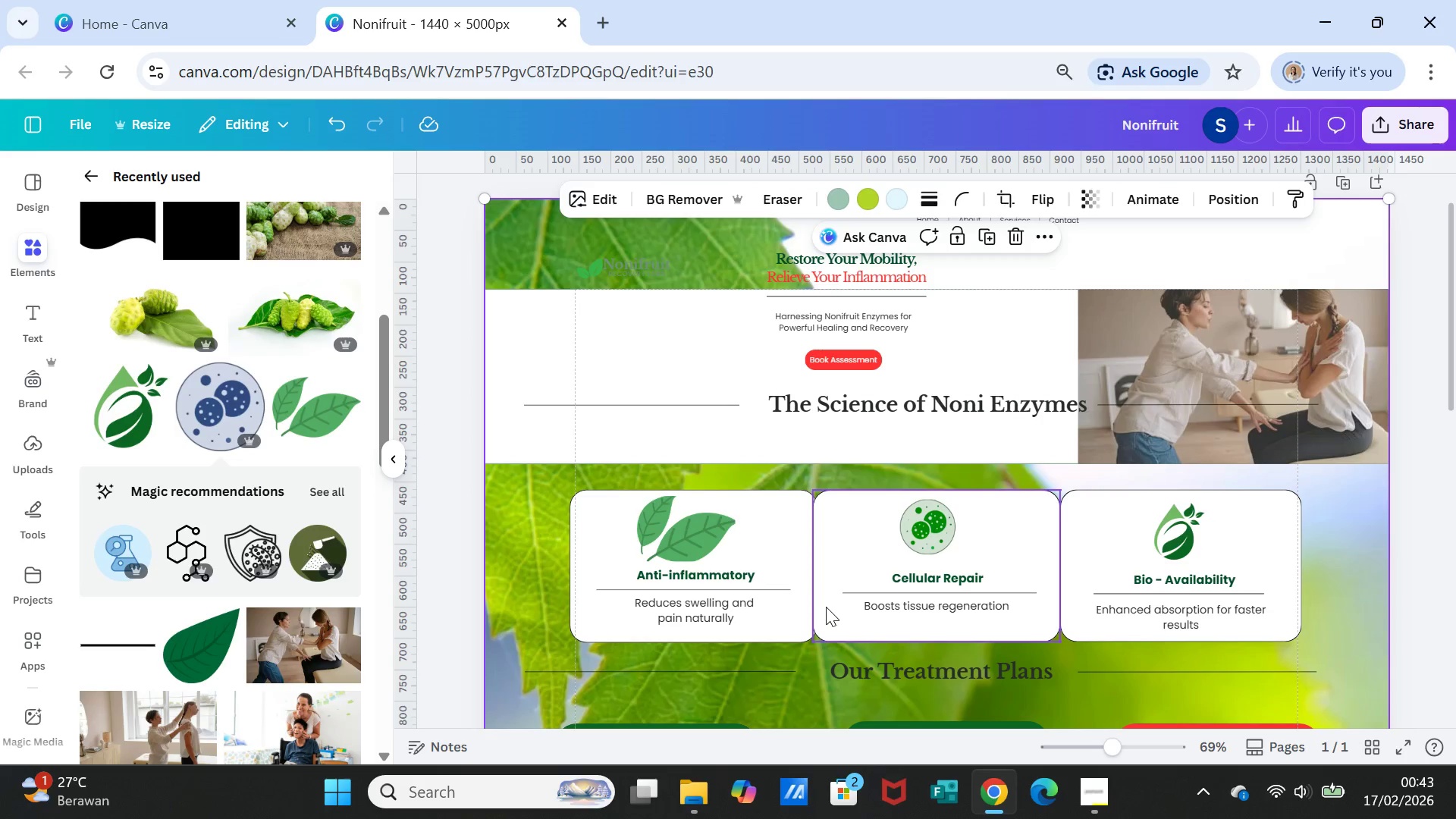 
left_click([778, 558])
 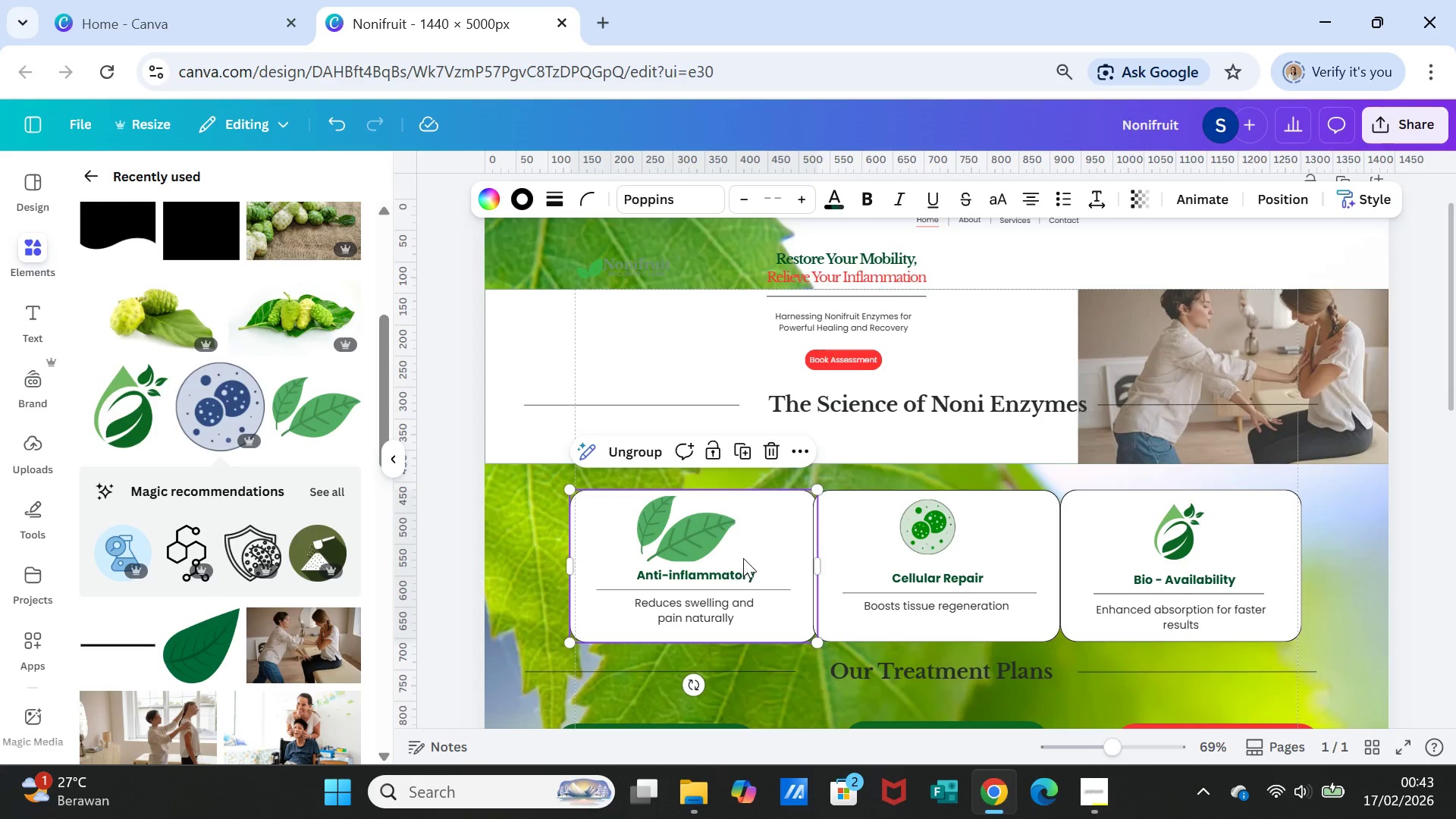 
left_click([893, 541])
 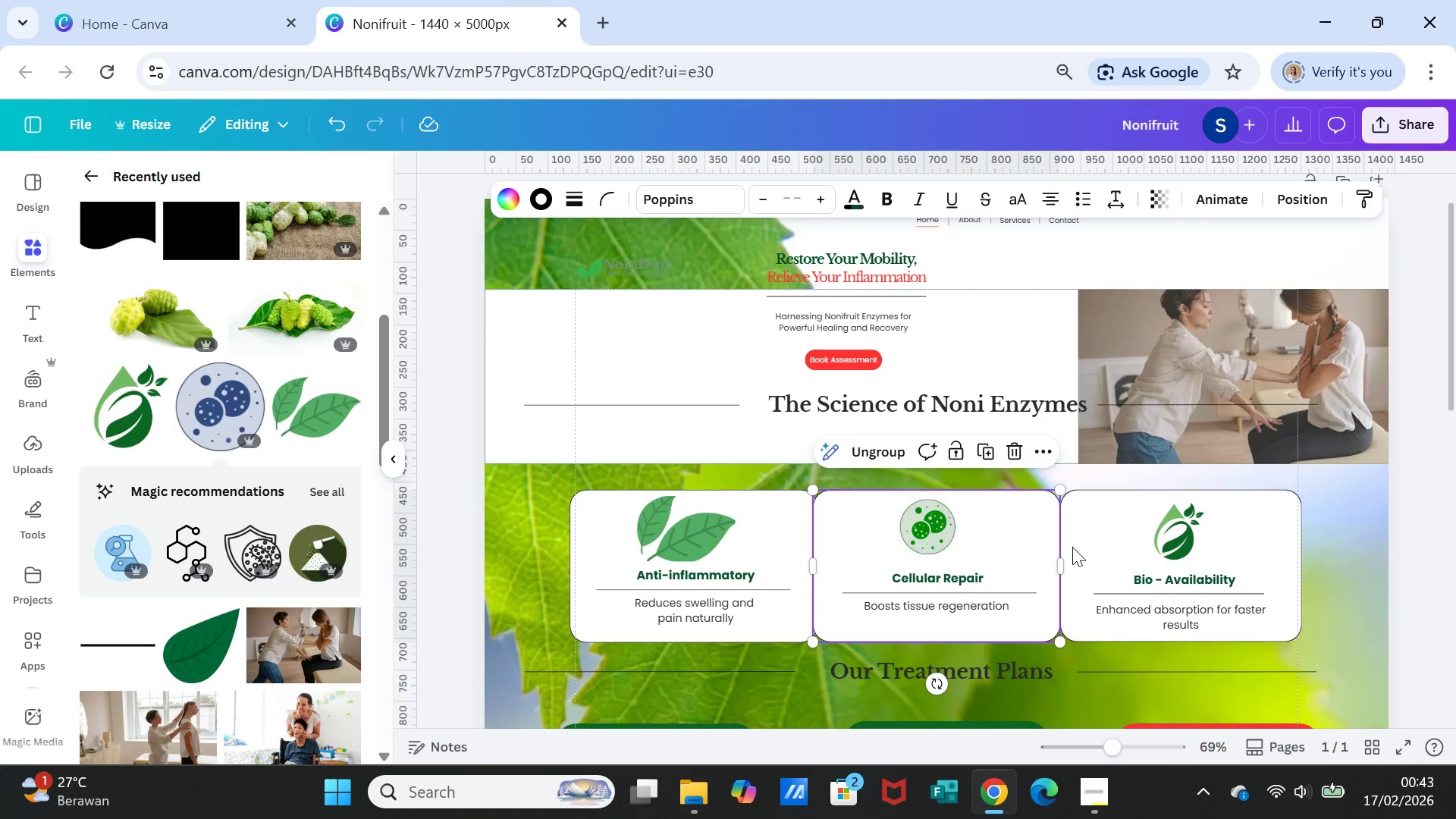 
left_click([1087, 549])
 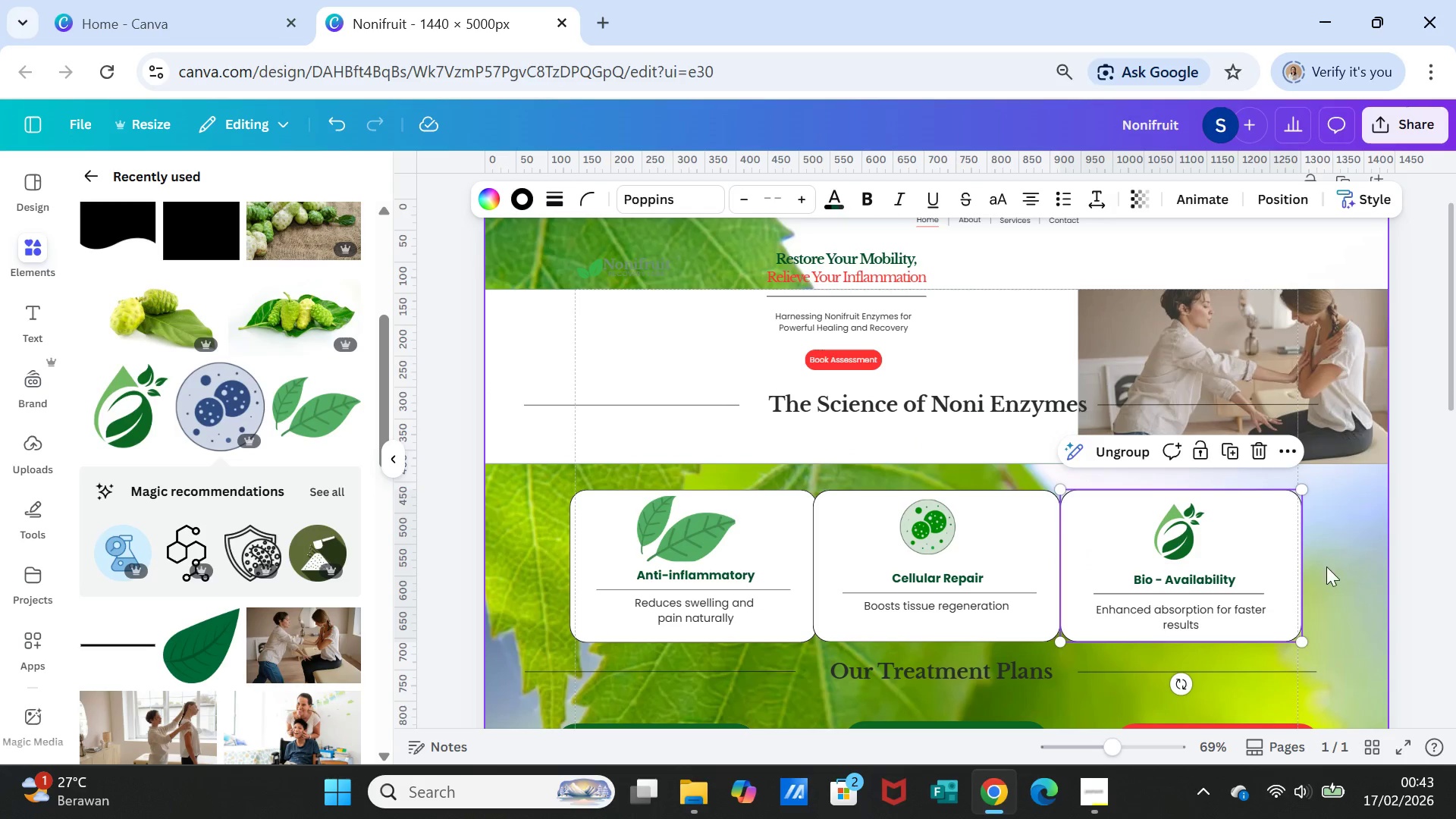 
left_click([1326, 566])
 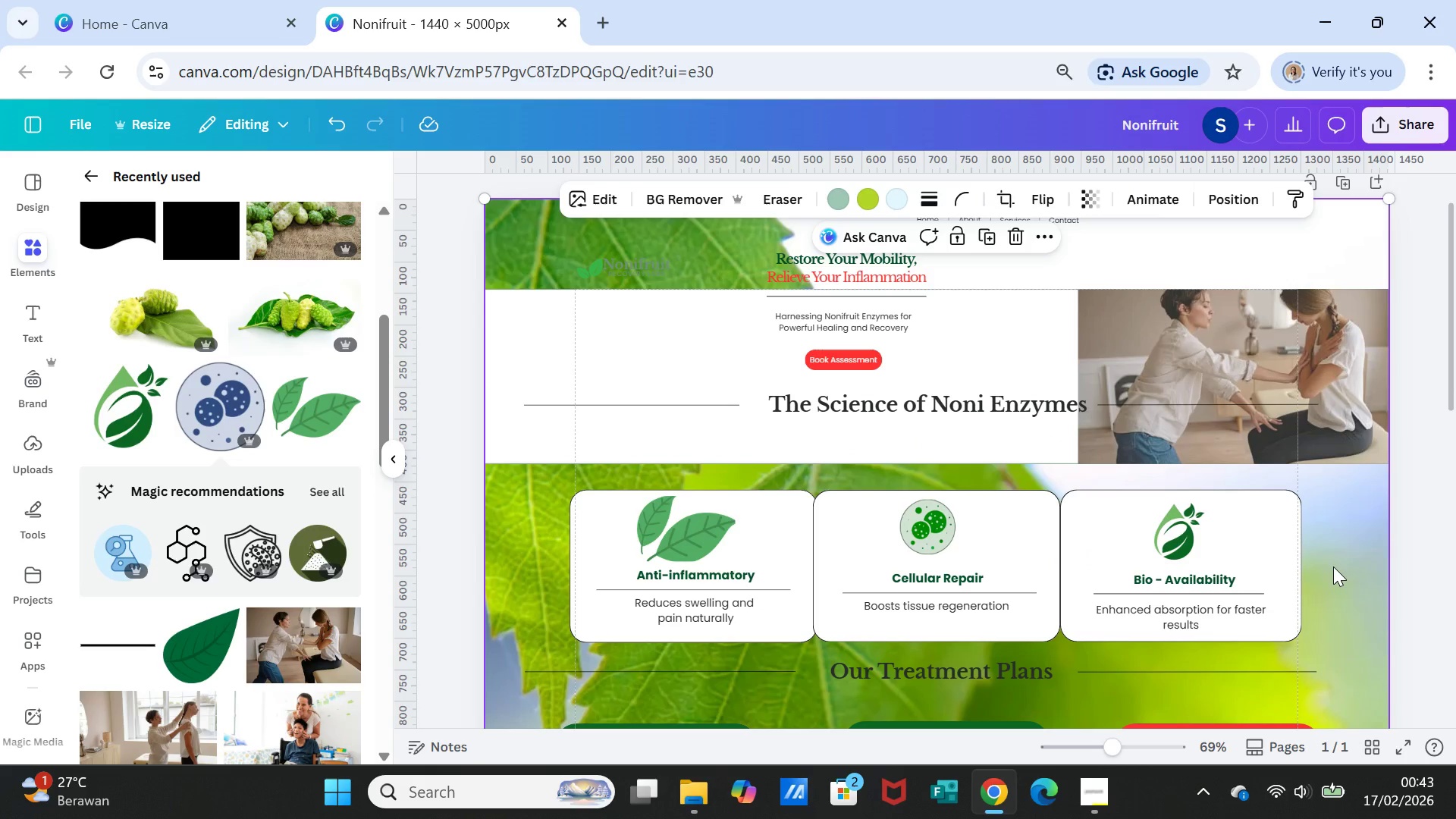 
scroll: coordinate [1334, 566], scroll_direction: down, amount: 1.0
 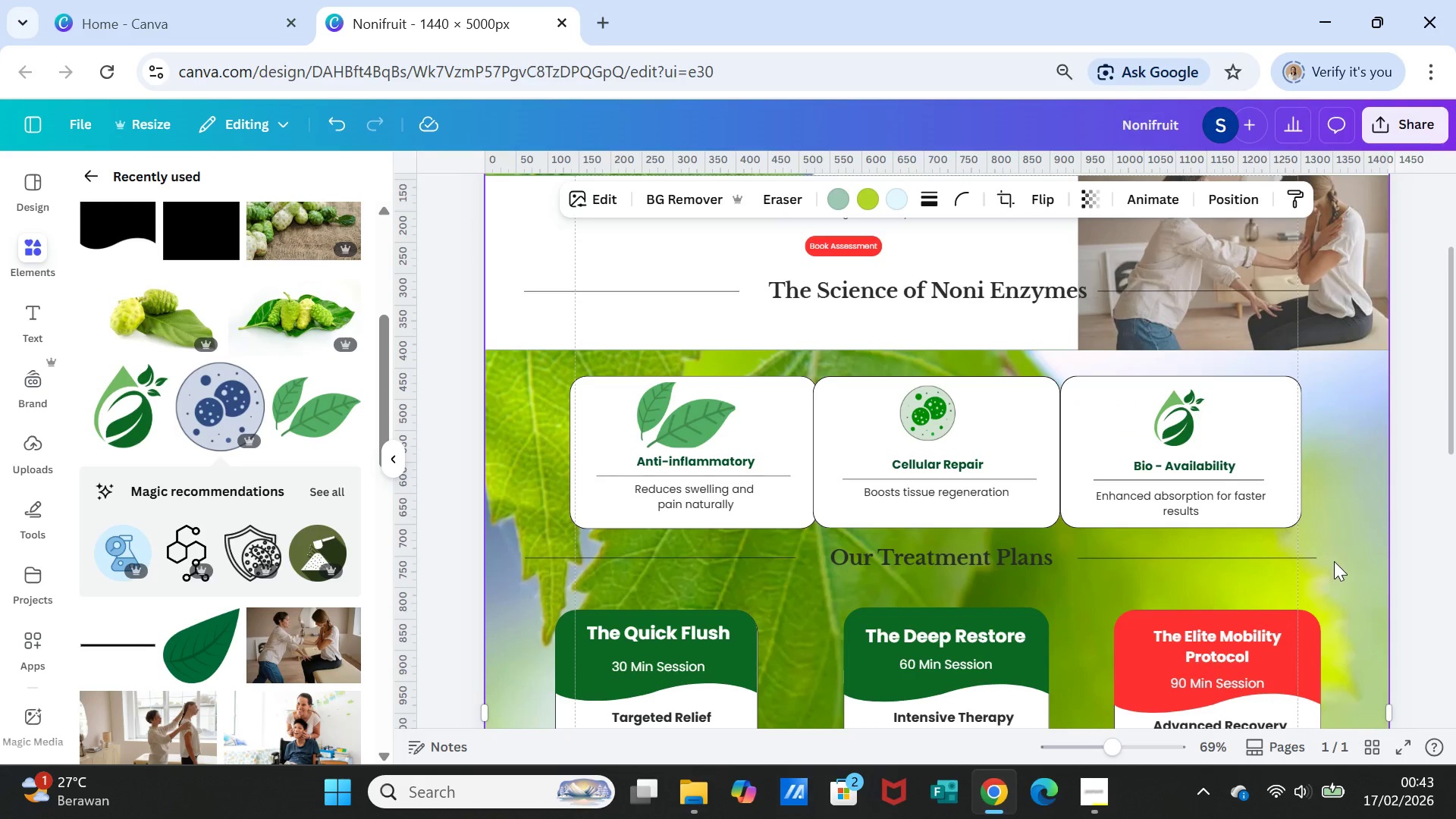 
scroll: coordinate [1334, 561], scroll_direction: up, amount: 2.0
 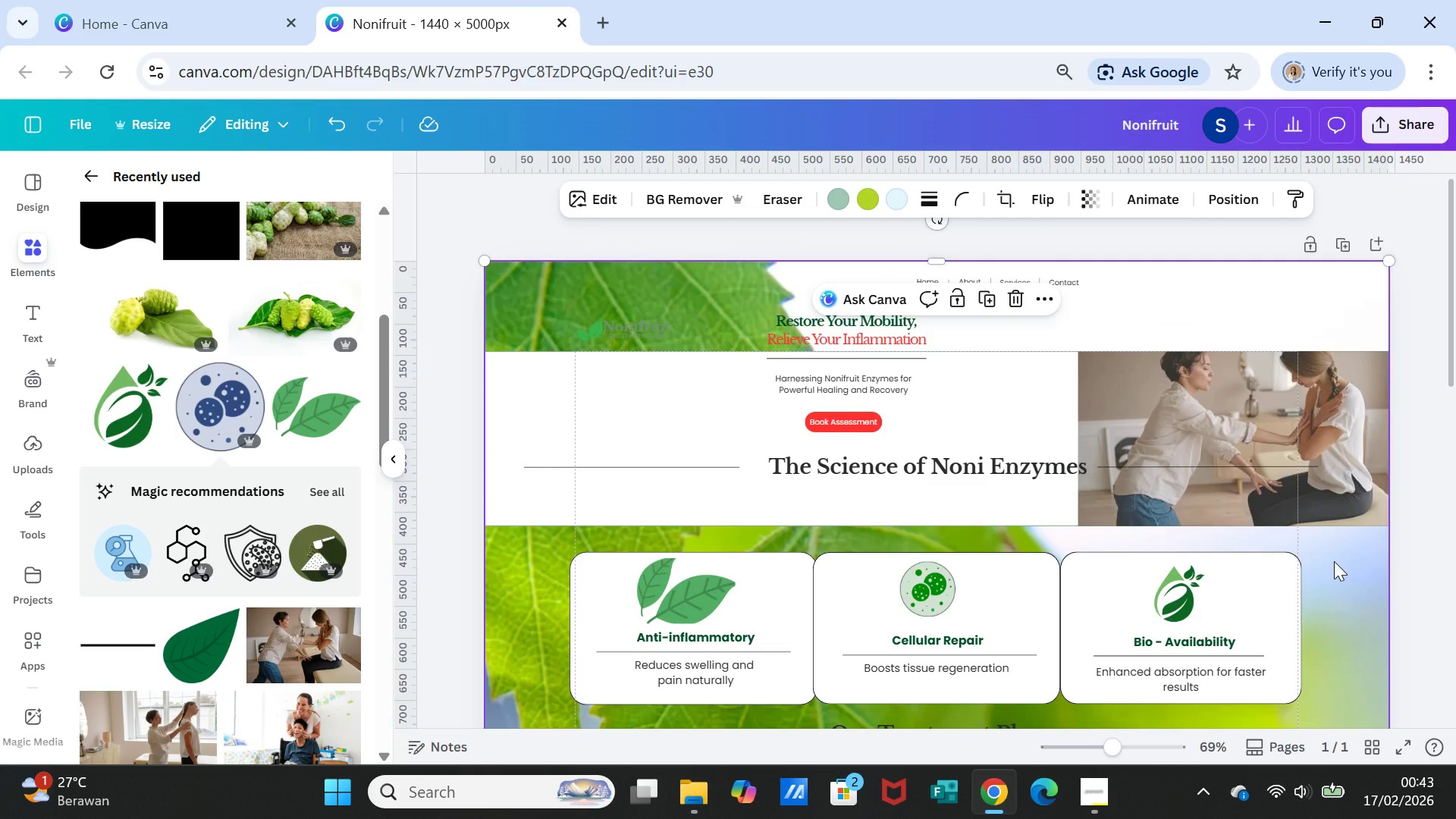 
scroll: coordinate [1334, 561], scroll_direction: down, amount: 1.0
 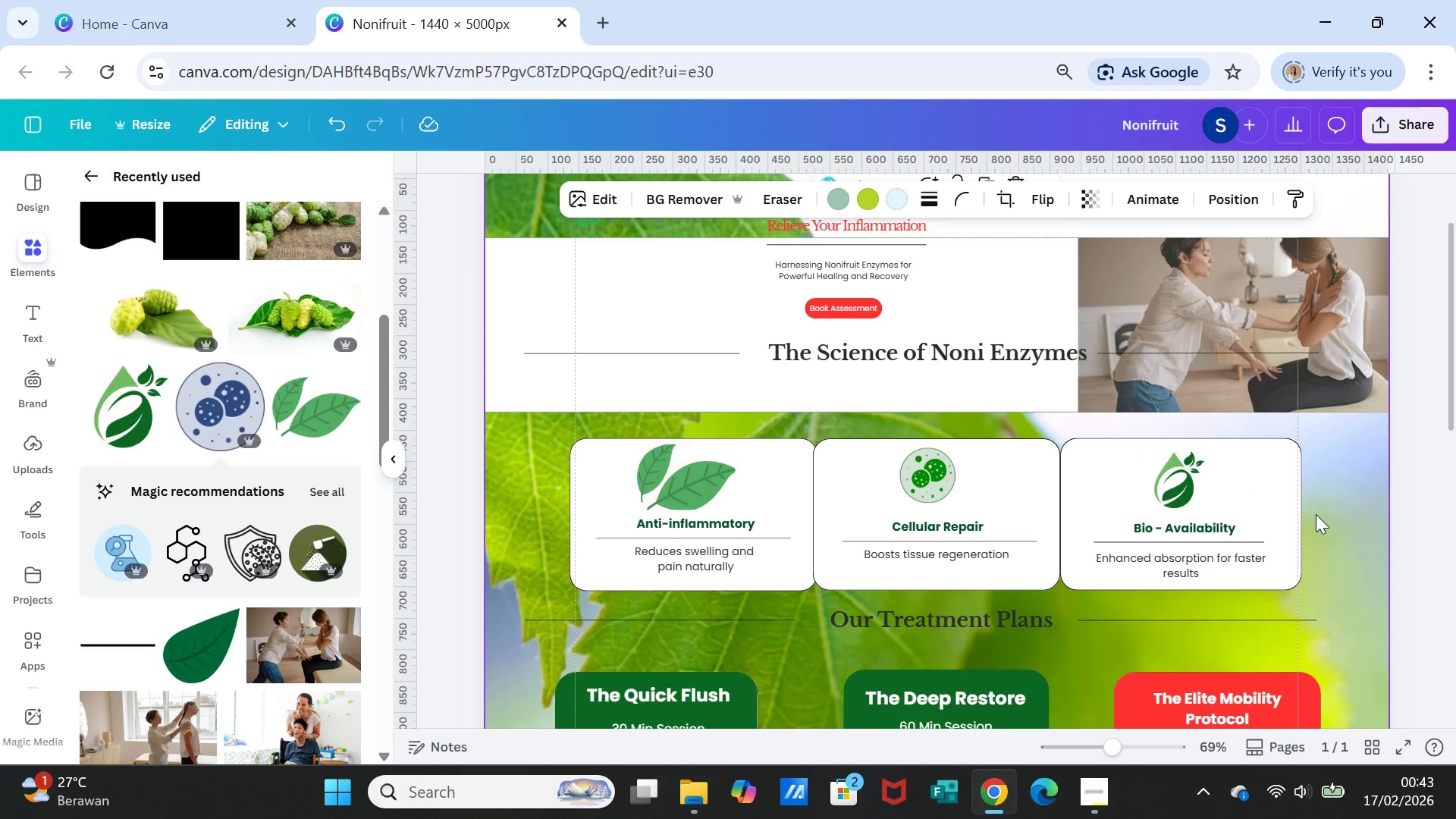 
scroll: coordinate [1316, 514], scroll_direction: up, amount: 1.0
 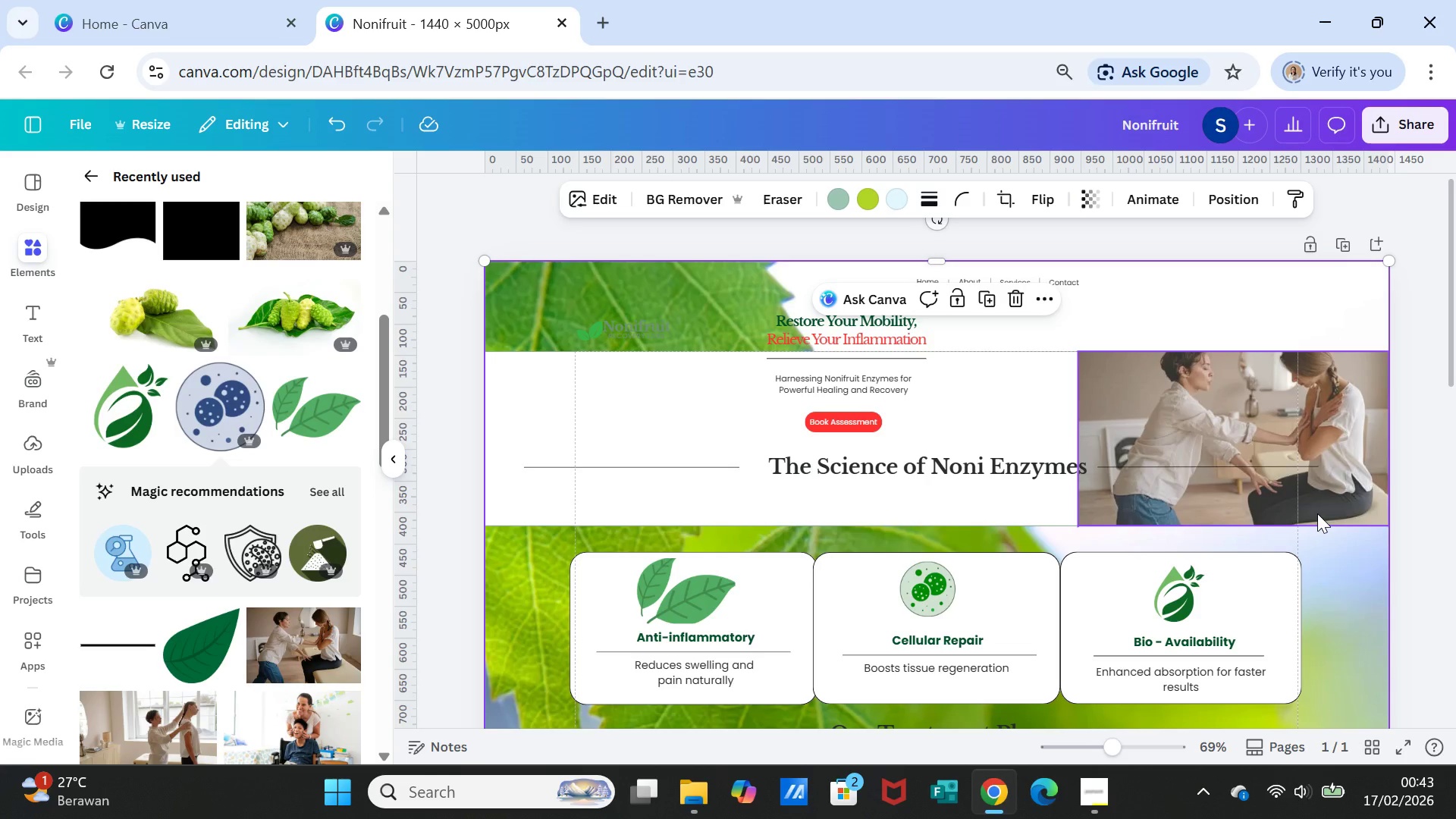 
wait(9.4)
 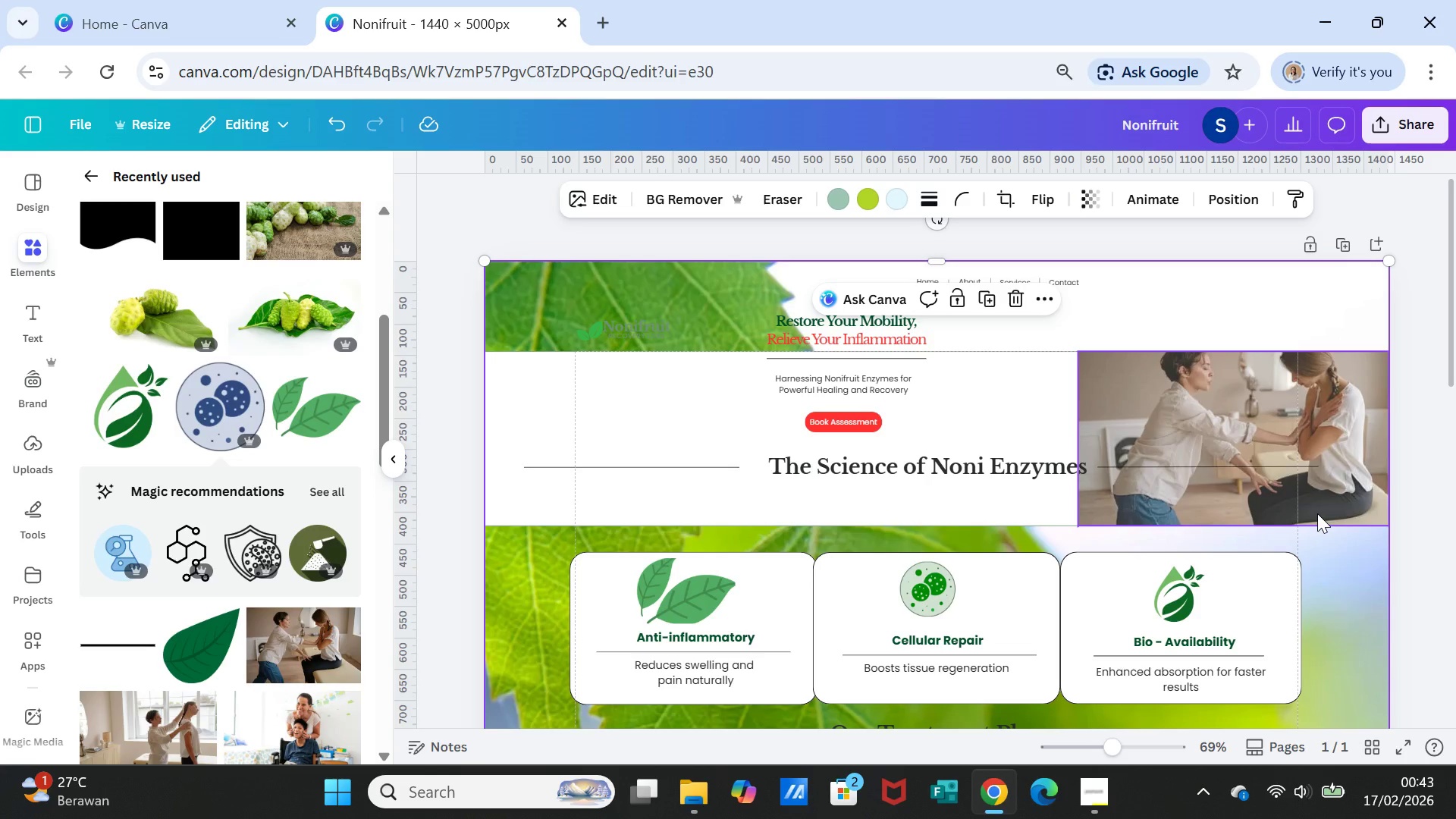 
scroll: coordinate [1214, 418], scroll_direction: up, amount: 1.0
 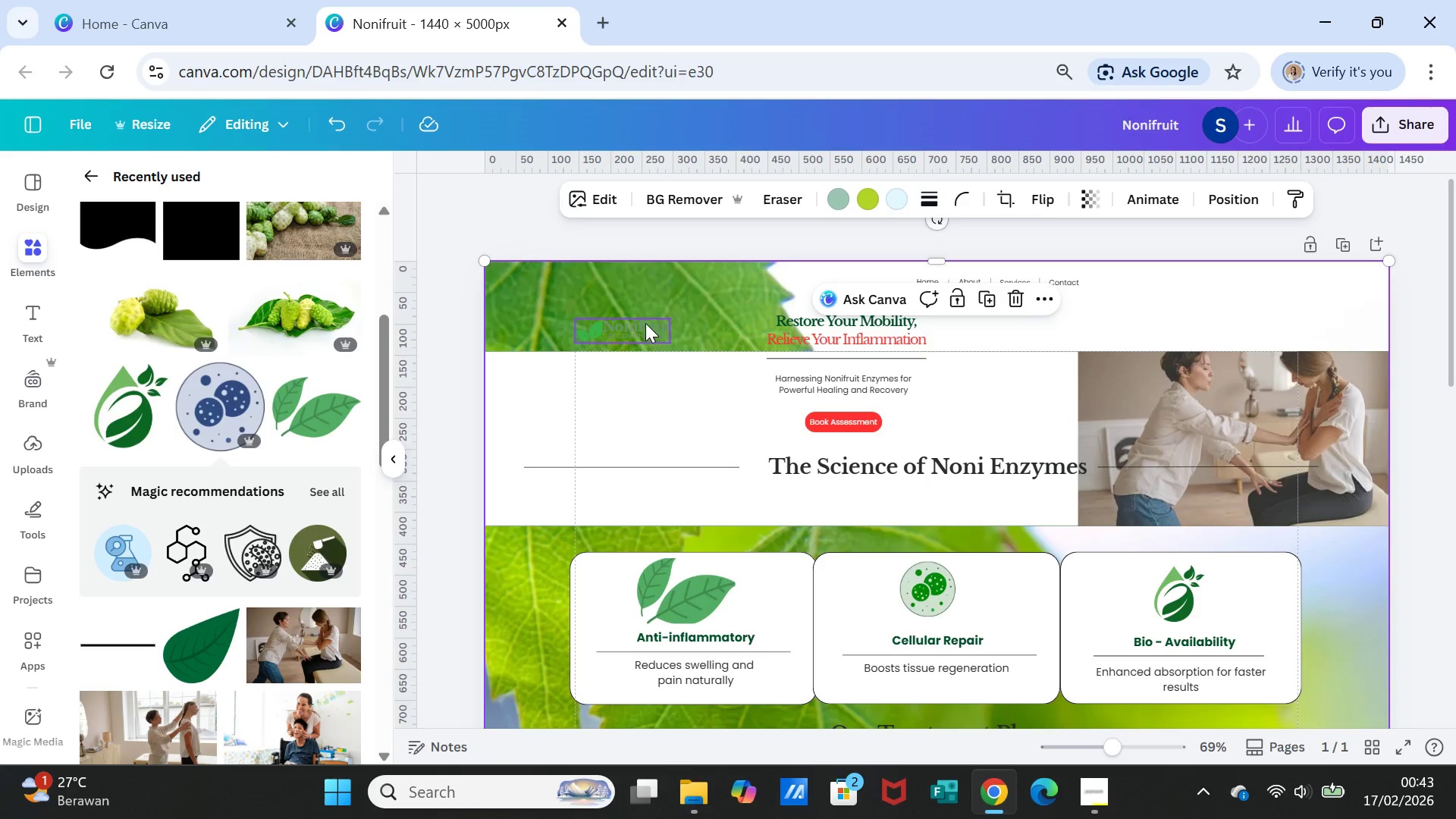 
left_click([645, 323])
 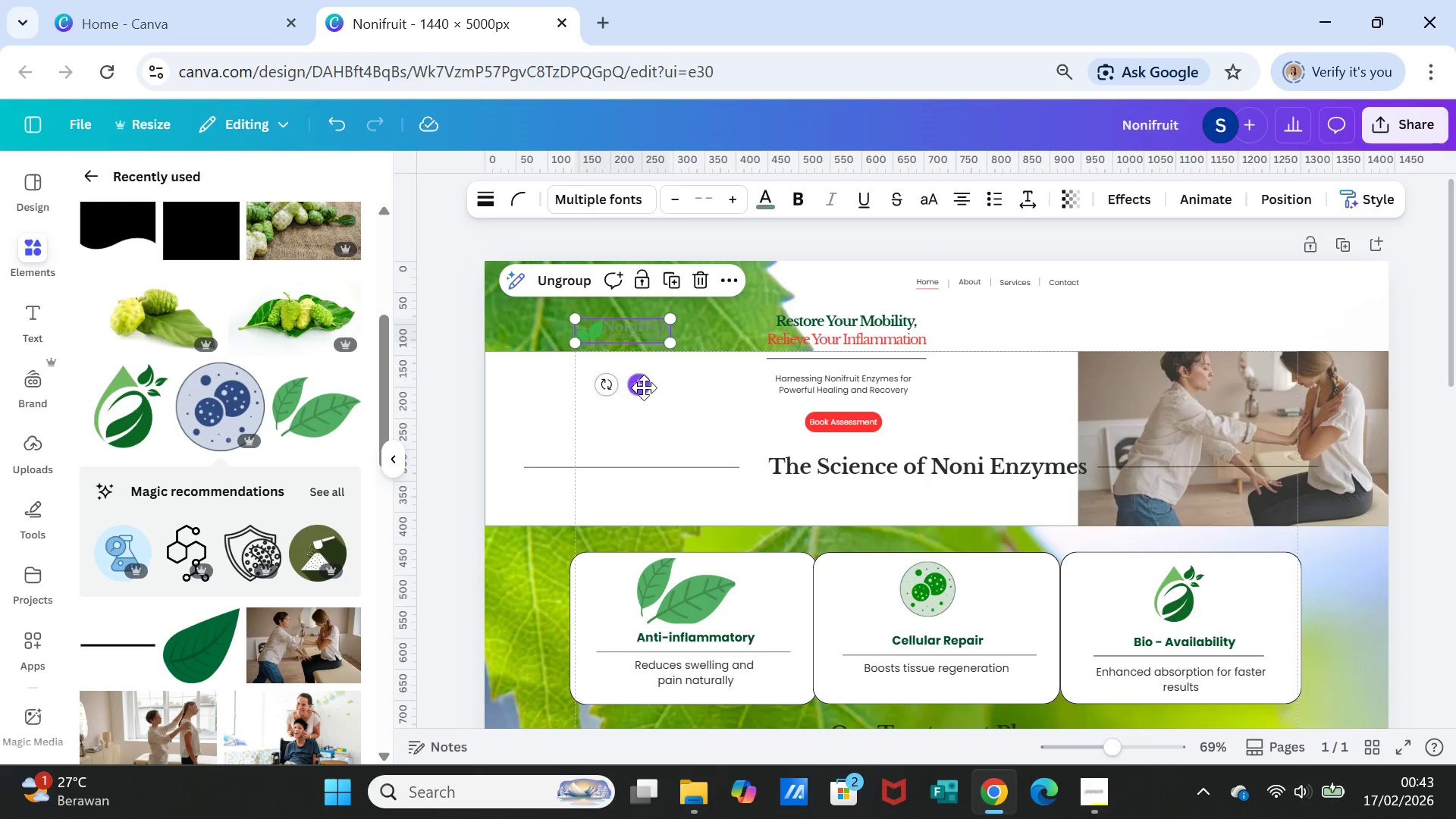 
left_click_drag(start_coordinate=[644, 388], to_coordinate=[645, 353])
 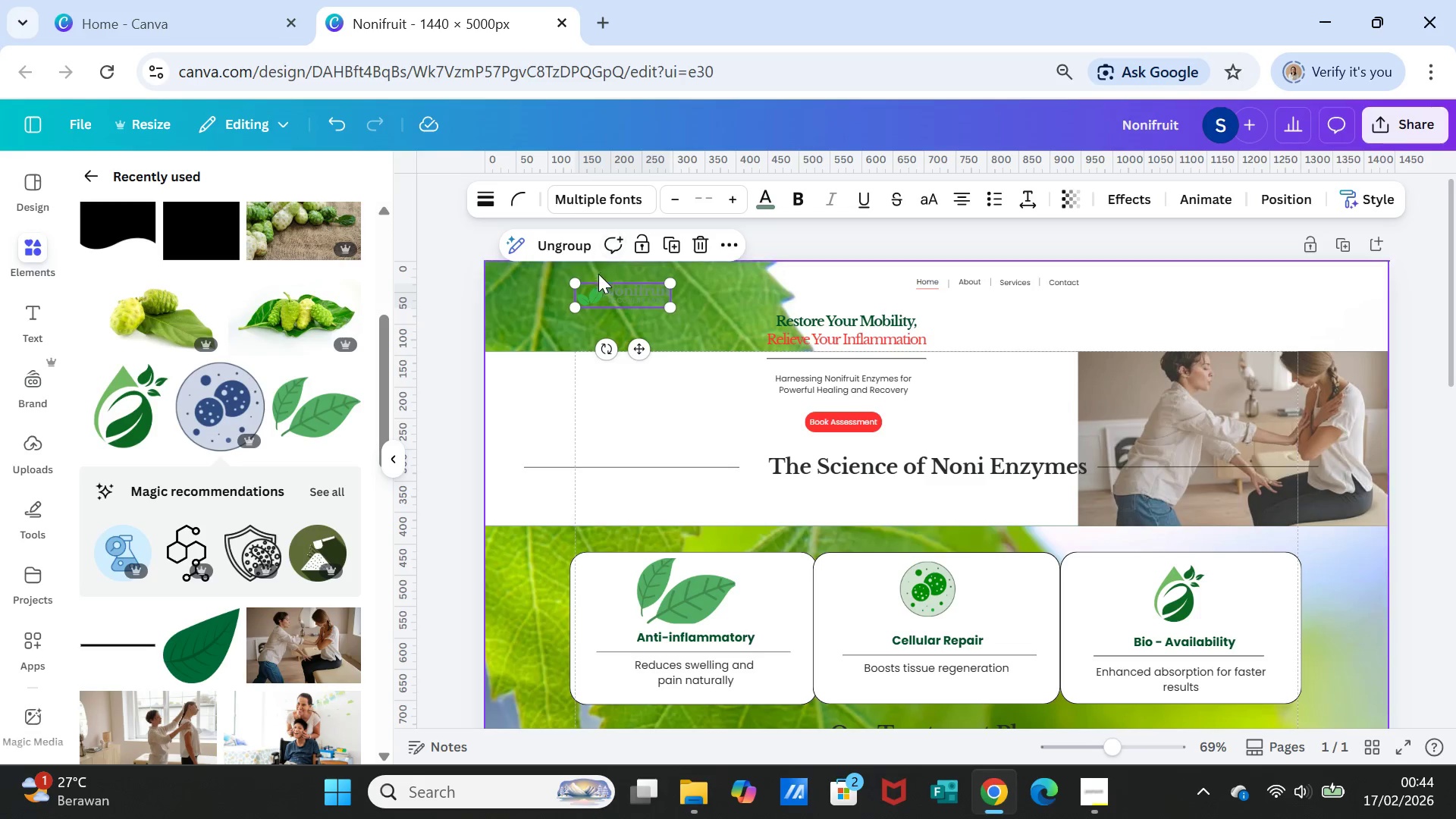 
left_click([616, 286])
 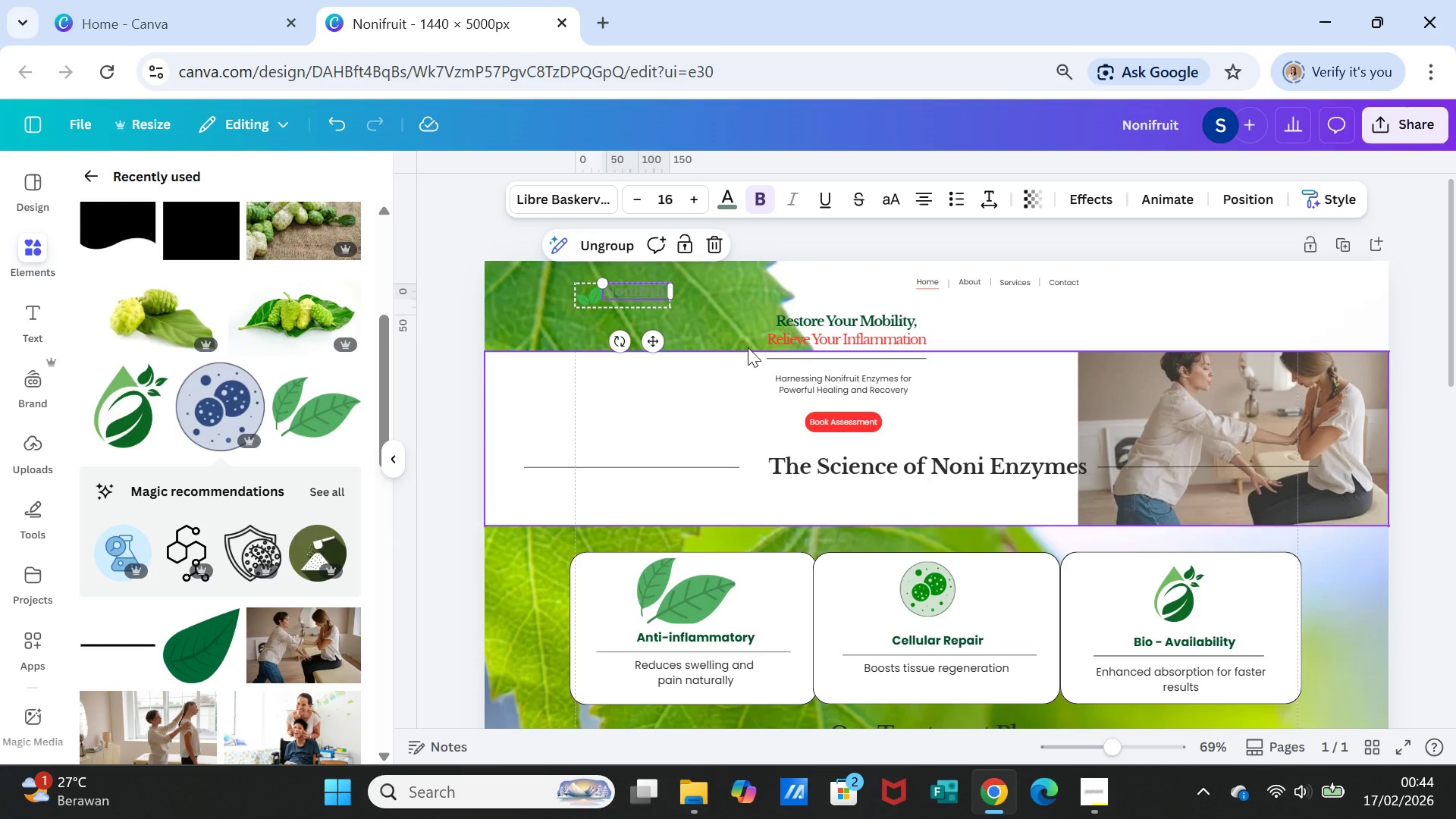 
left_click([738, 323])
 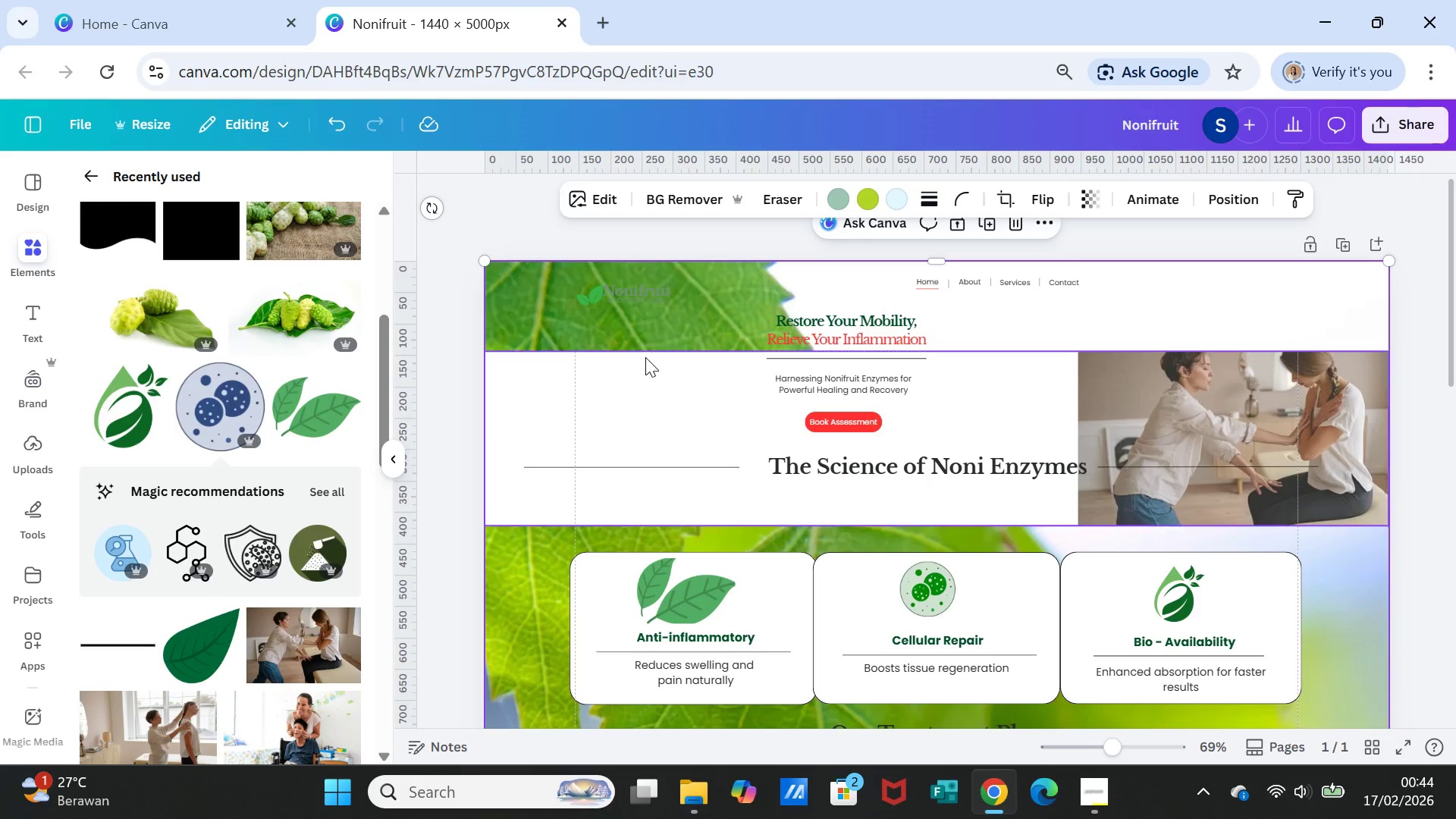 
left_click([699, 378])
 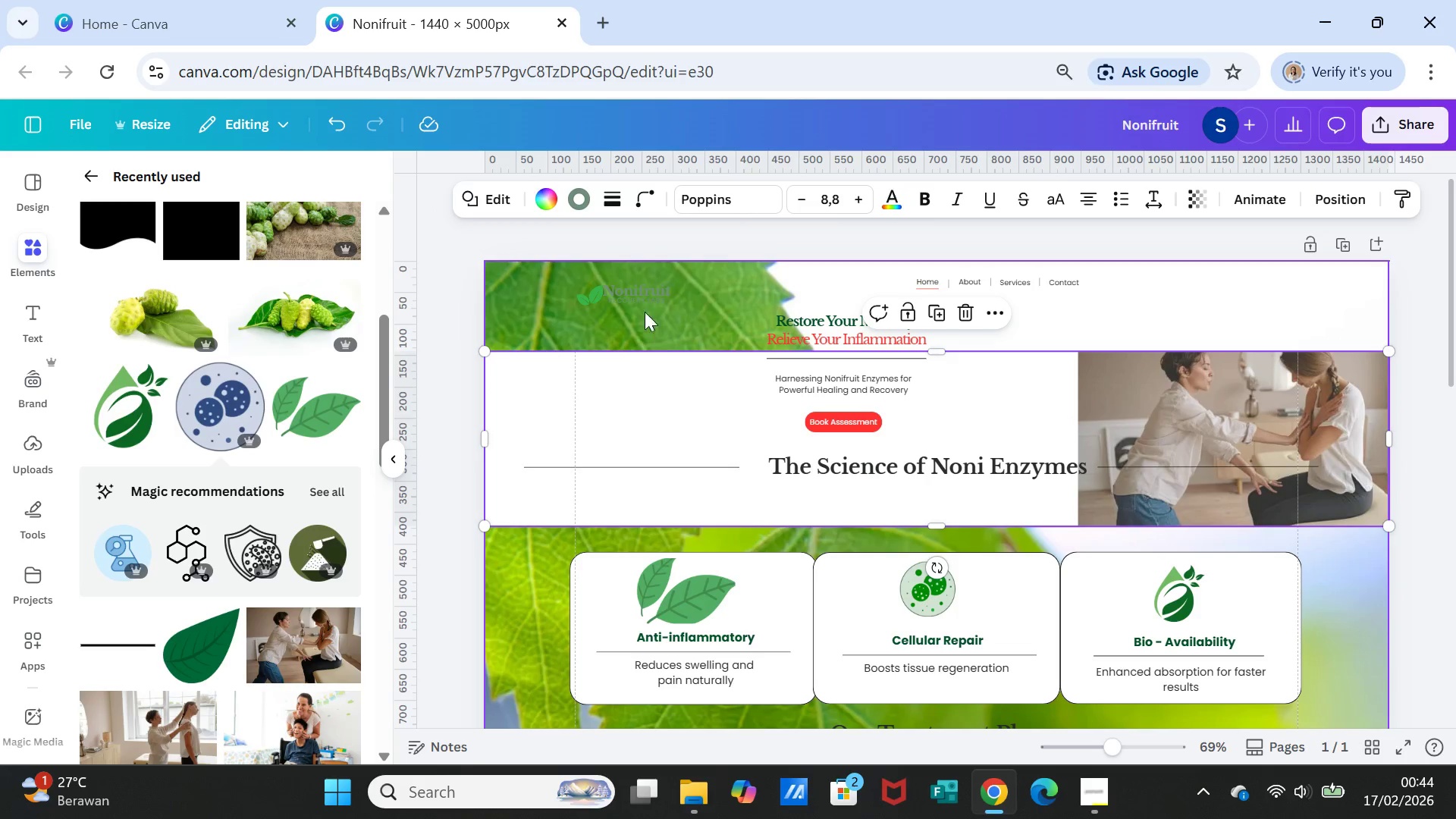 
left_click([628, 292])
 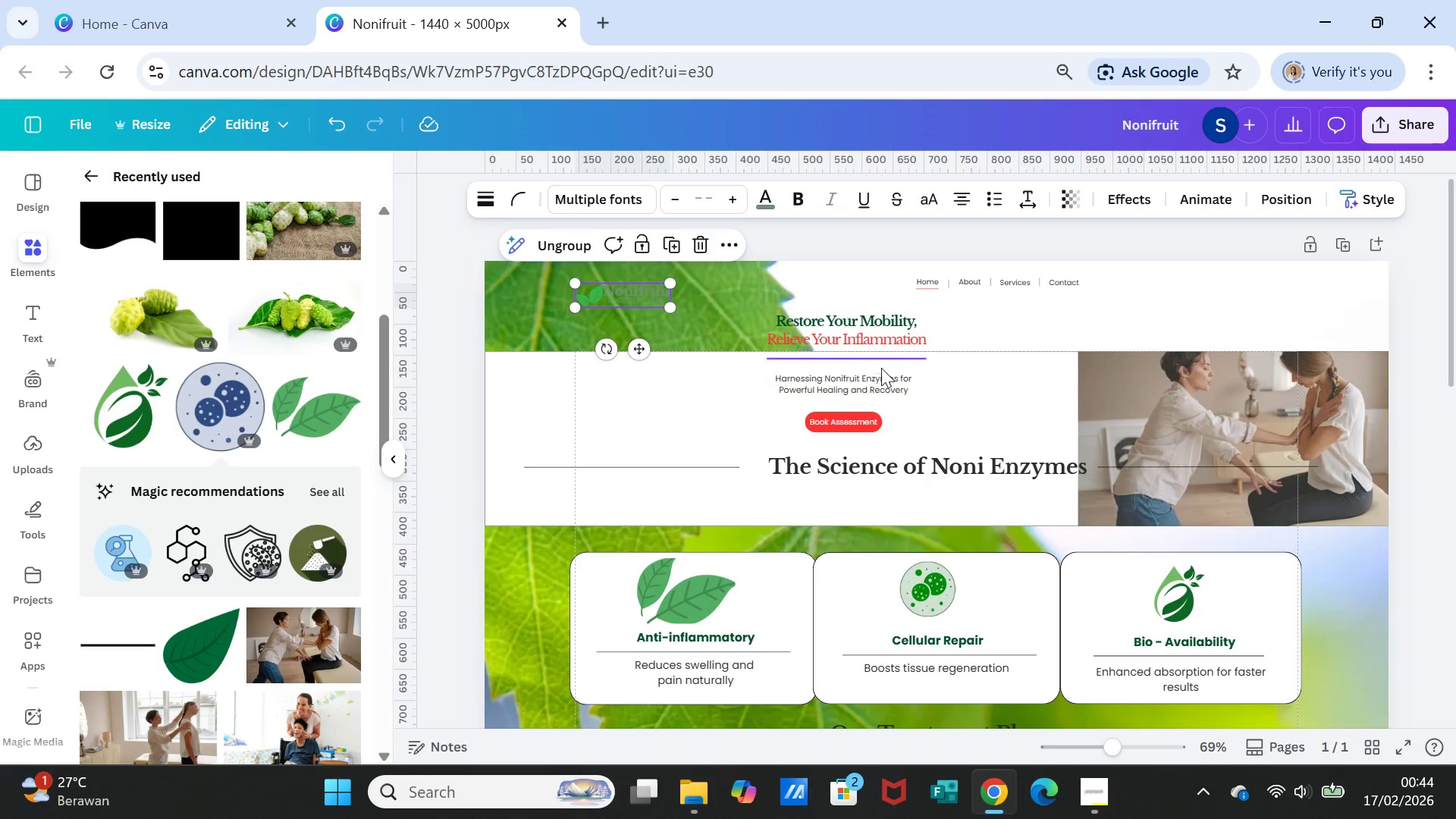 
wait(5.64)
 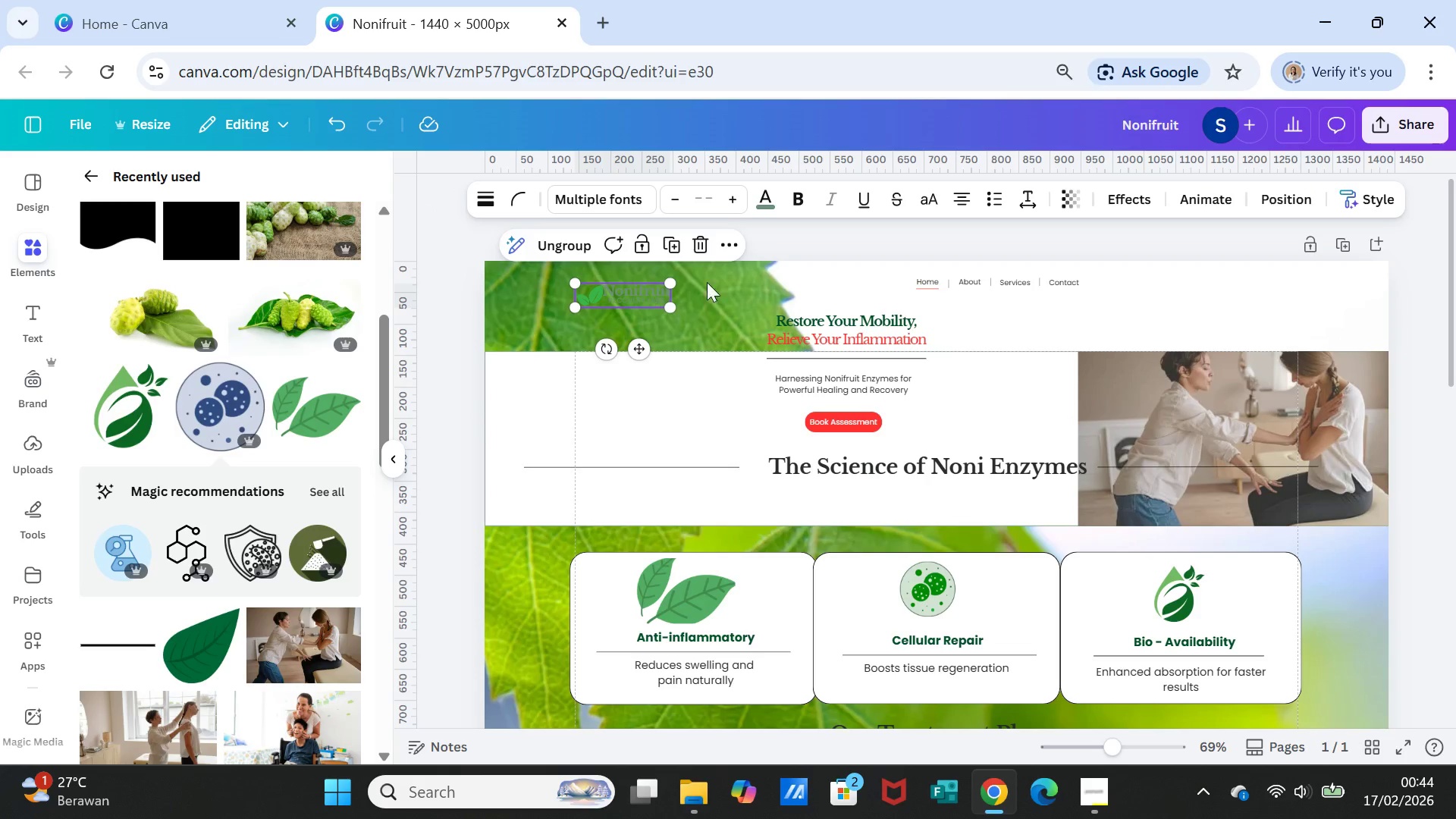 
left_click([932, 375])
 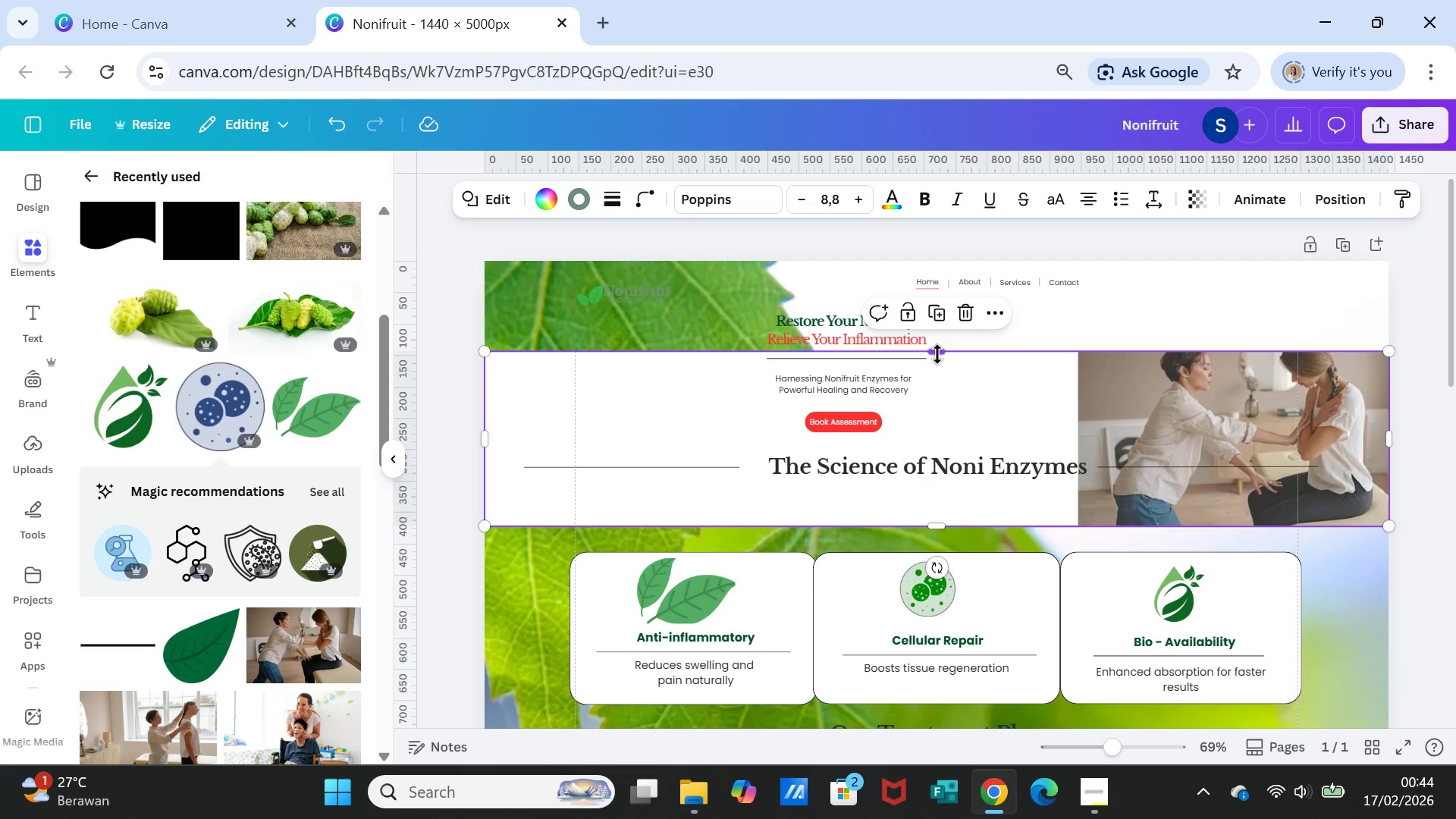 
left_click_drag(start_coordinate=[937, 354], to_coordinate=[937, 265])
 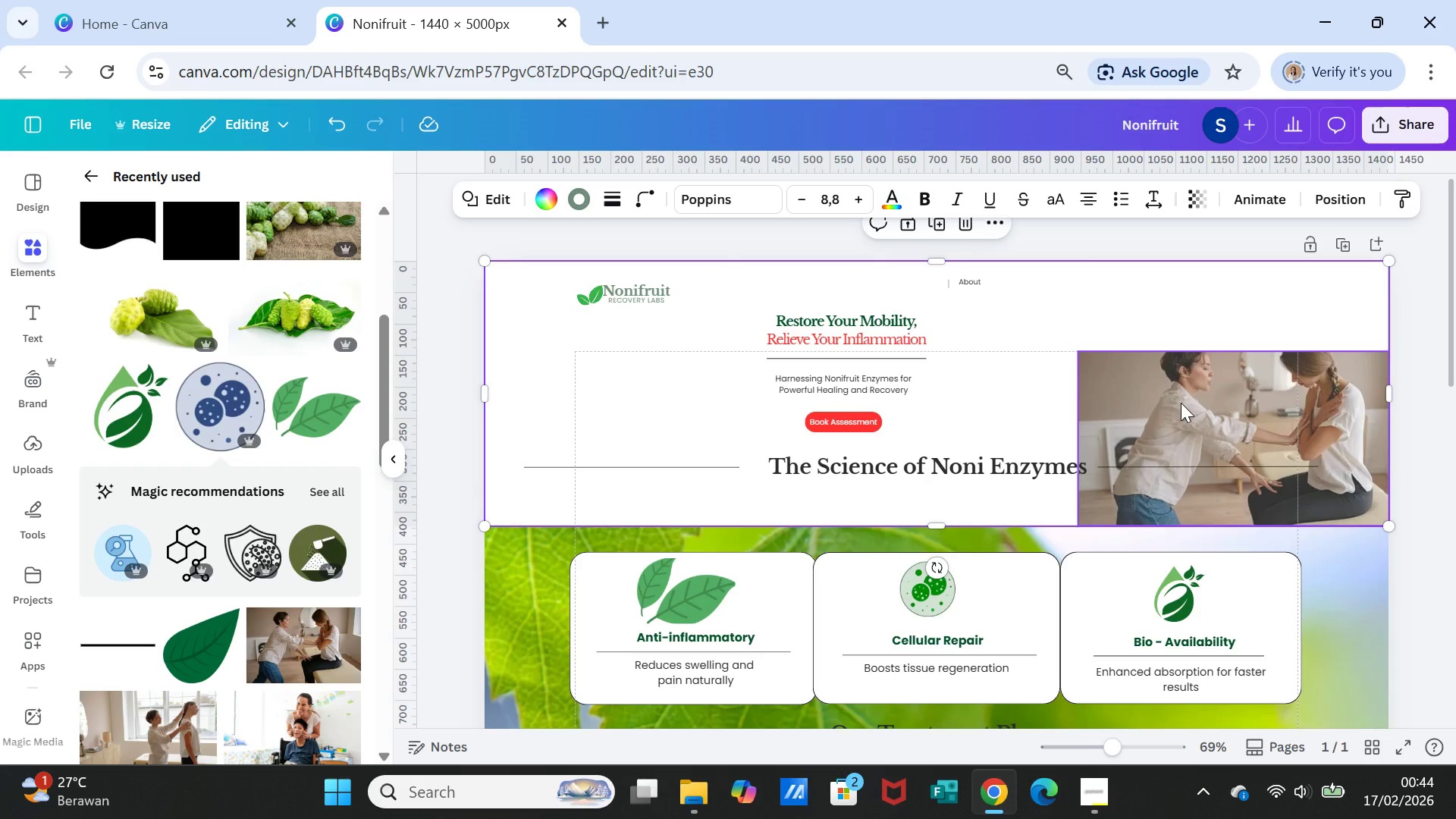 
left_click([1181, 403])
 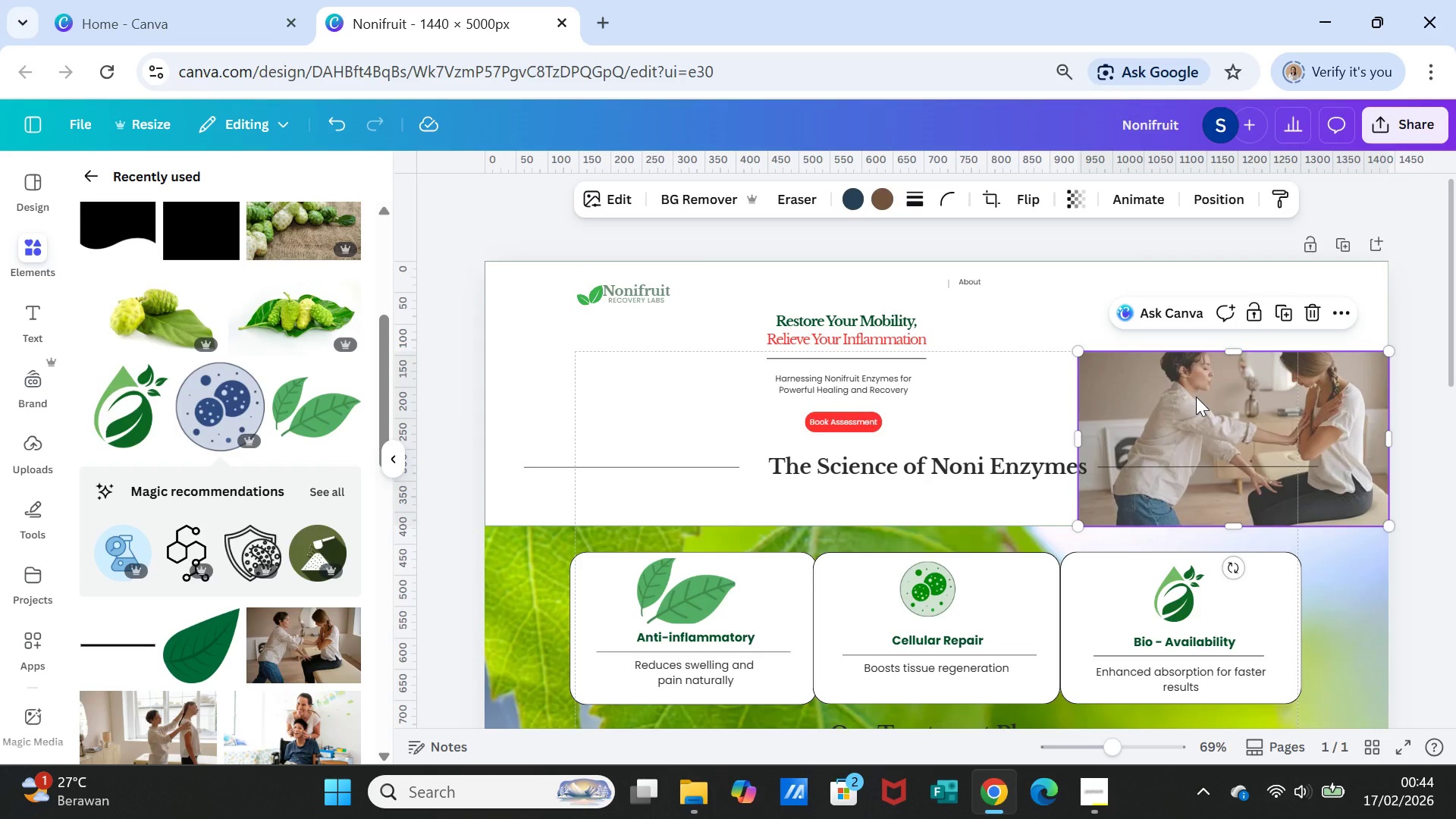 
left_click_drag(start_coordinate=[1196, 397], to_coordinate=[1197, 350])
 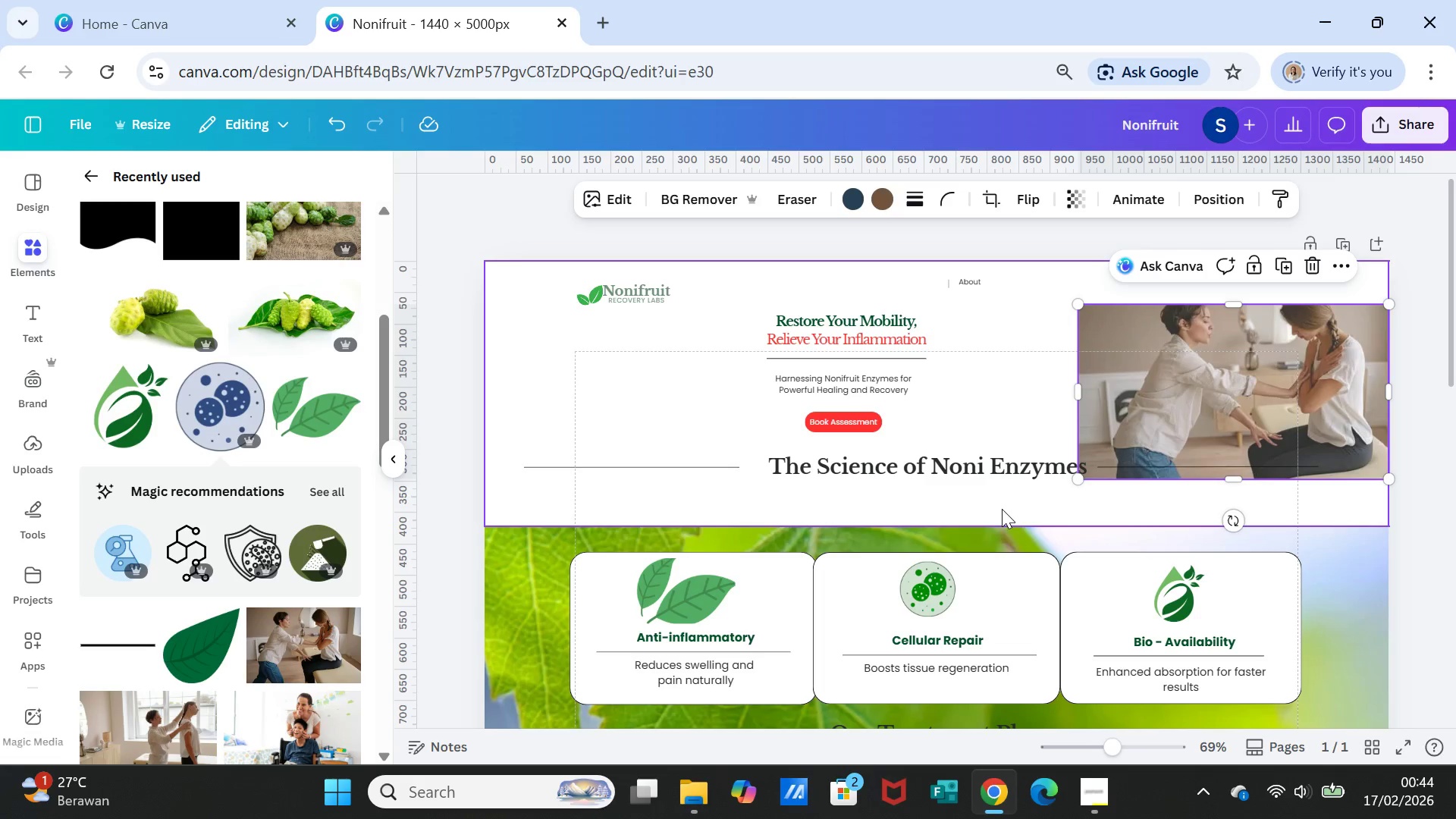 
left_click([1002, 512])
 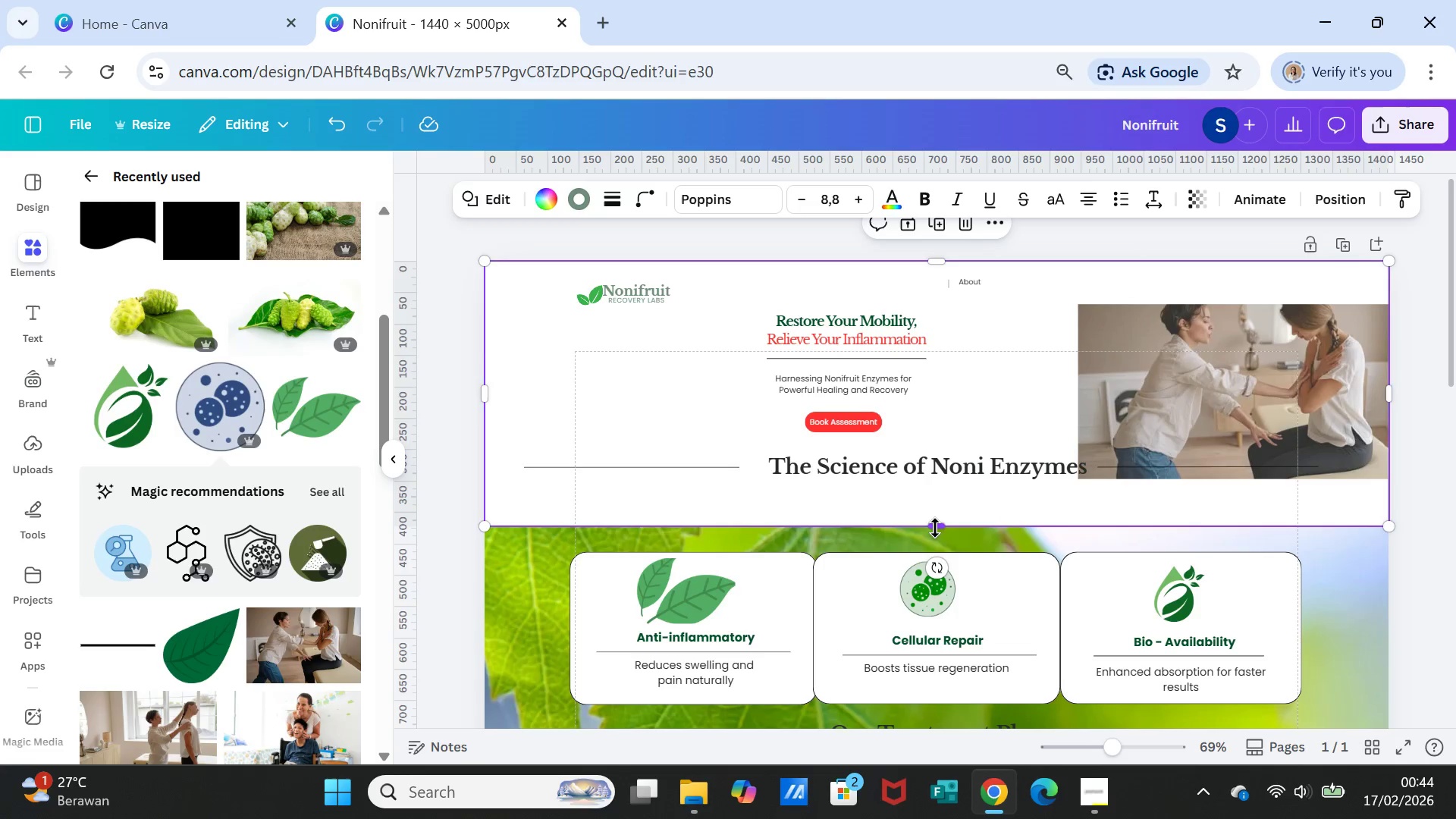 
left_click_drag(start_coordinate=[935, 528], to_coordinate=[936, 498])
 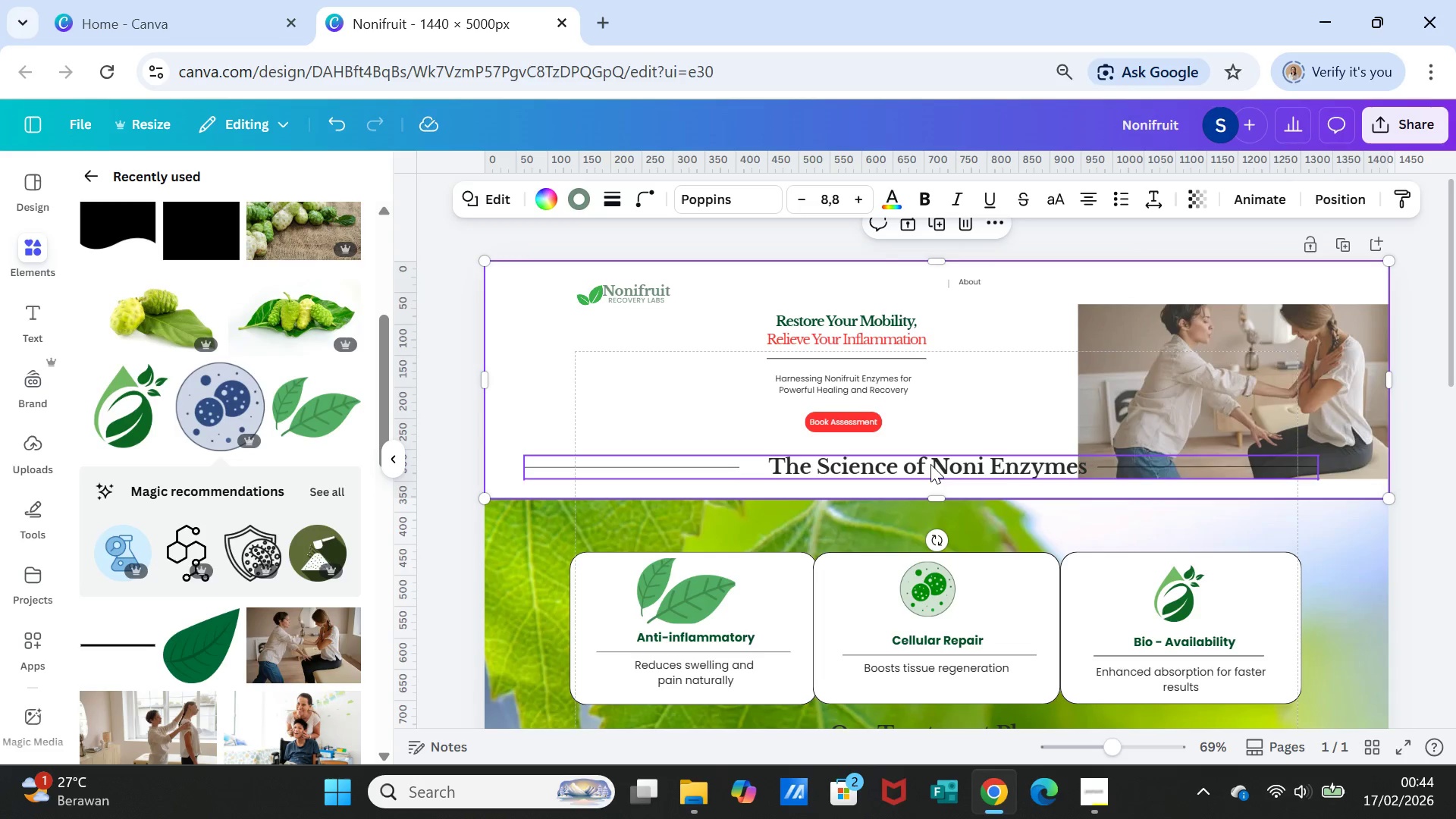 
left_click([930, 464])
 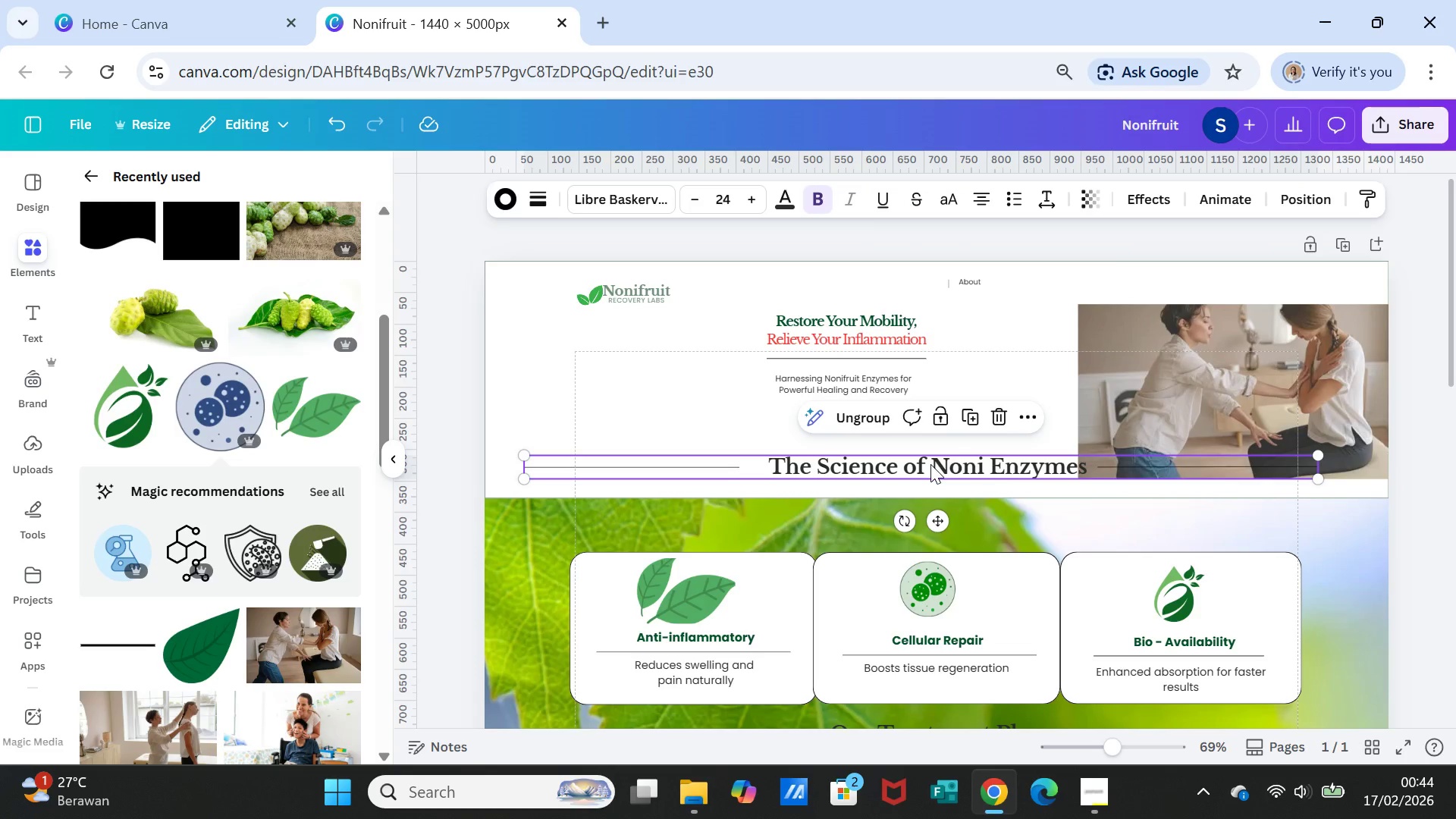 
left_click_drag(start_coordinate=[930, 464], to_coordinate=[936, 516])
 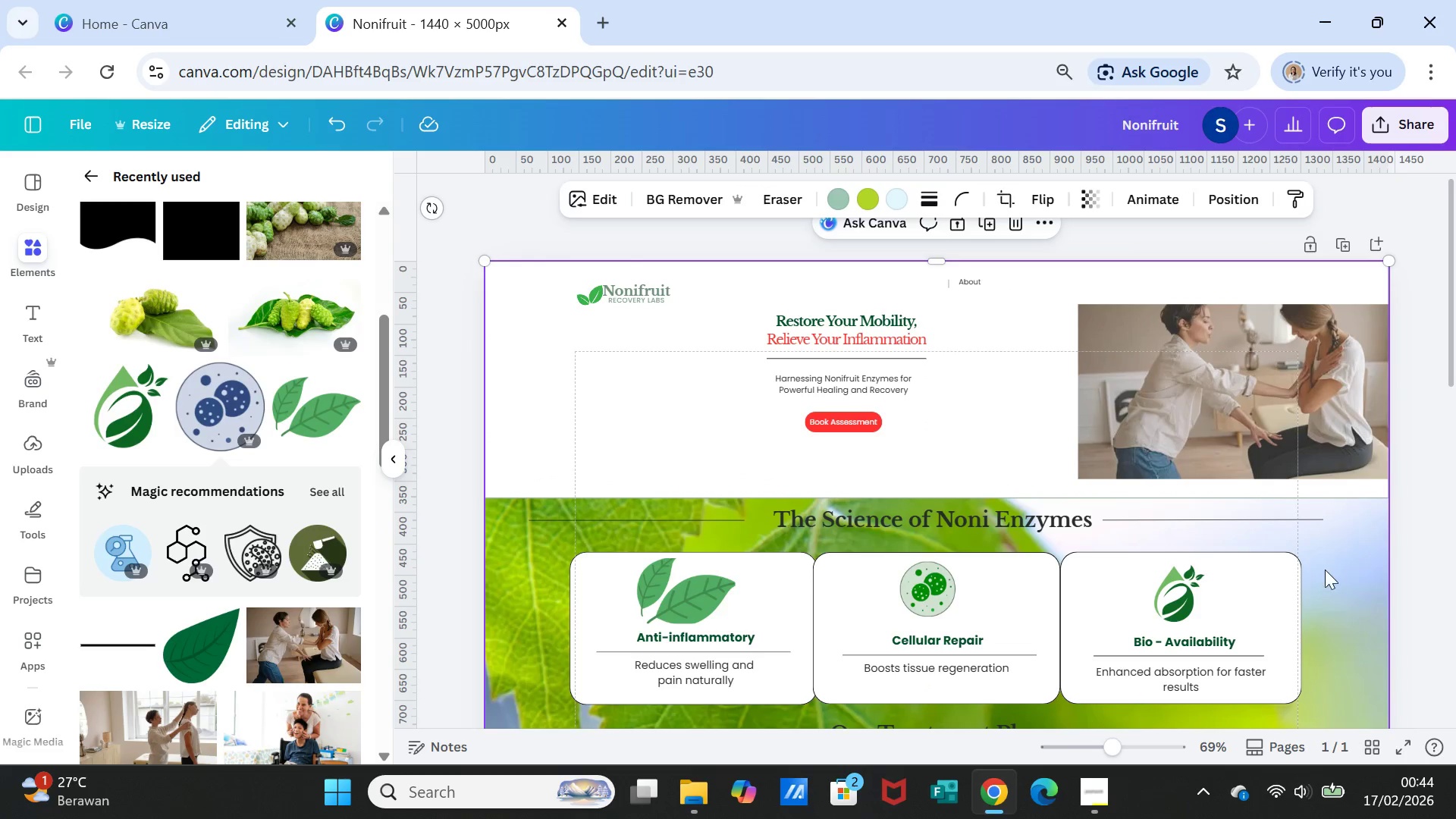 
scroll: coordinate [1328, 567], scroll_direction: down, amount: 2.0
 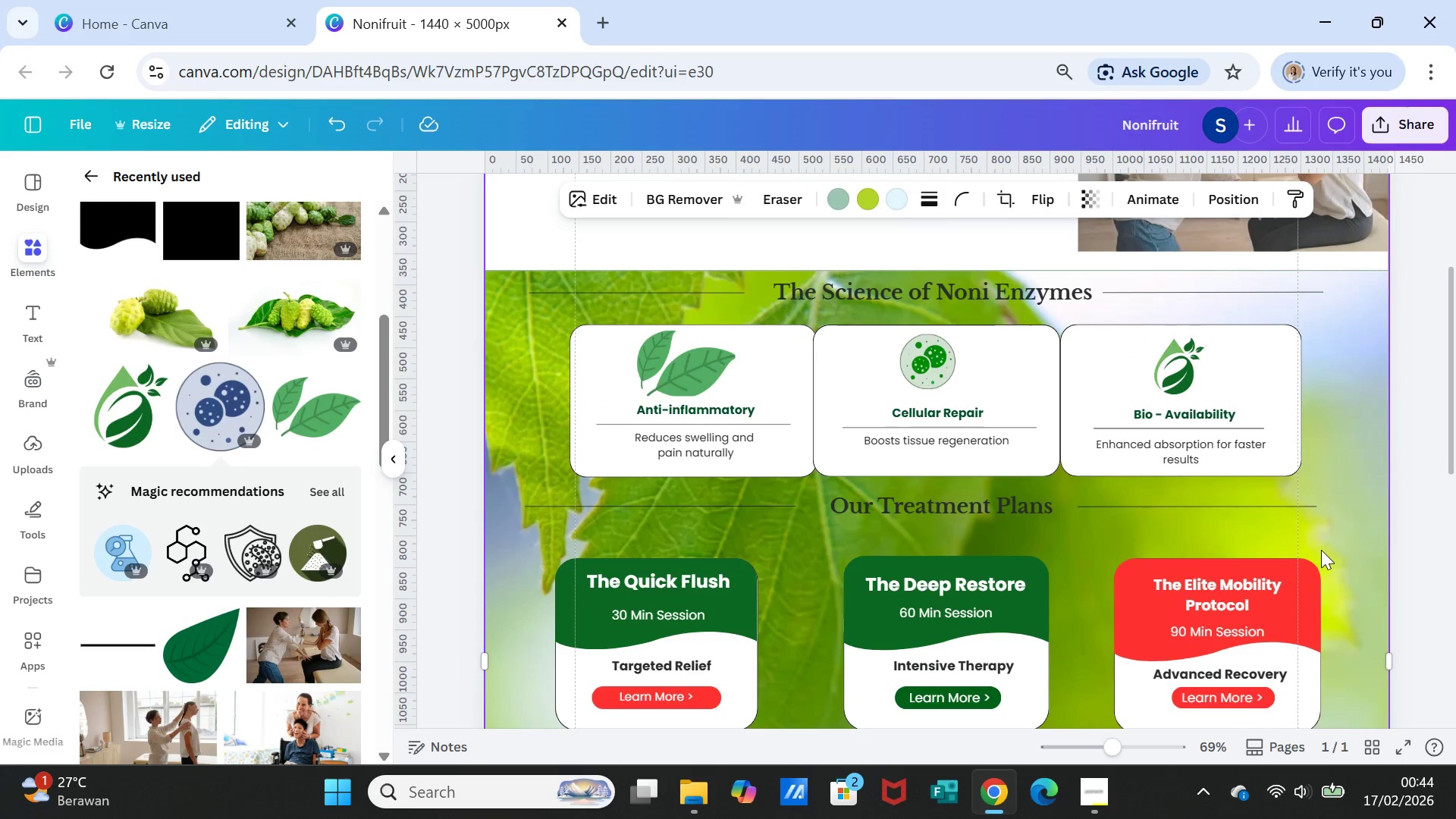 
scroll: coordinate [1320, 549], scroll_direction: up, amount: 1.0
 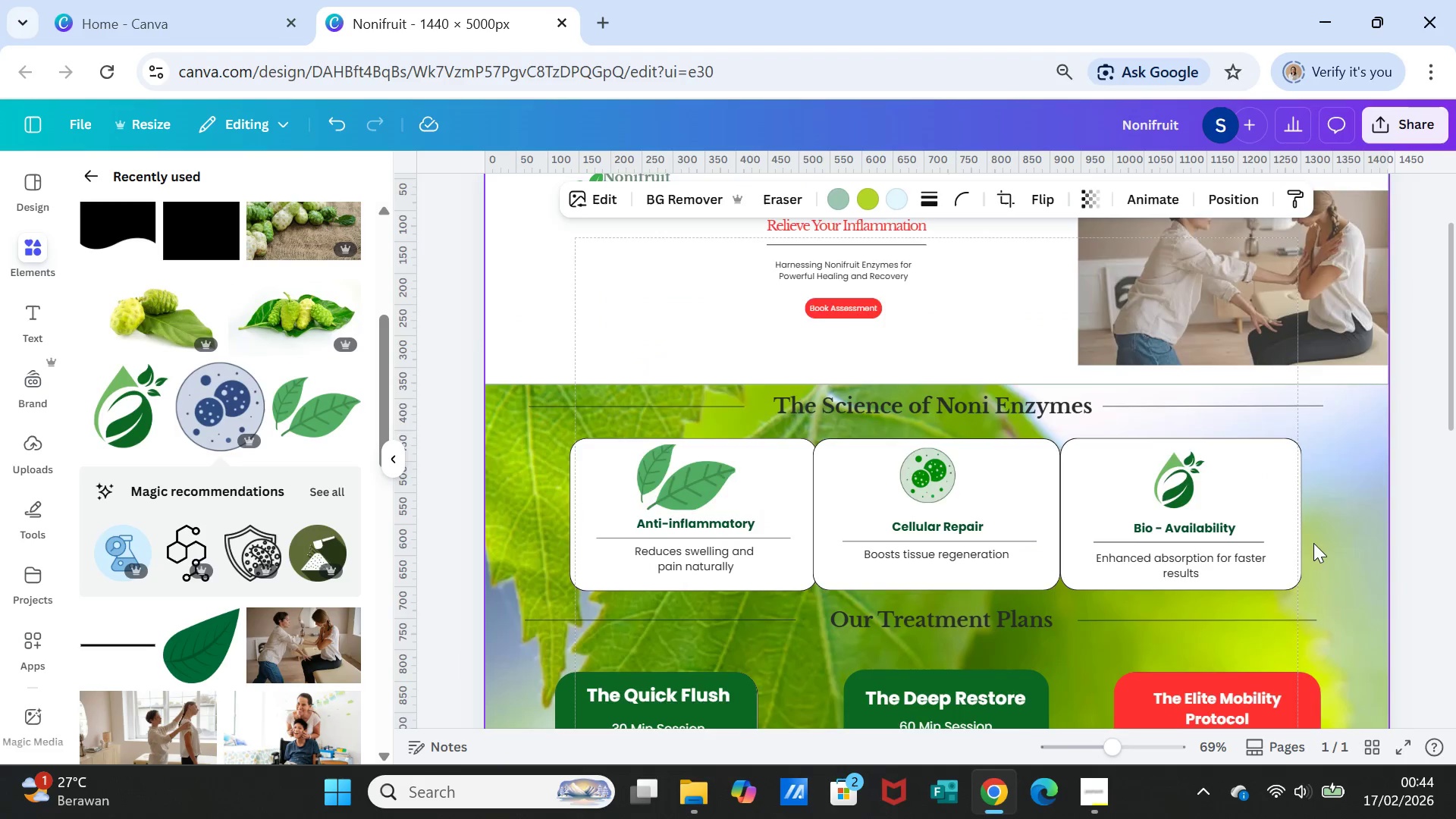 
scroll: coordinate [1314, 537], scroll_direction: down, amount: 3.0
 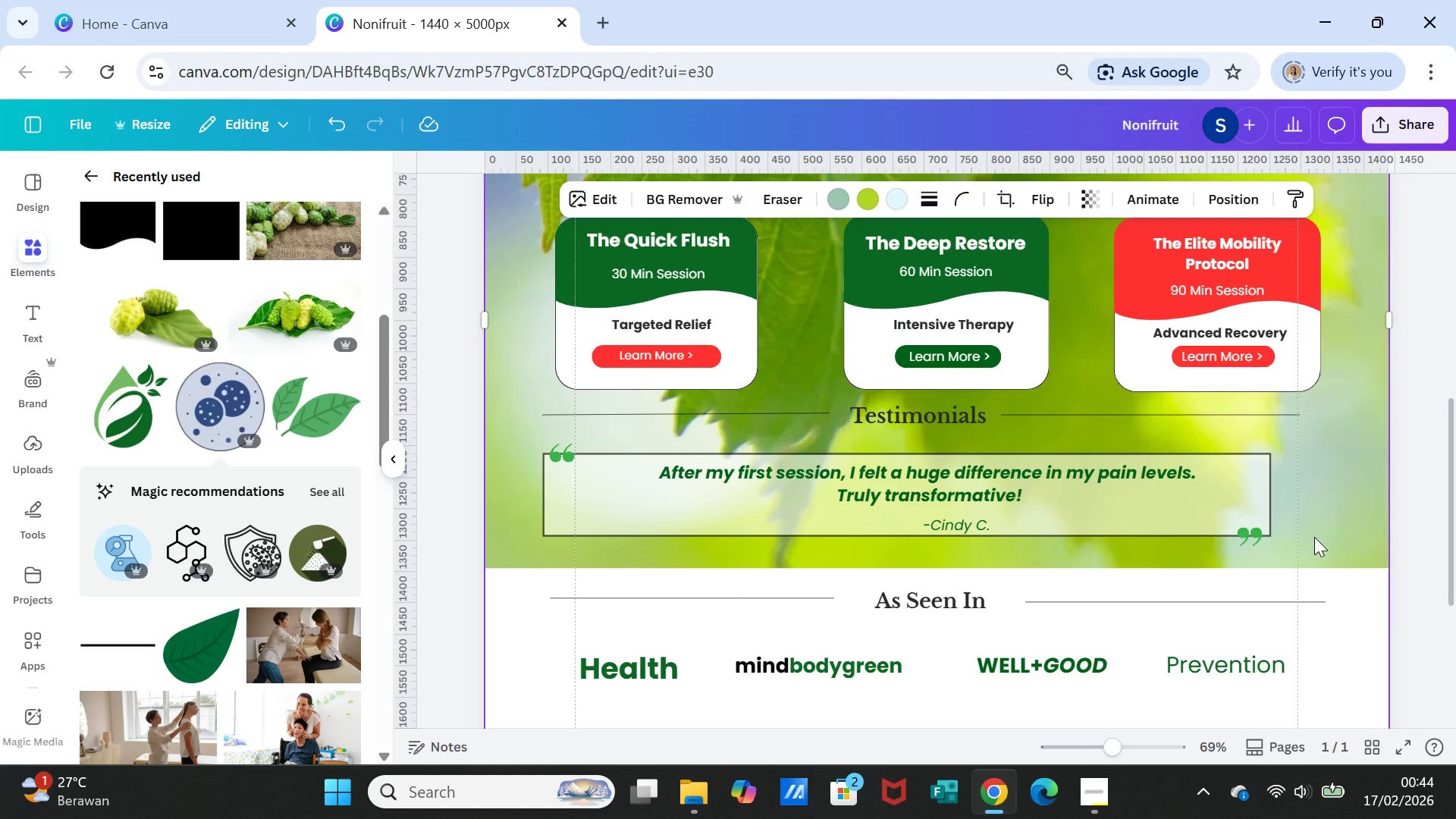 
scroll: coordinate [1314, 537], scroll_direction: up, amount: 1.0
 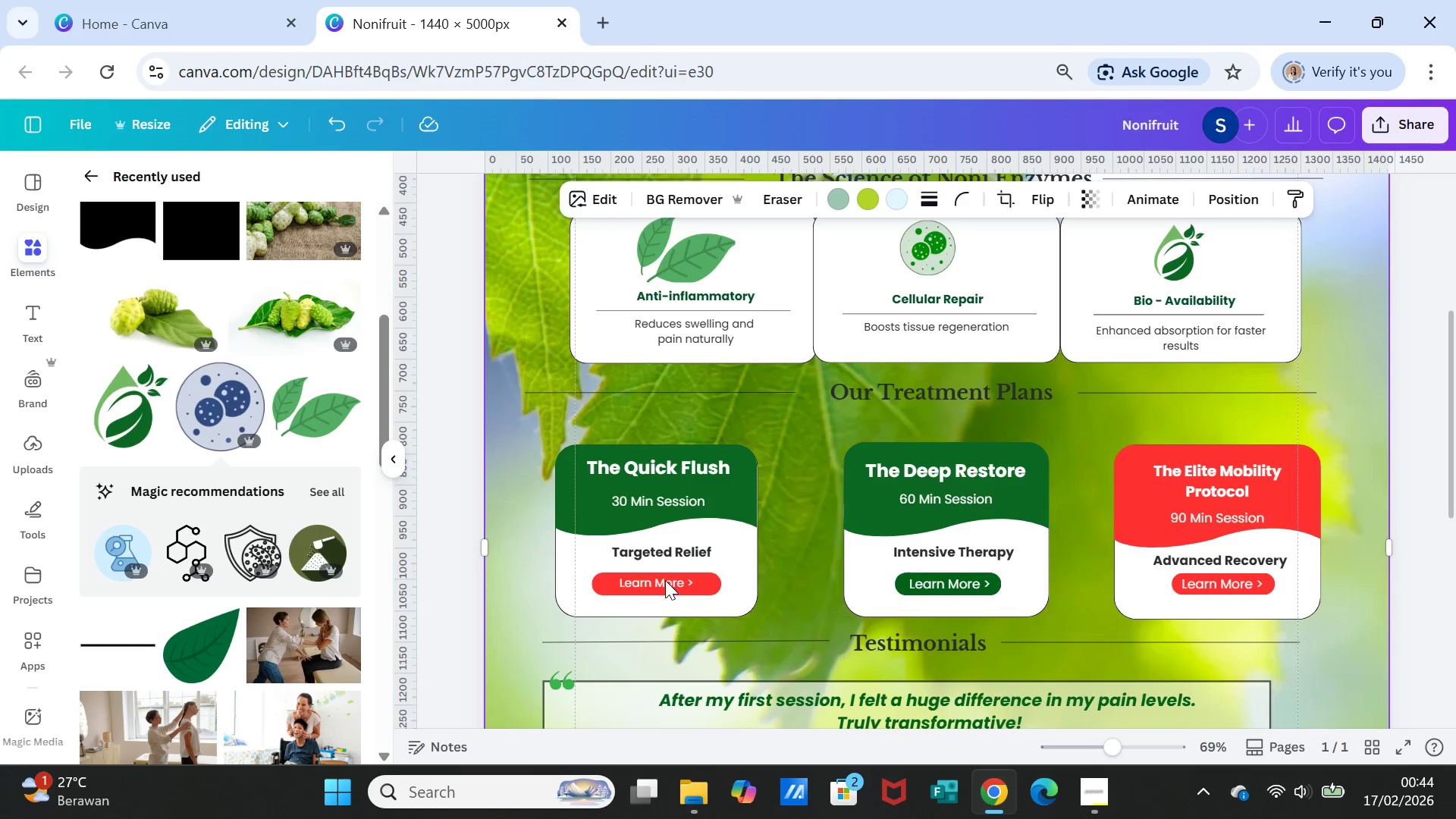 
left_click([741, 567])
 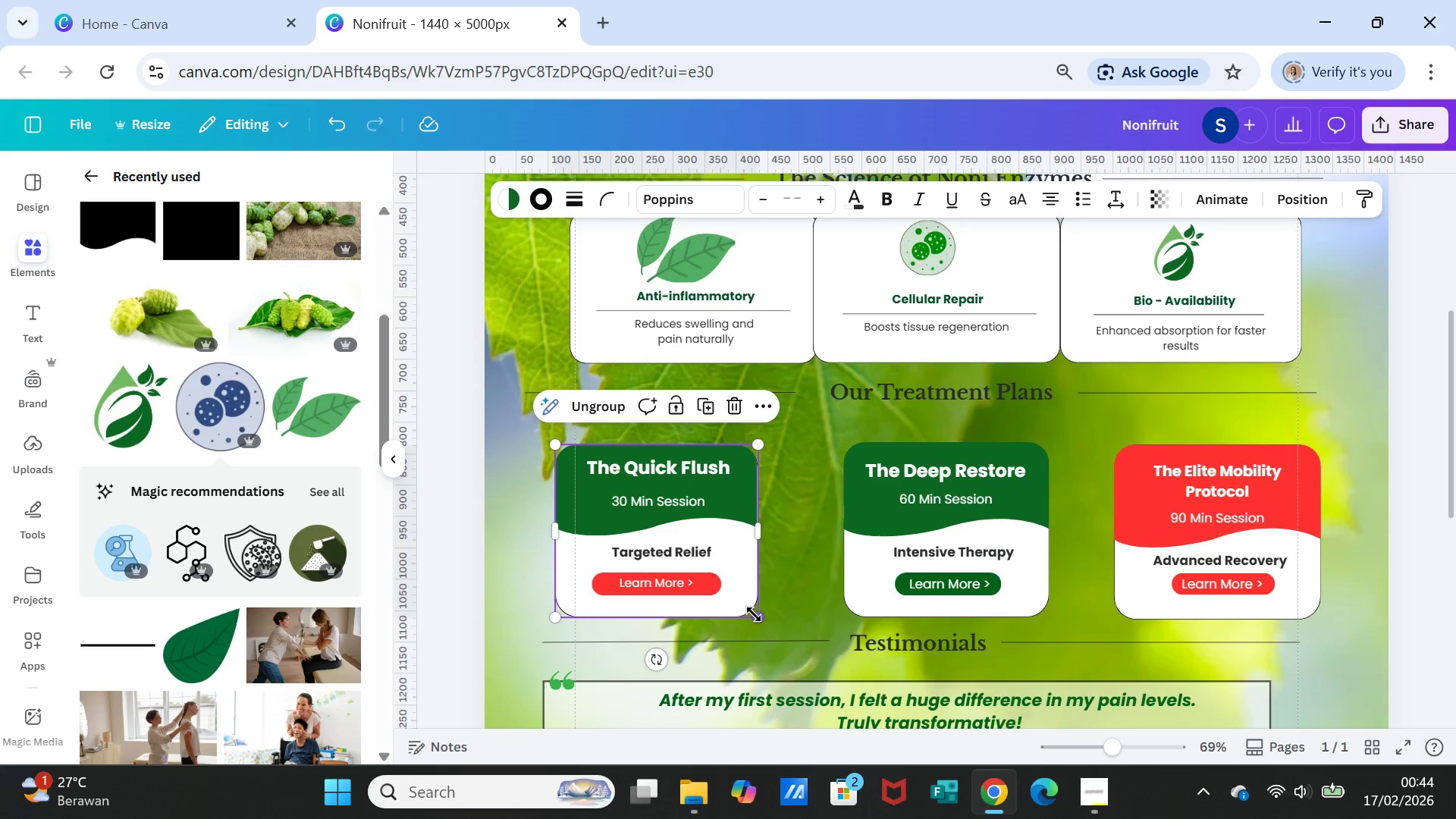 
left_click_drag(start_coordinate=[756, 614], to_coordinate=[773, 619])
 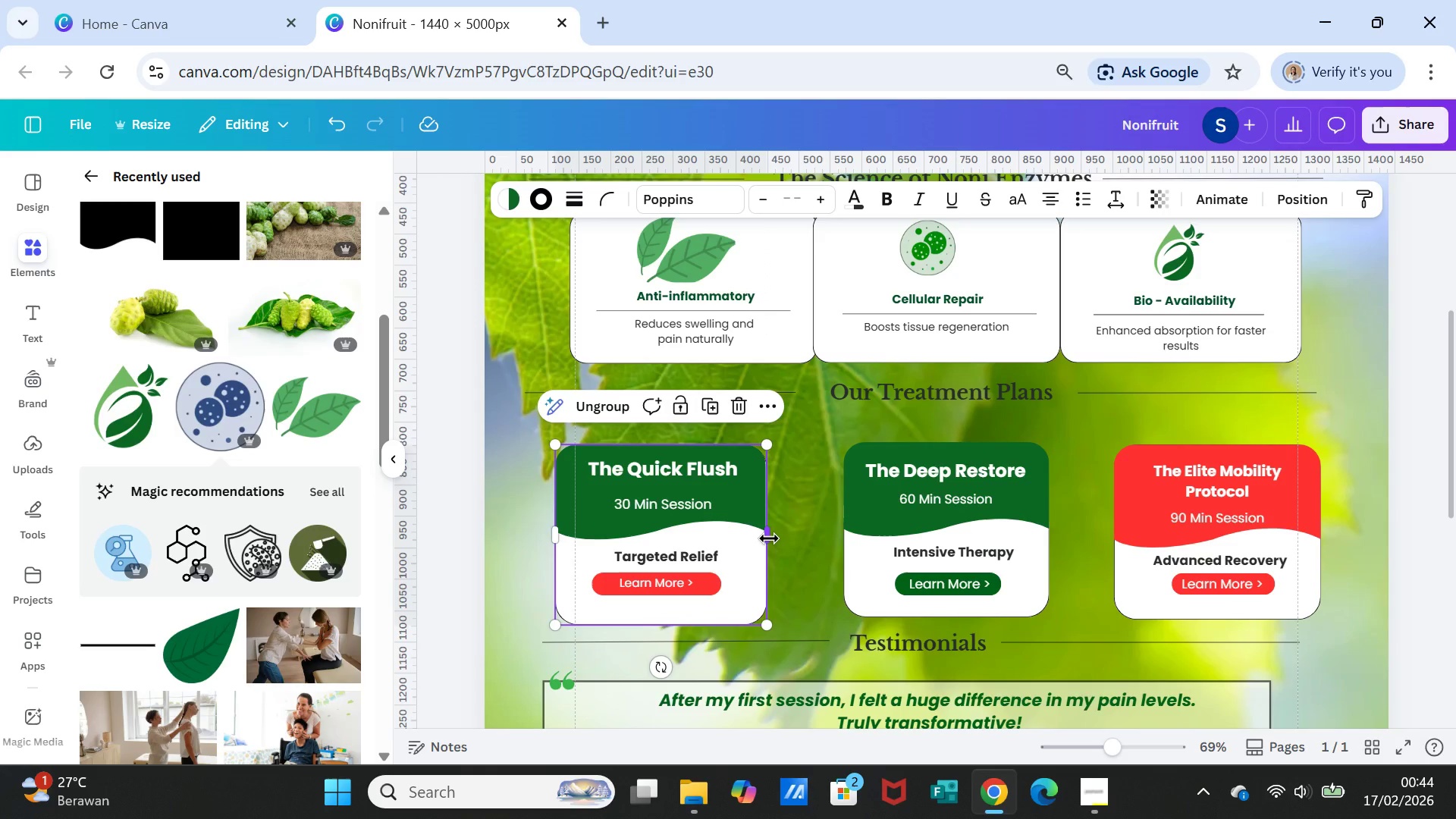 
left_click_drag(start_coordinate=[769, 538], to_coordinate=[802, 533])
 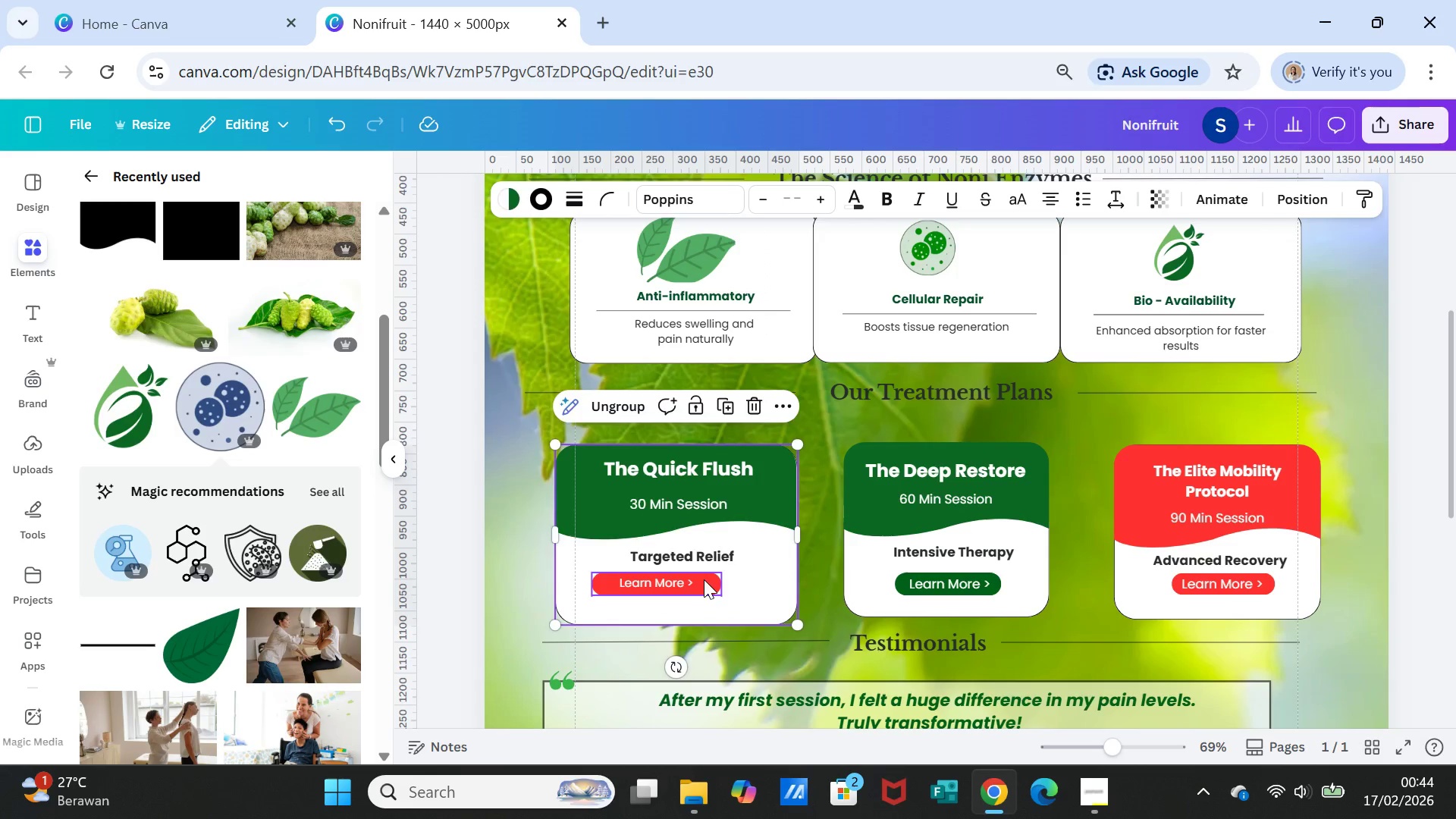 
left_click([704, 579])
 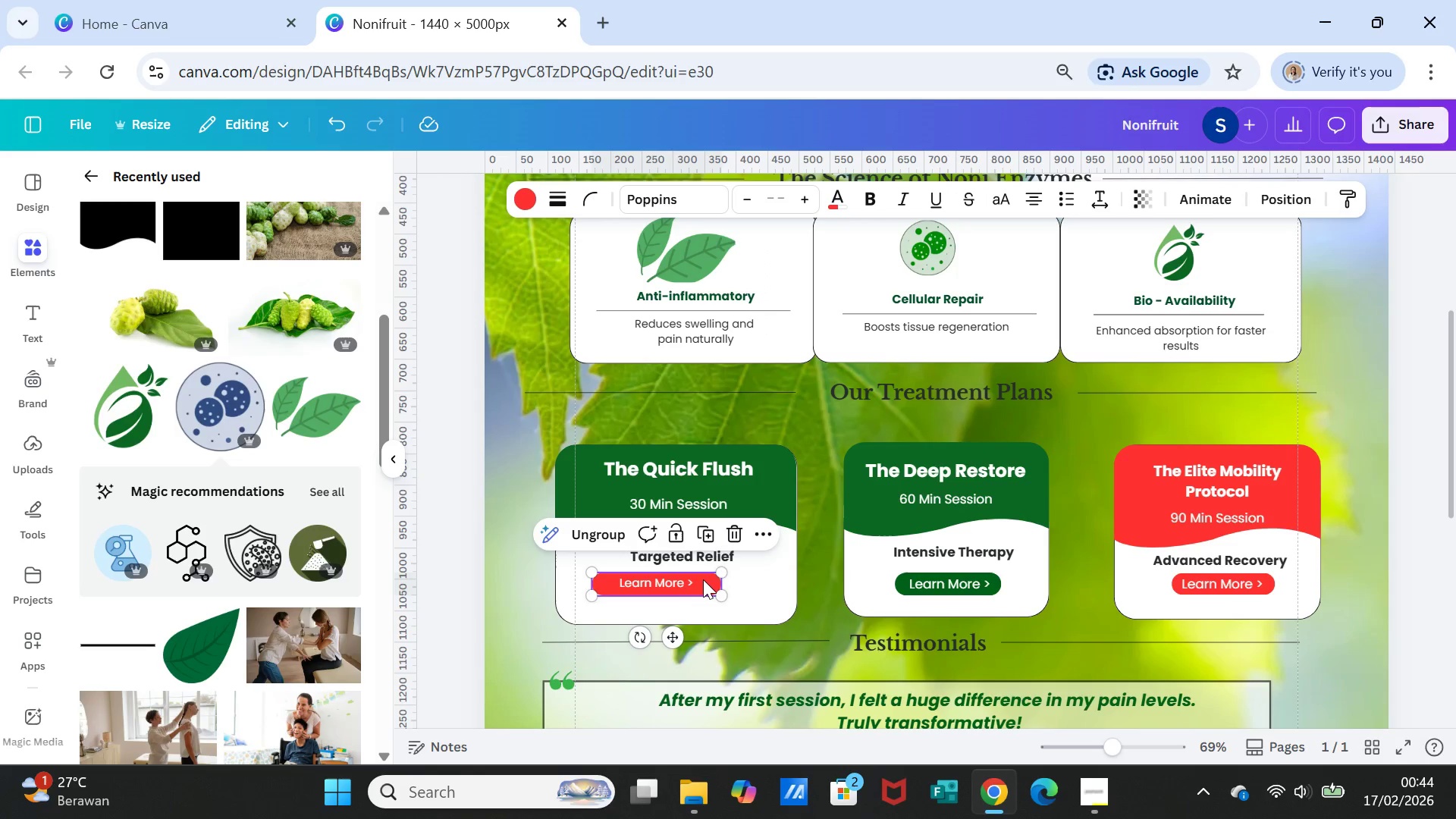 
left_click_drag(start_coordinate=[703, 579], to_coordinate=[716, 582])
 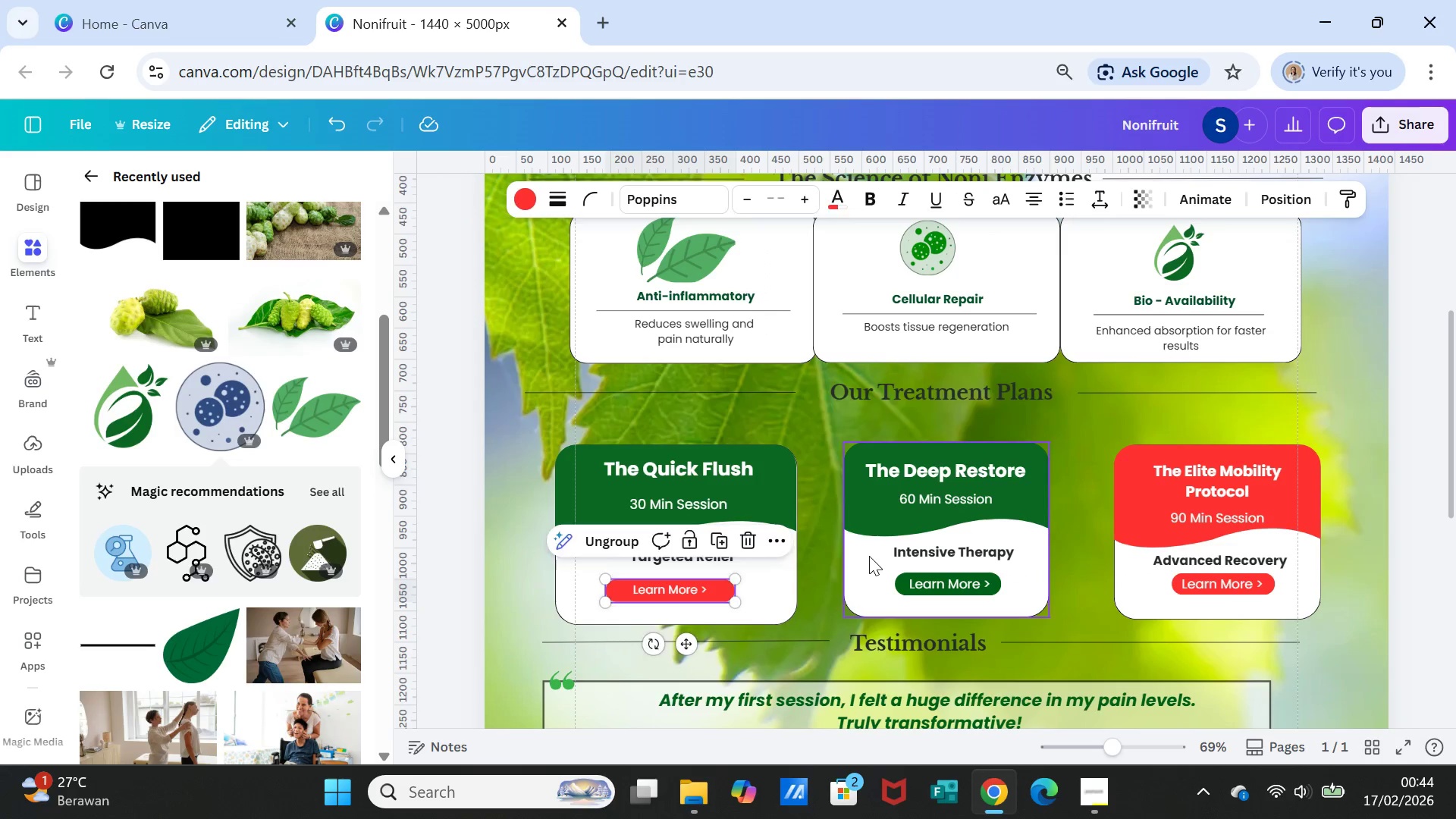 
left_click([869, 556])
 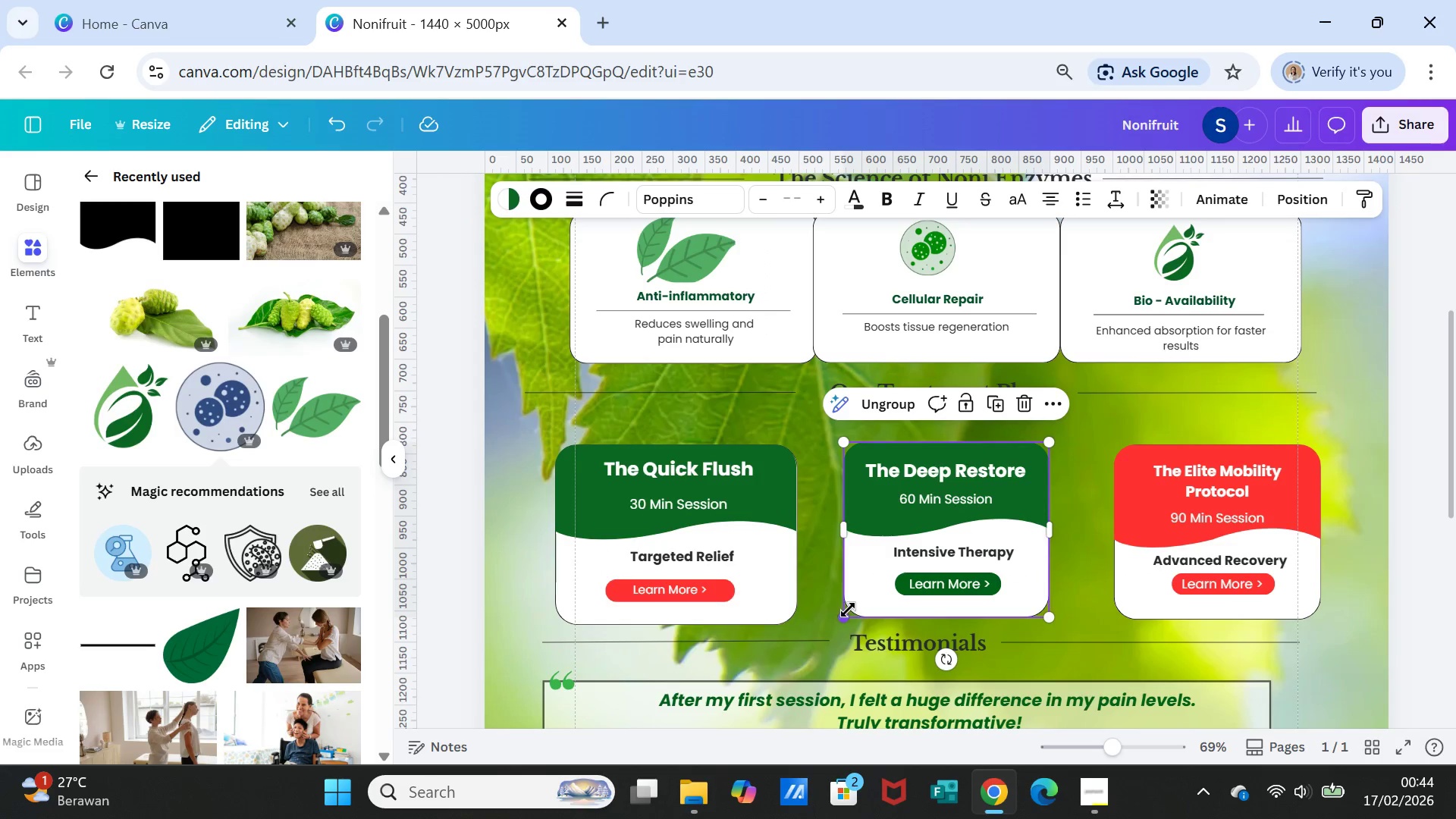 
left_click_drag(start_coordinate=[847, 610], to_coordinate=[838, 623])
 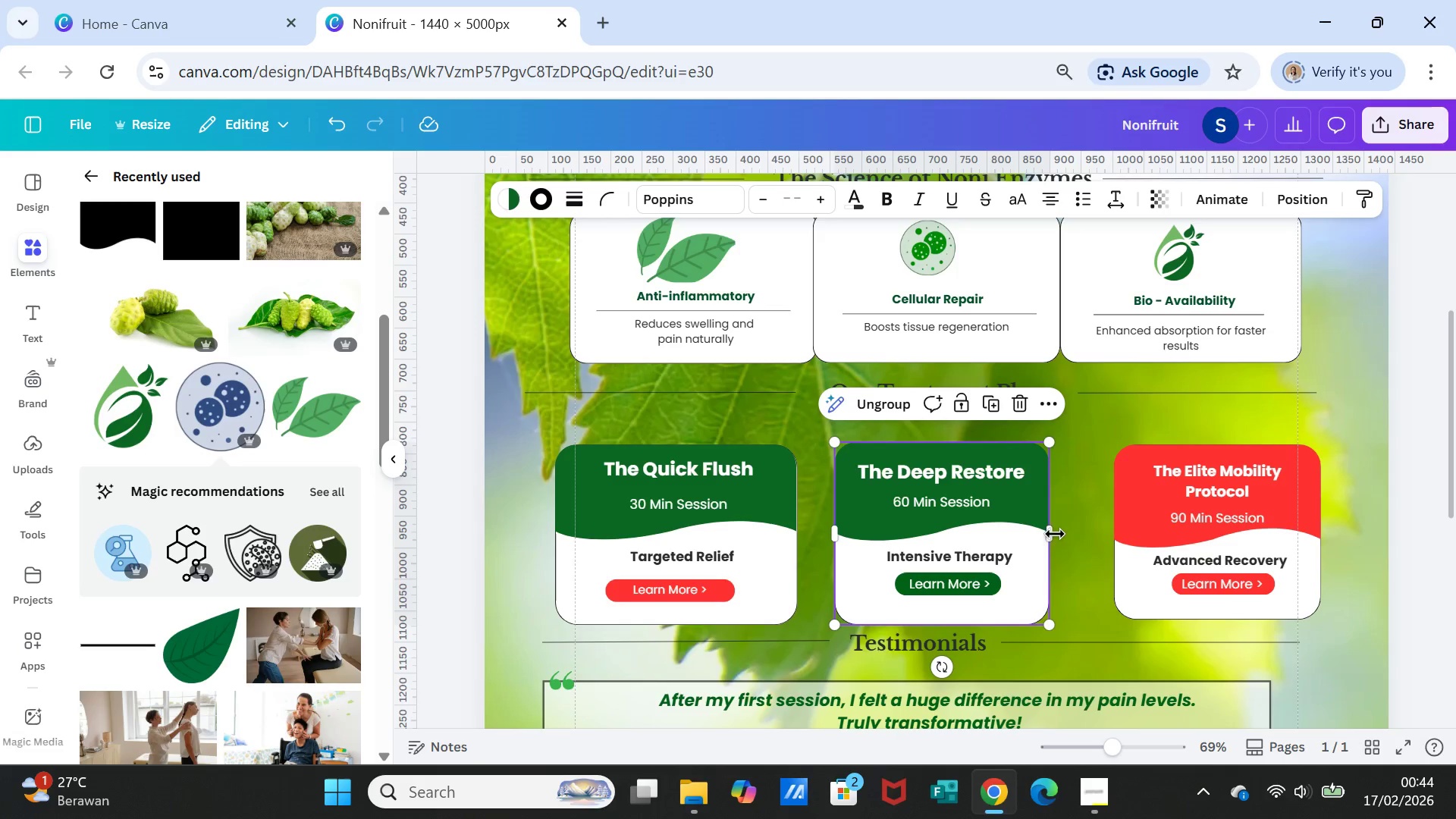 
left_click_drag(start_coordinate=[1051, 534], to_coordinate=[1075, 533])
 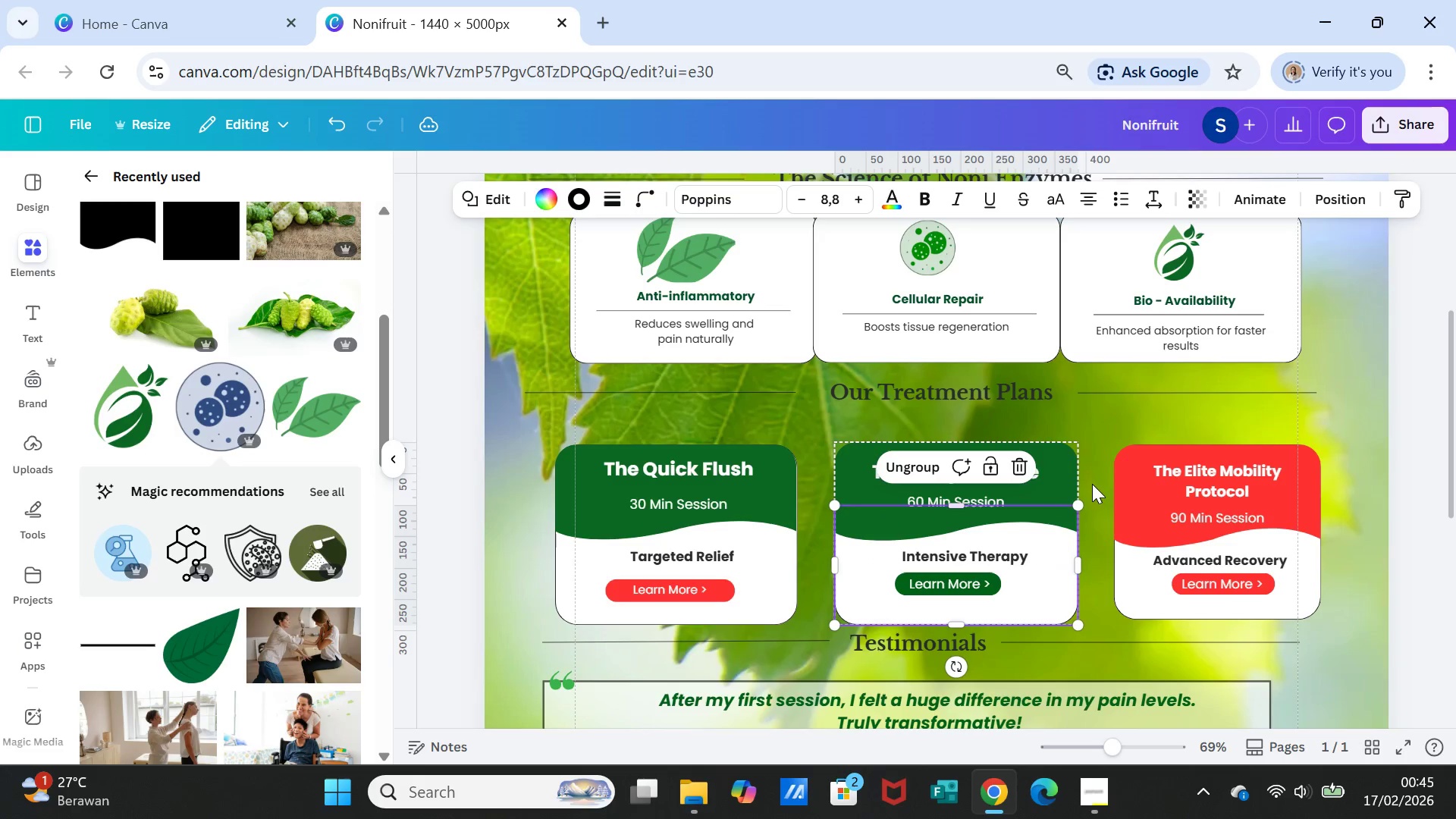 
wait(6.48)
 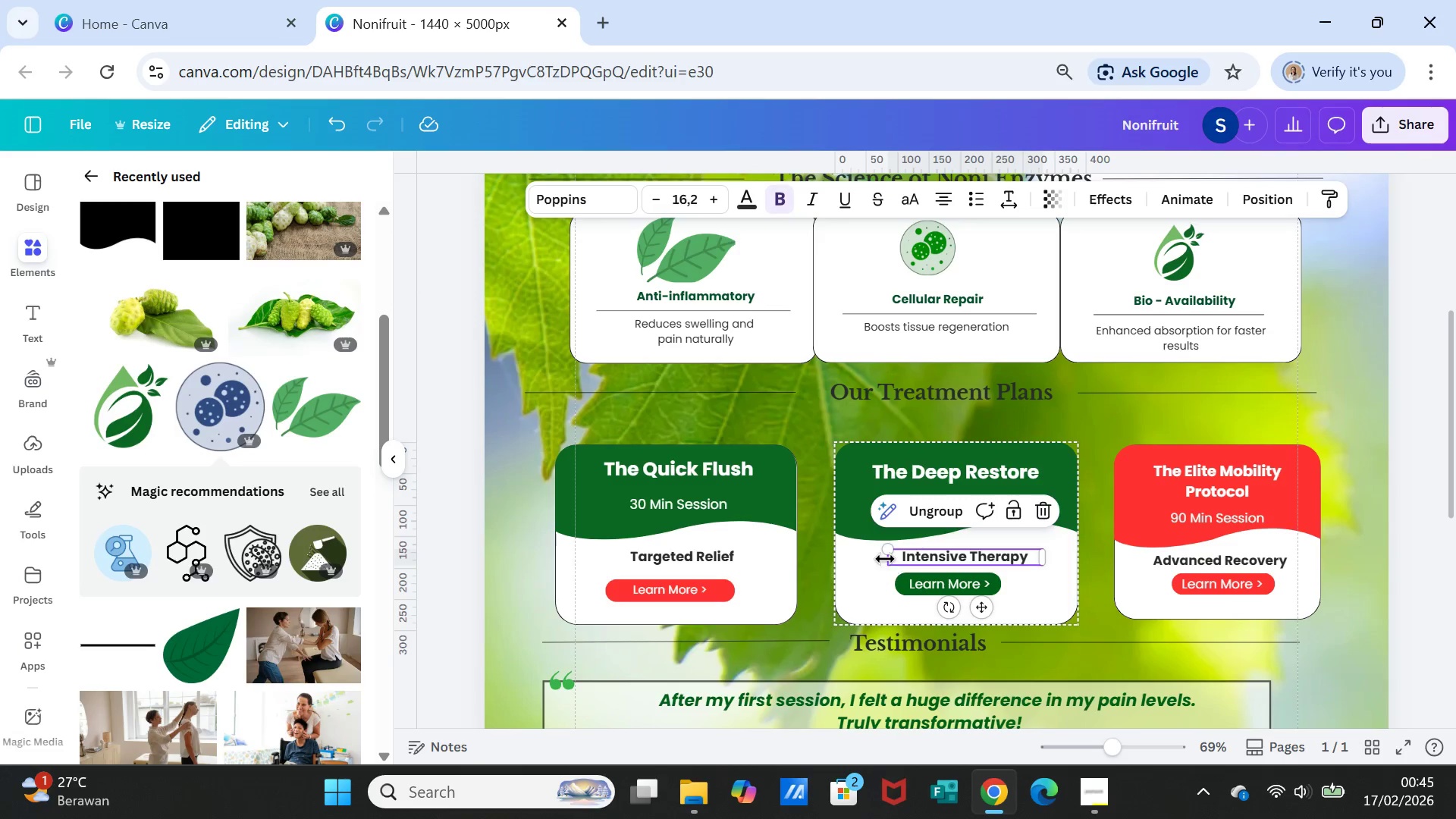 
left_click([1062, 566])
 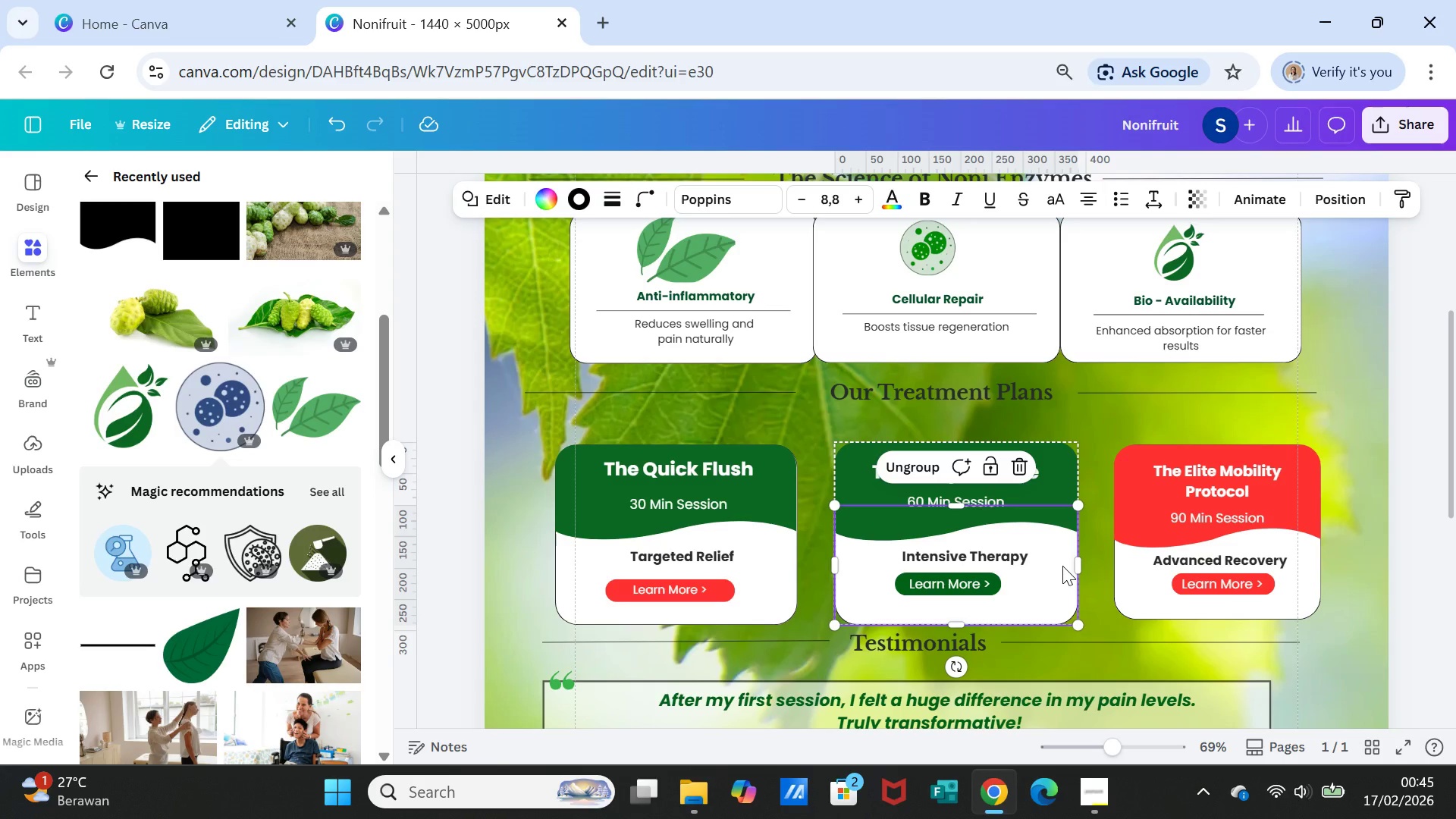 
left_click_drag(start_coordinate=[1062, 566], to_coordinate=[1056, 566])
 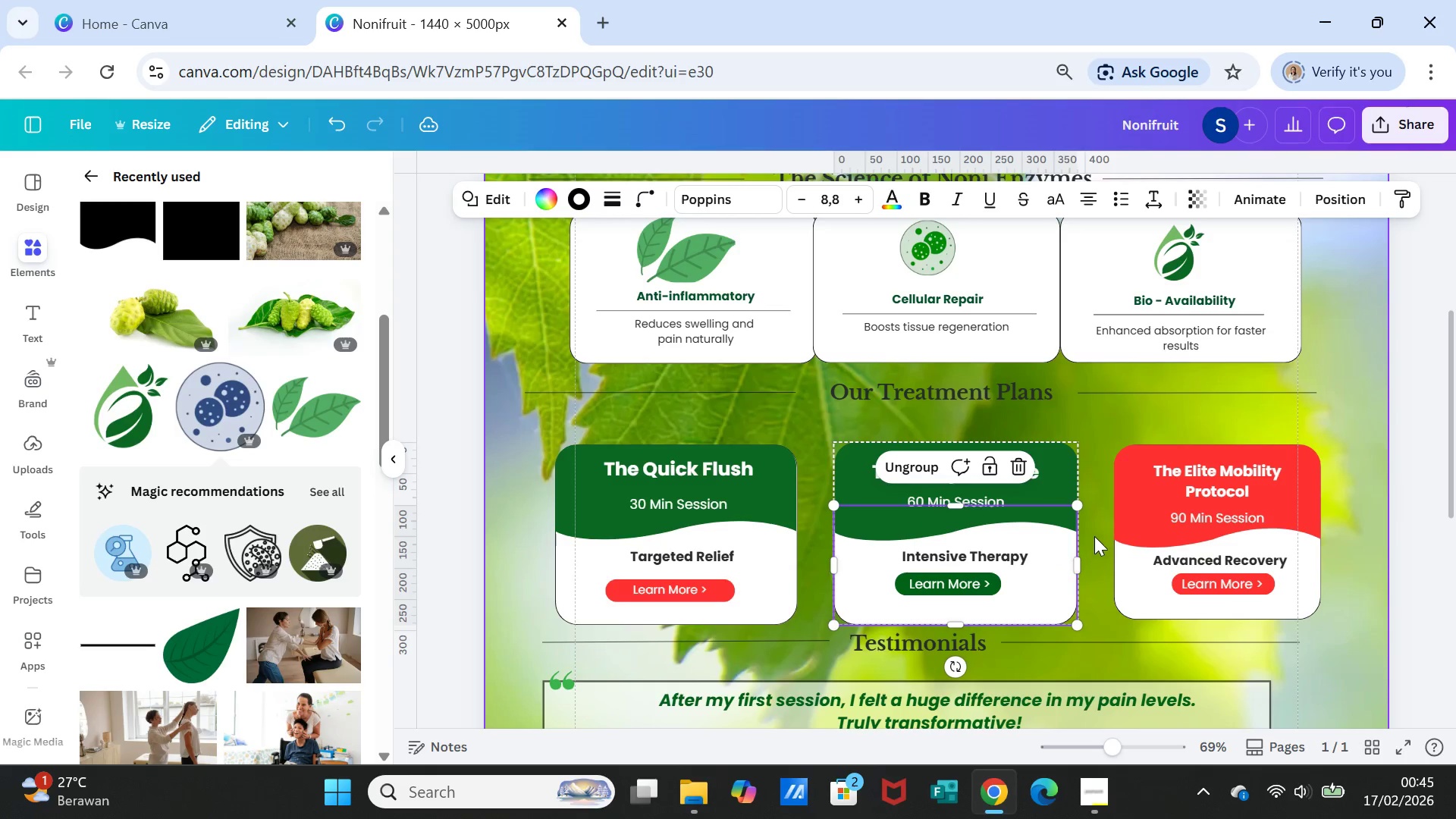 
left_click([1094, 536])
 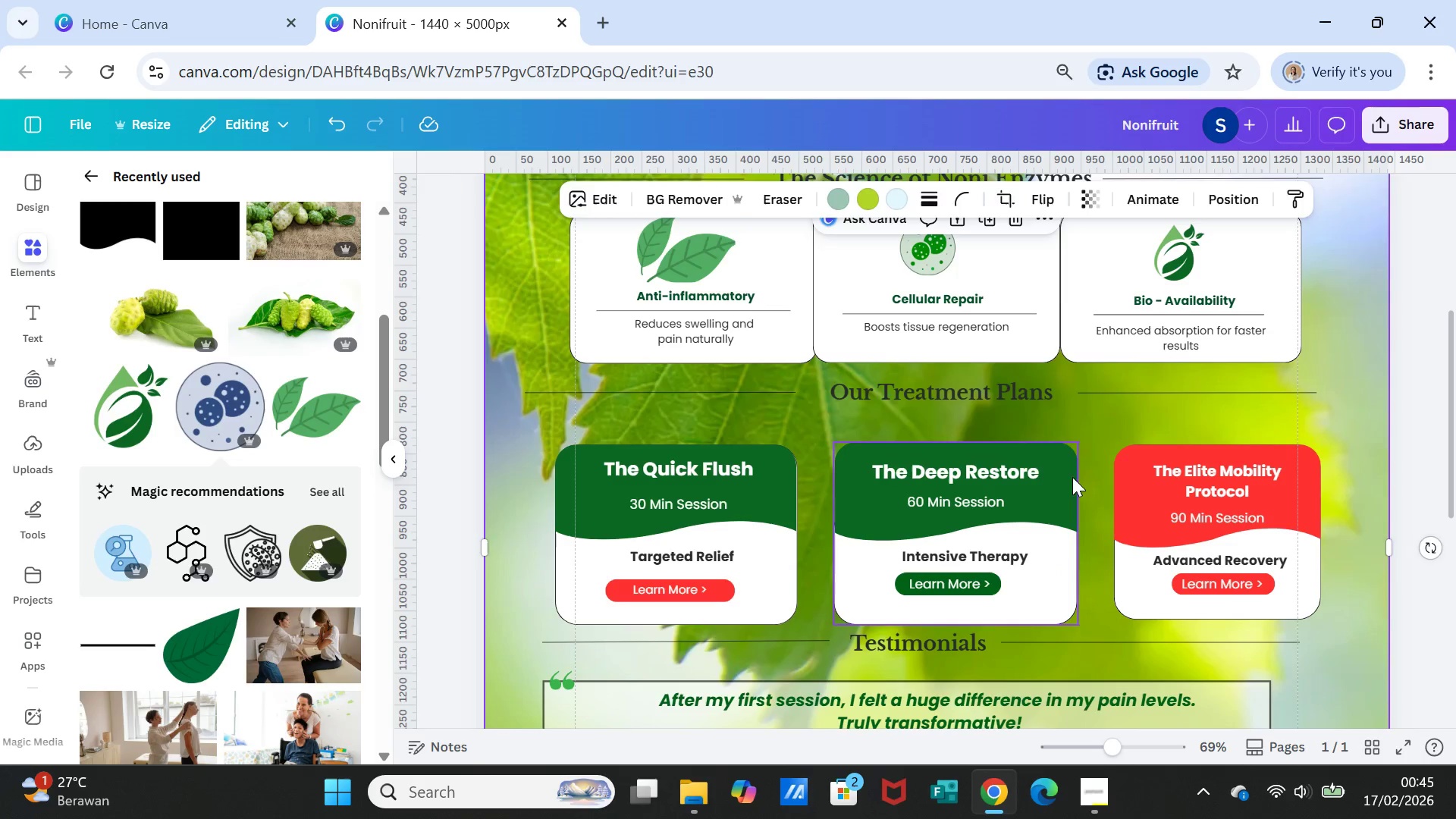 
left_click([1072, 477])
 